 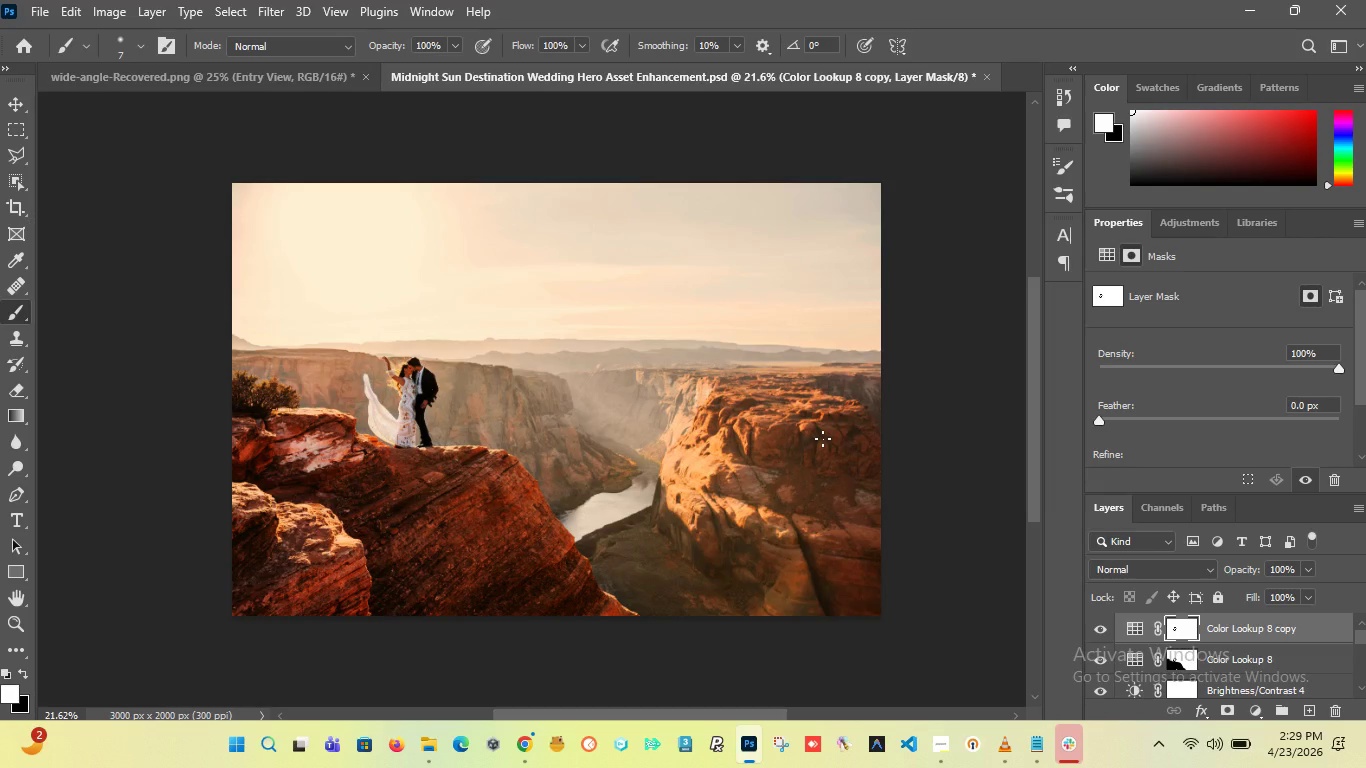 
hold_key(key=AltLeft, duration=2.45)
scroll: coordinate [438, 354], scroll_direction: none, amount: 0.0
 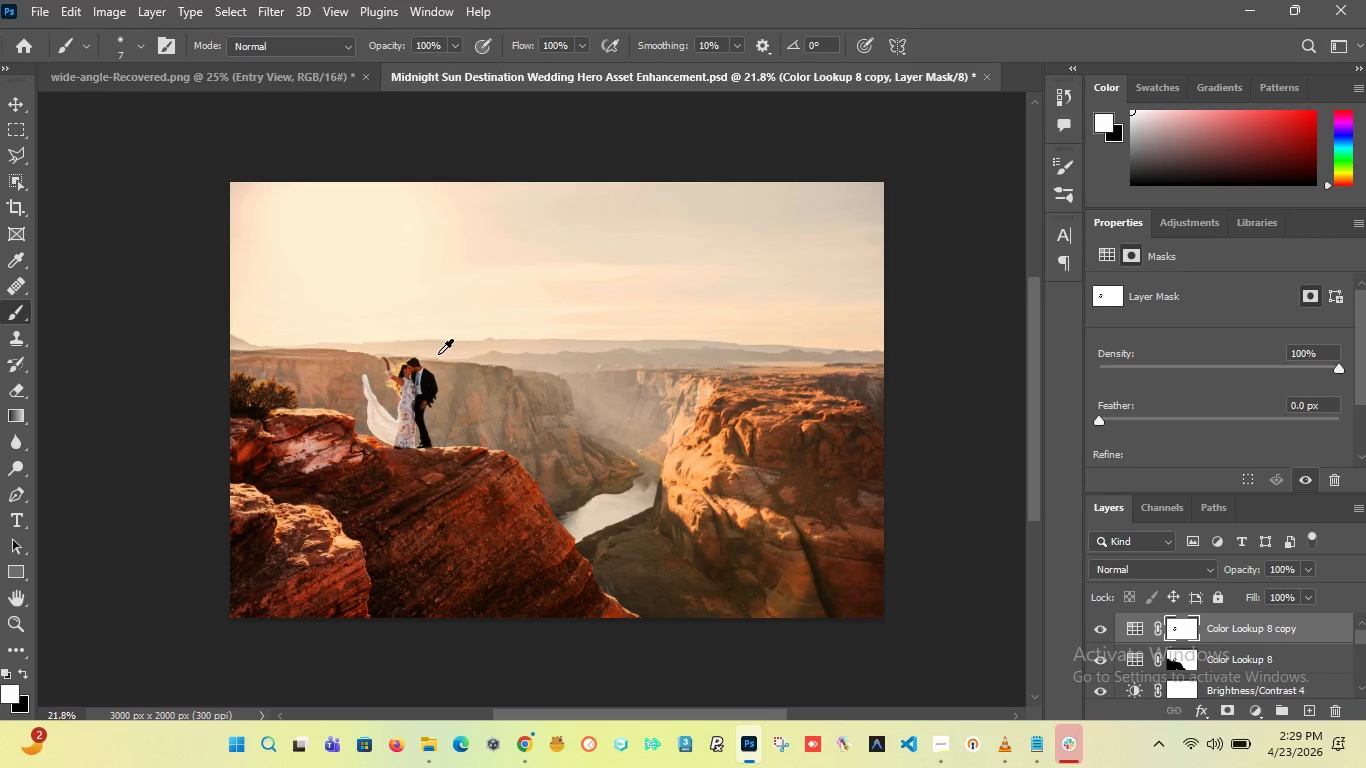 
scroll: coordinate [1209, 649], scroll_direction: up, amount: 2.0
 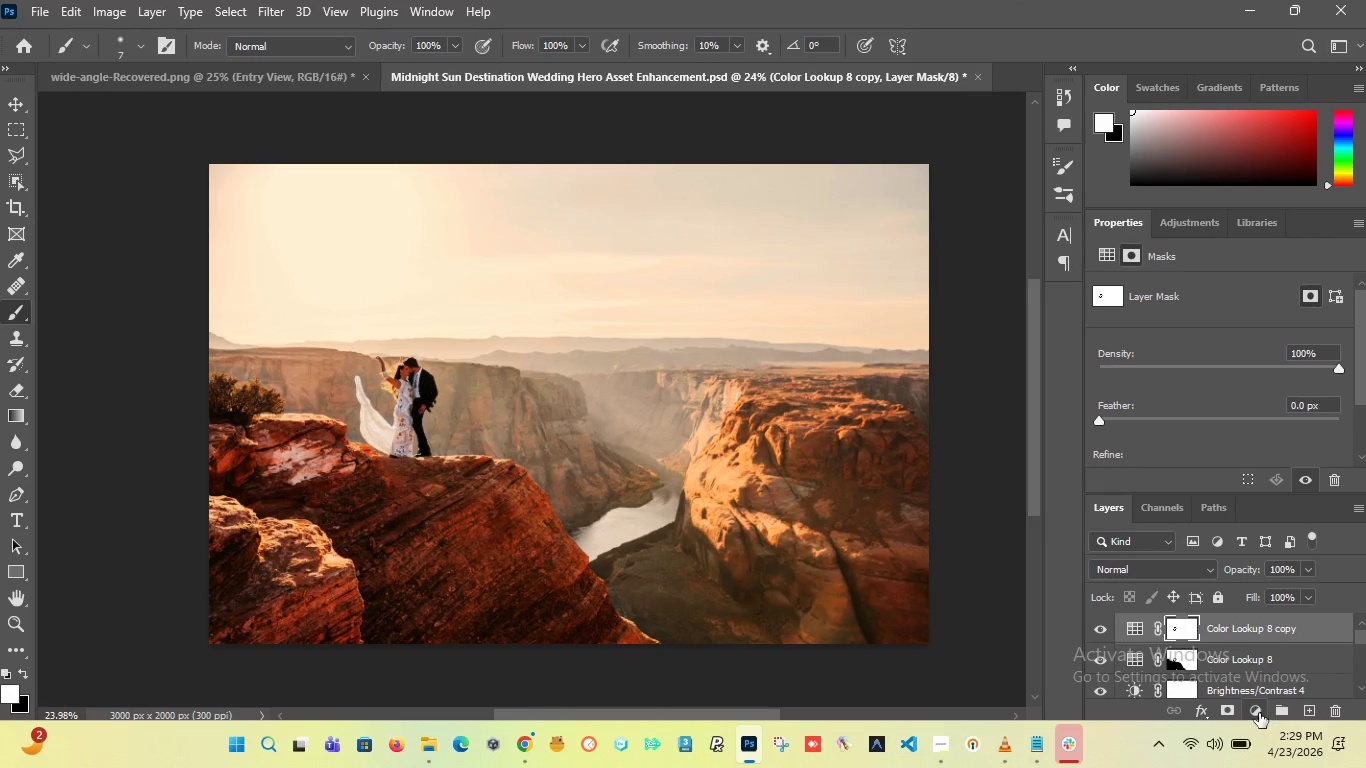 
left_click([1256, 712])
 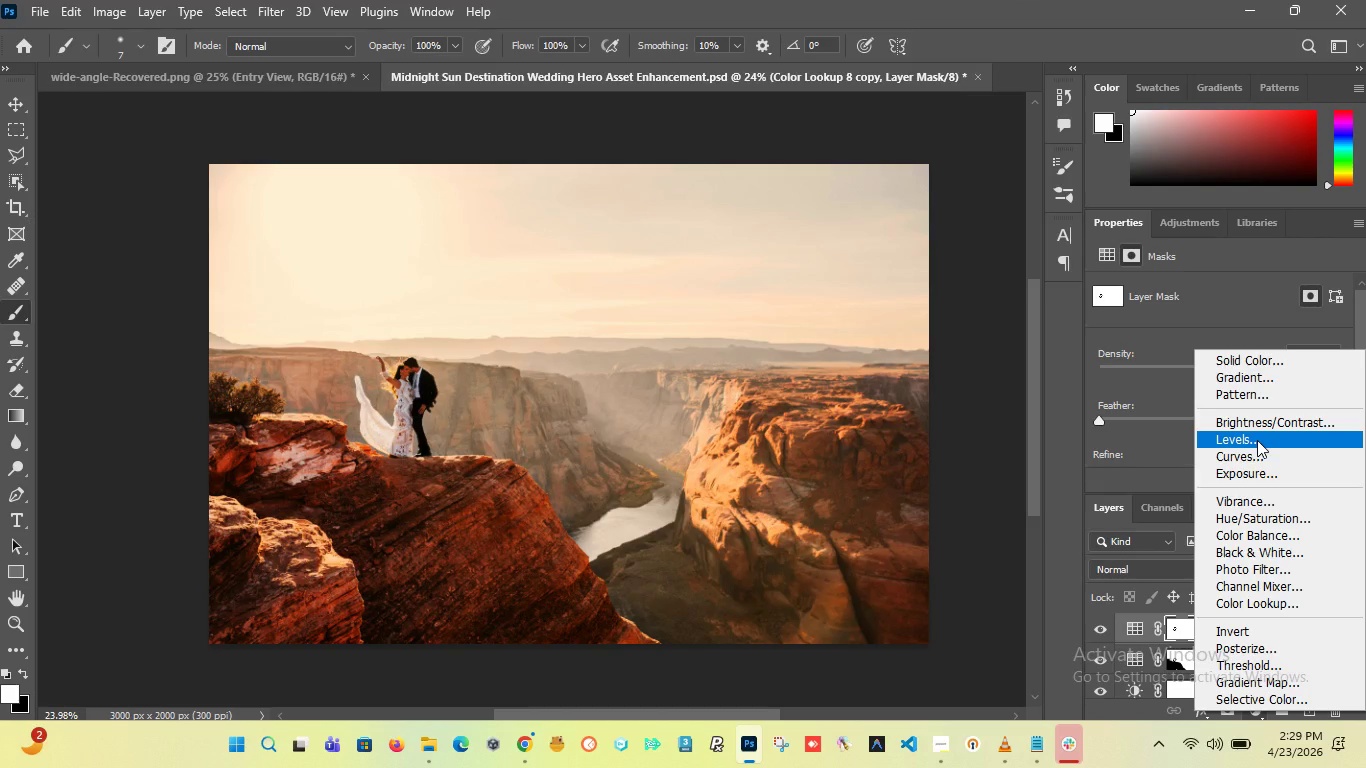 
left_click([1257, 440])
 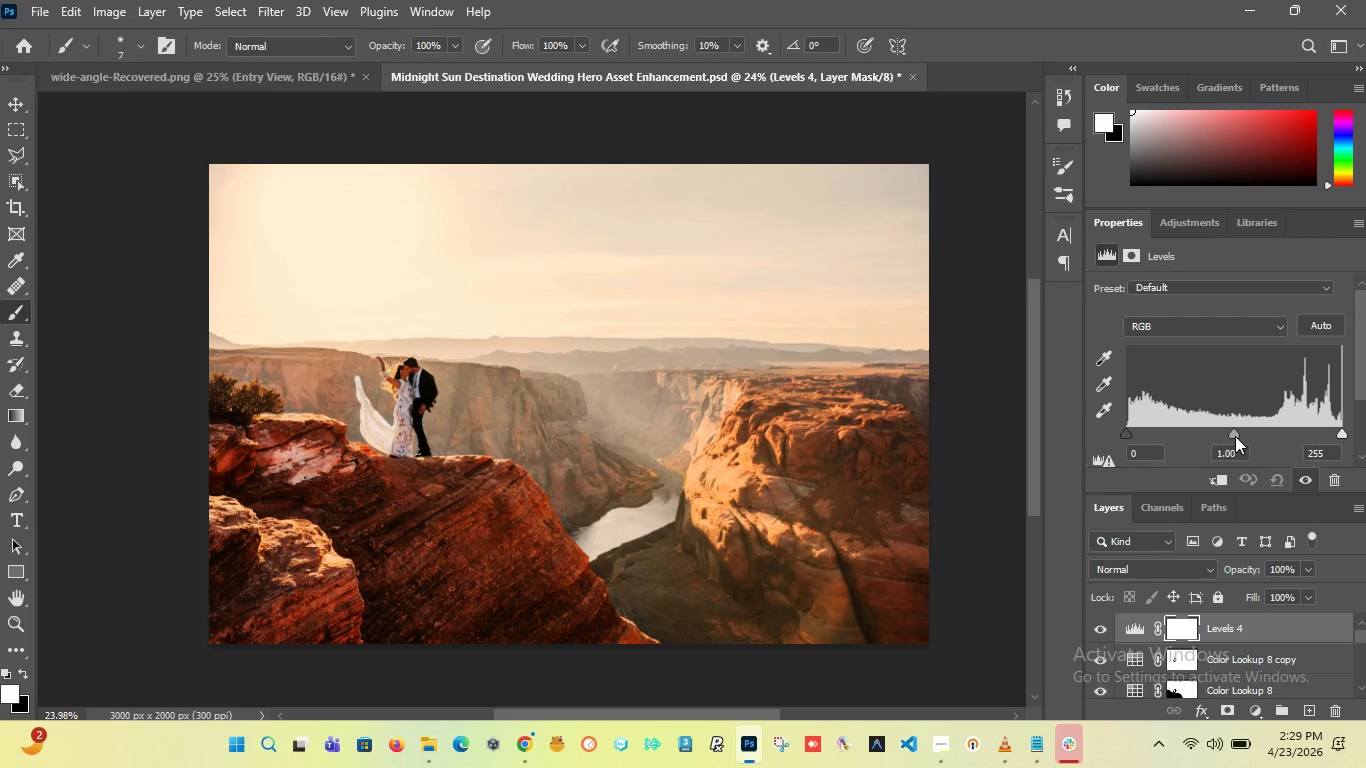 
left_click_drag(start_coordinate=[1340, 436], to_coordinate=[1365, 436])
 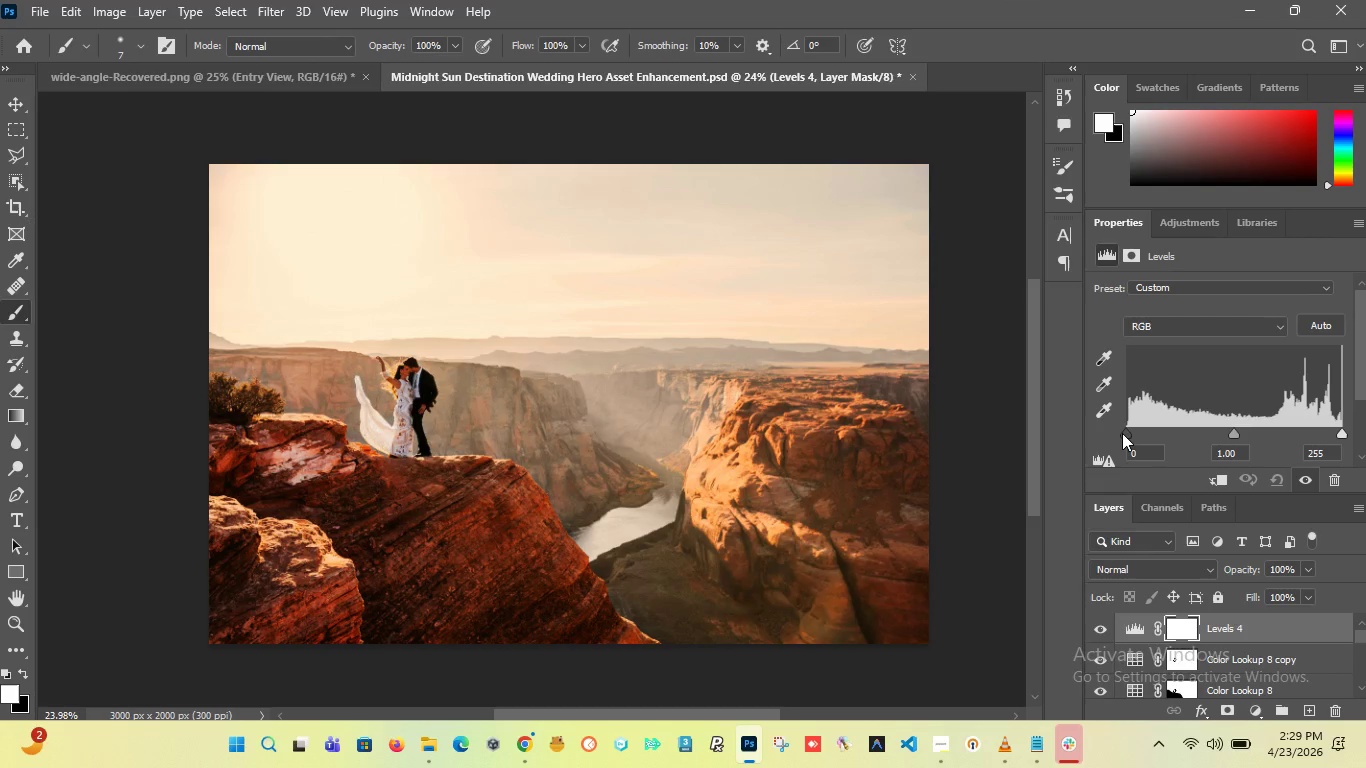 
left_click_drag(start_coordinate=[1124, 433], to_coordinate=[1107, 438])
 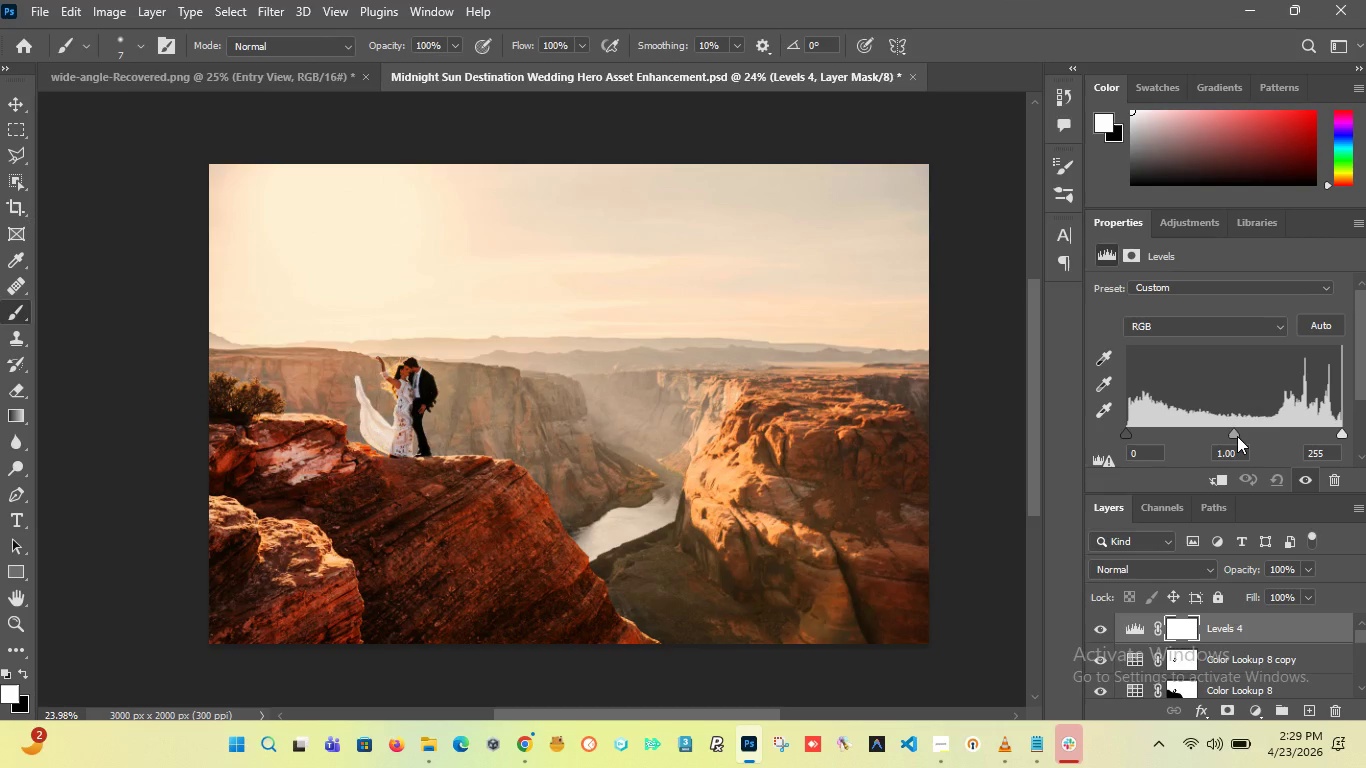 
left_click_drag(start_coordinate=[1237, 436], to_coordinate=[1243, 443])
 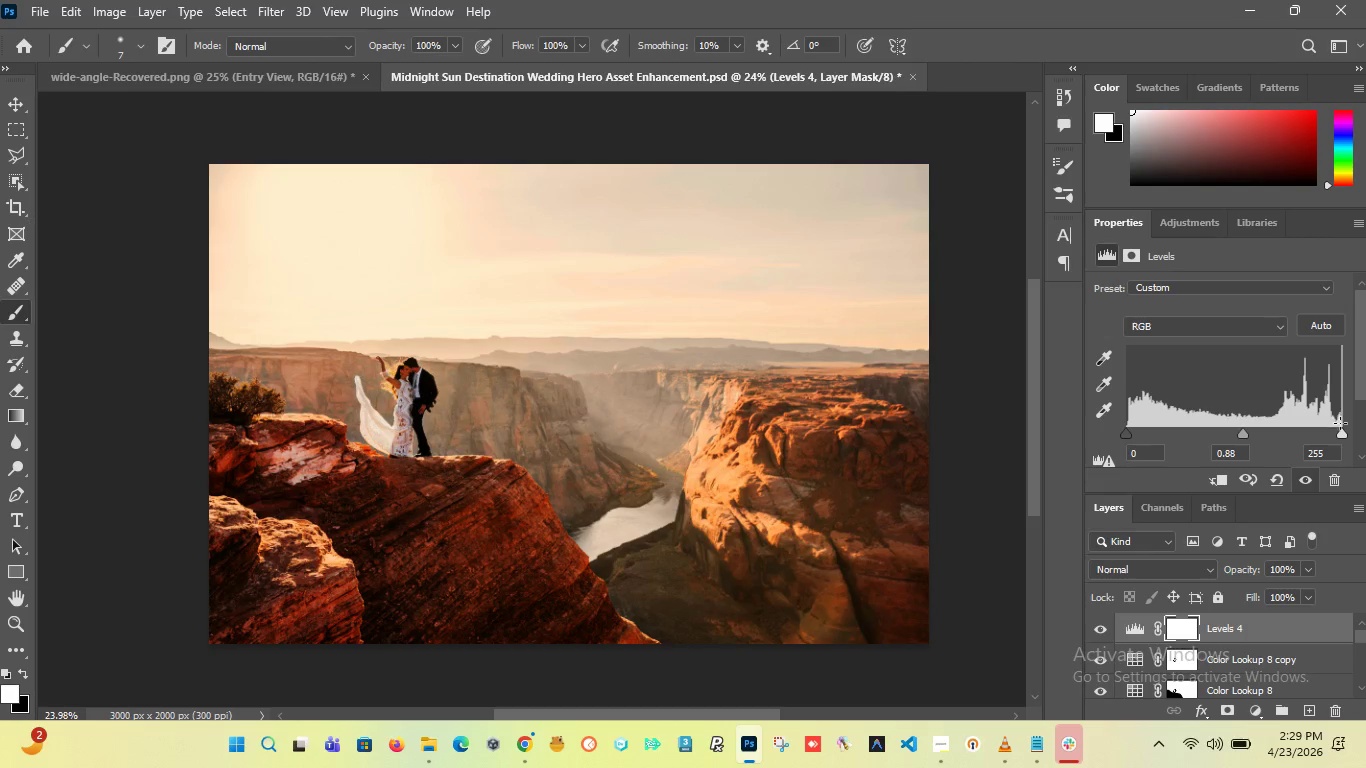 
left_click_drag(start_coordinate=[1340, 433], to_coordinate=[1357, 445])
 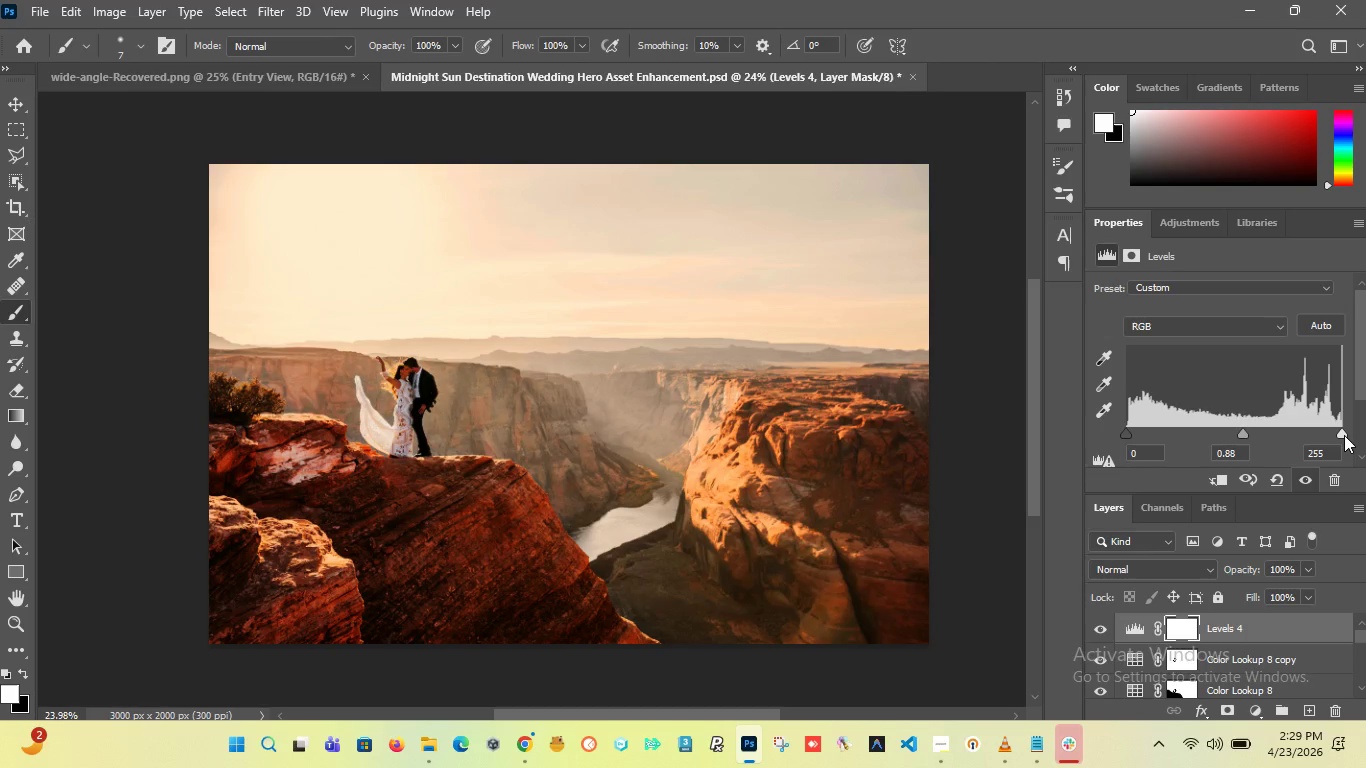 
left_click_drag(start_coordinate=[1344, 435], to_coordinate=[1336, 438])
 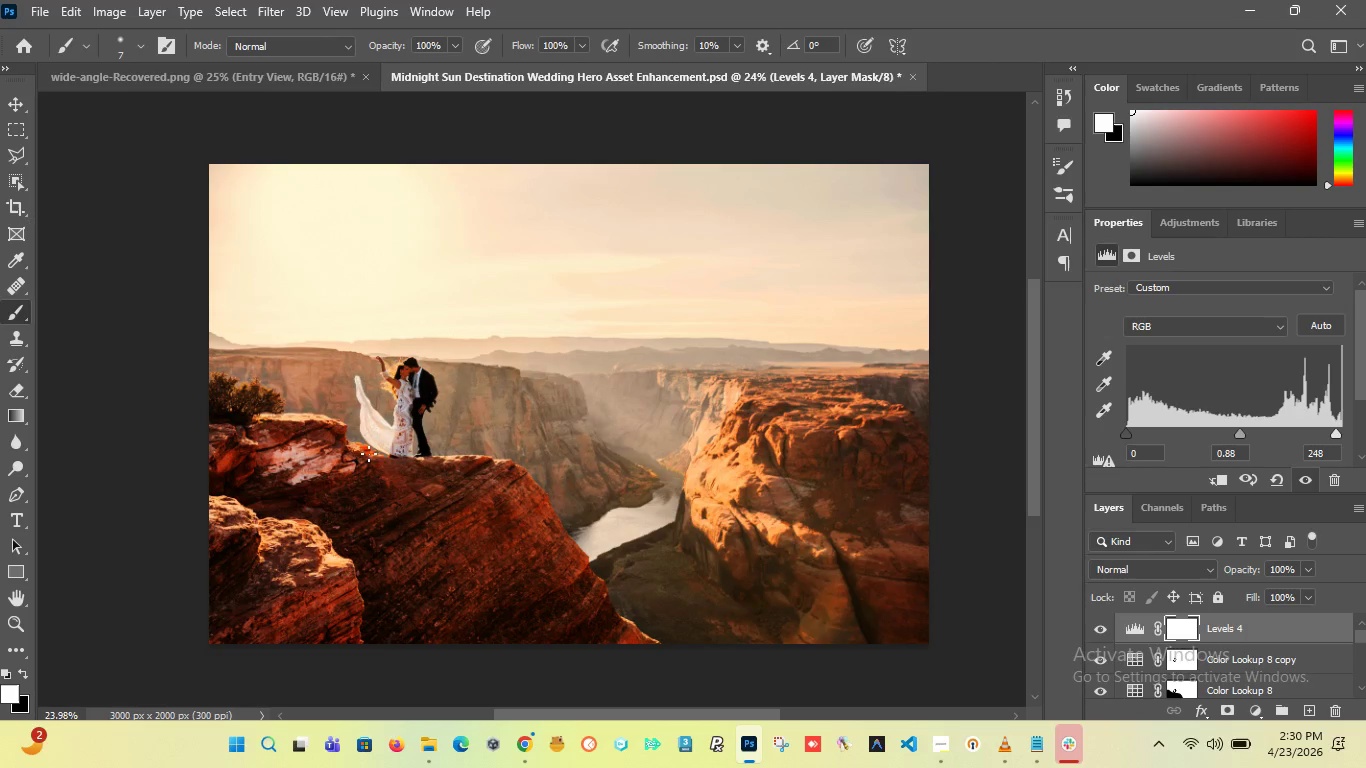 
hold_key(key=AltLeft, duration=6.61)
scroll: coordinate [370, 395], scroll_direction: down, amount: 6.0
 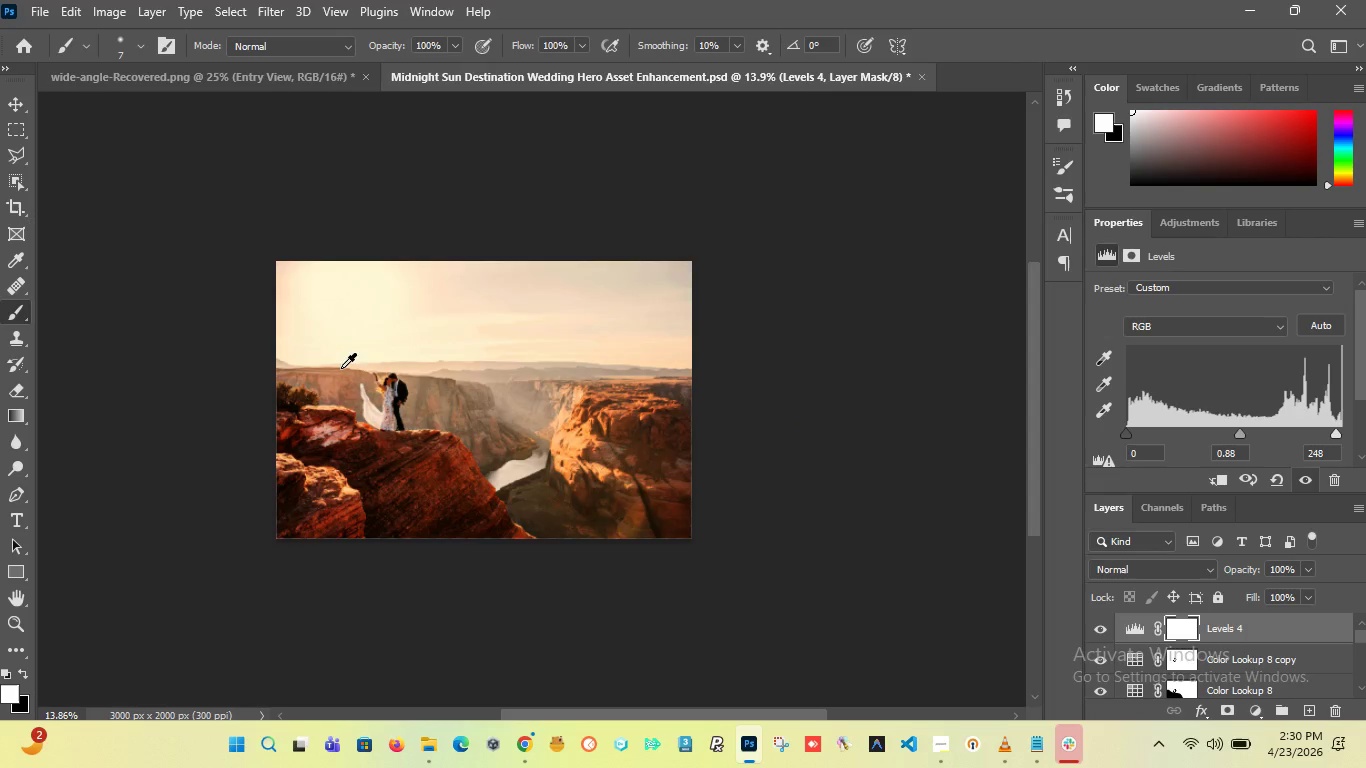 
scroll: coordinate [439, 479], scroll_direction: up, amount: 9.0
 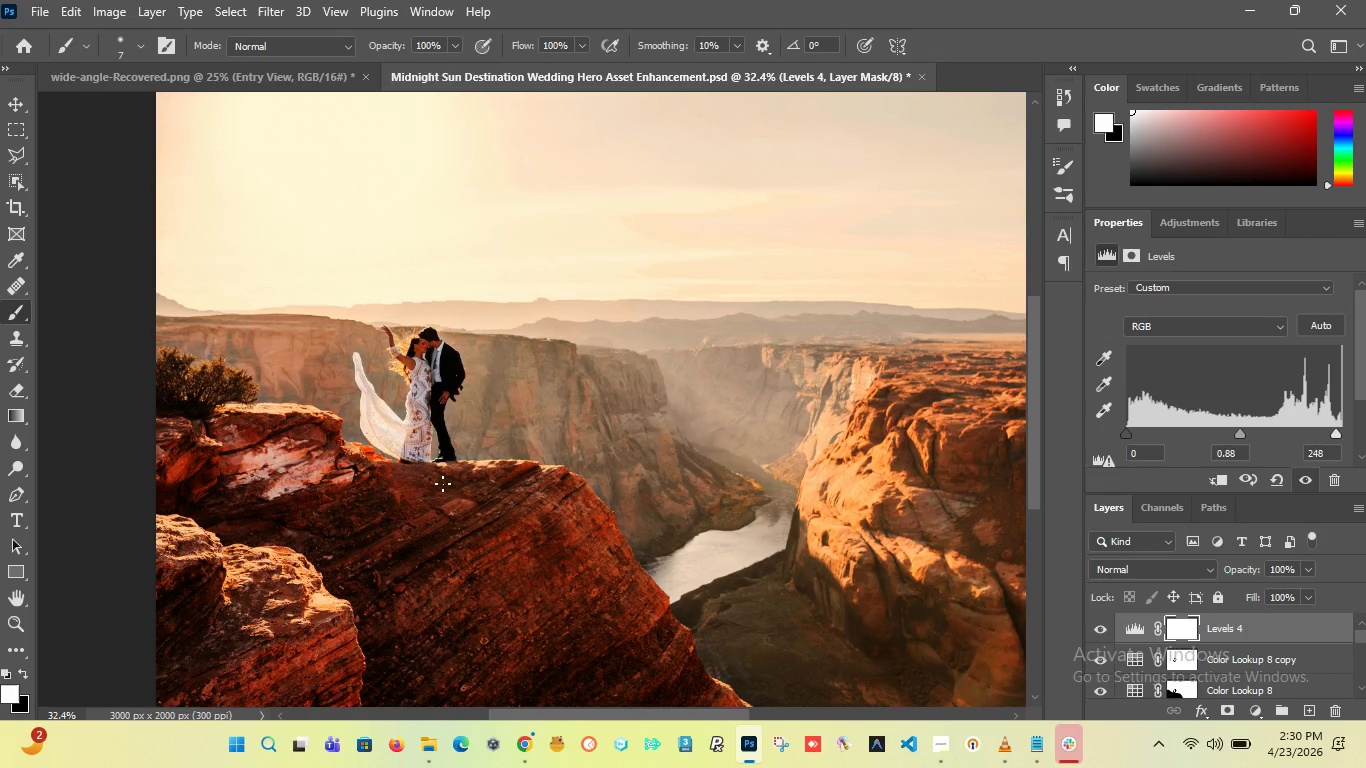 
hold_key(key=AltLeft, duration=5.61)
scroll: coordinate [545, 454], scroll_direction: up, amount: 19.0
 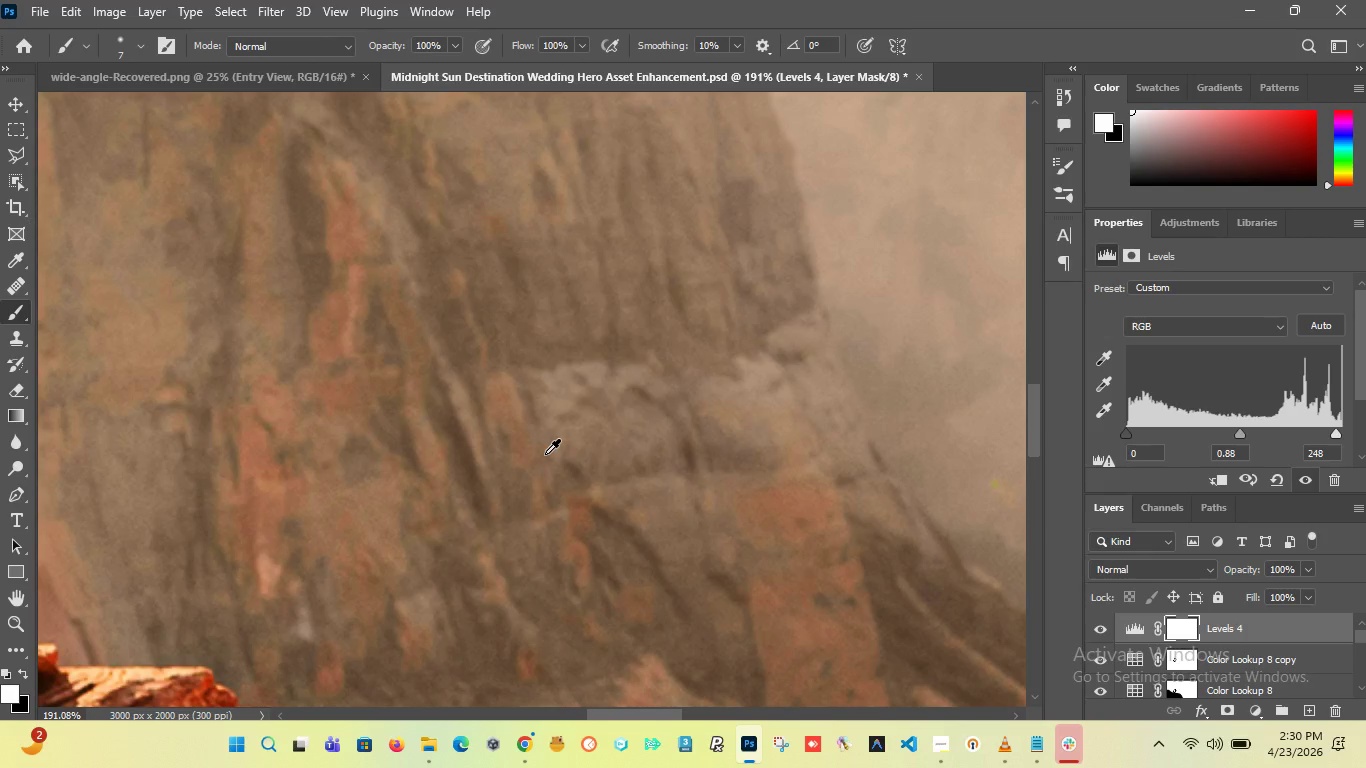 
scroll: coordinate [544, 454], scroll_direction: down, amount: 12.0
 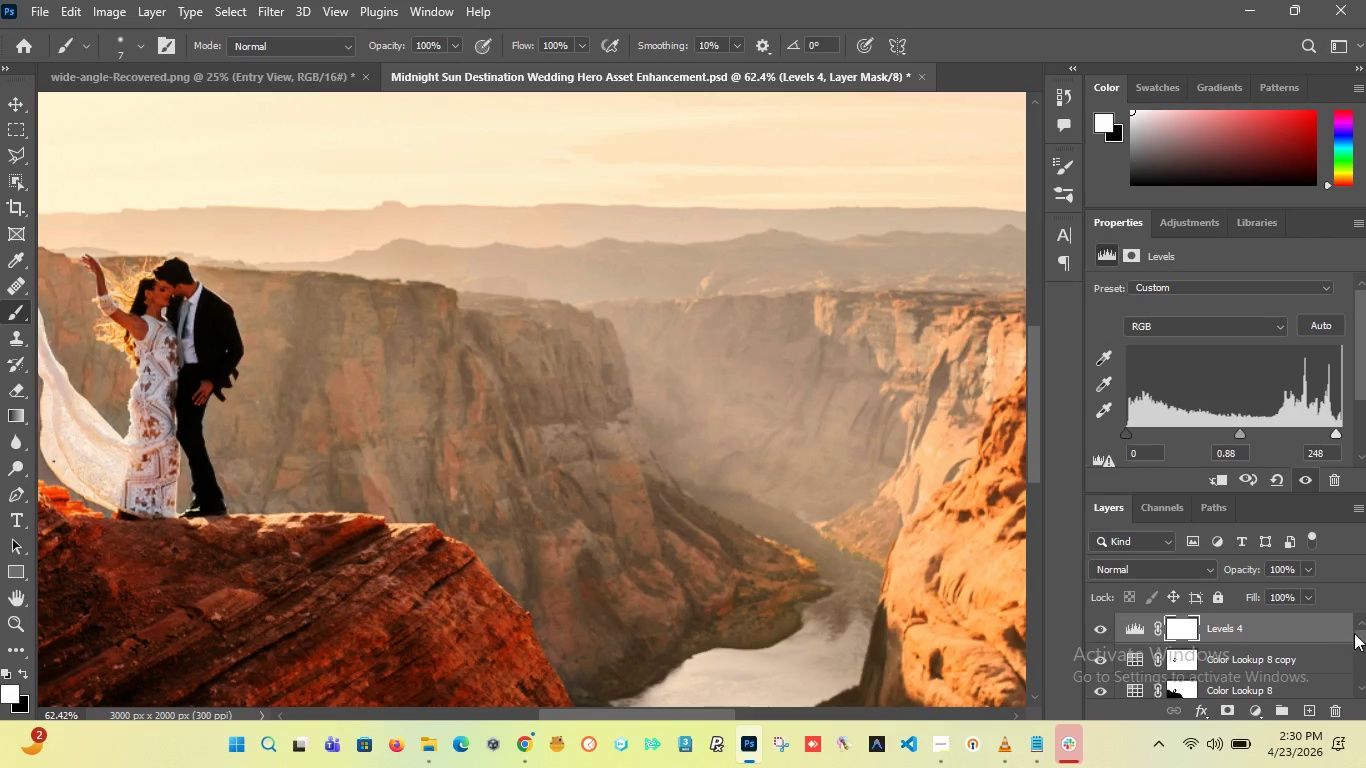 
left_click_drag(start_coordinate=[1358, 633], to_coordinate=[1353, 654])
 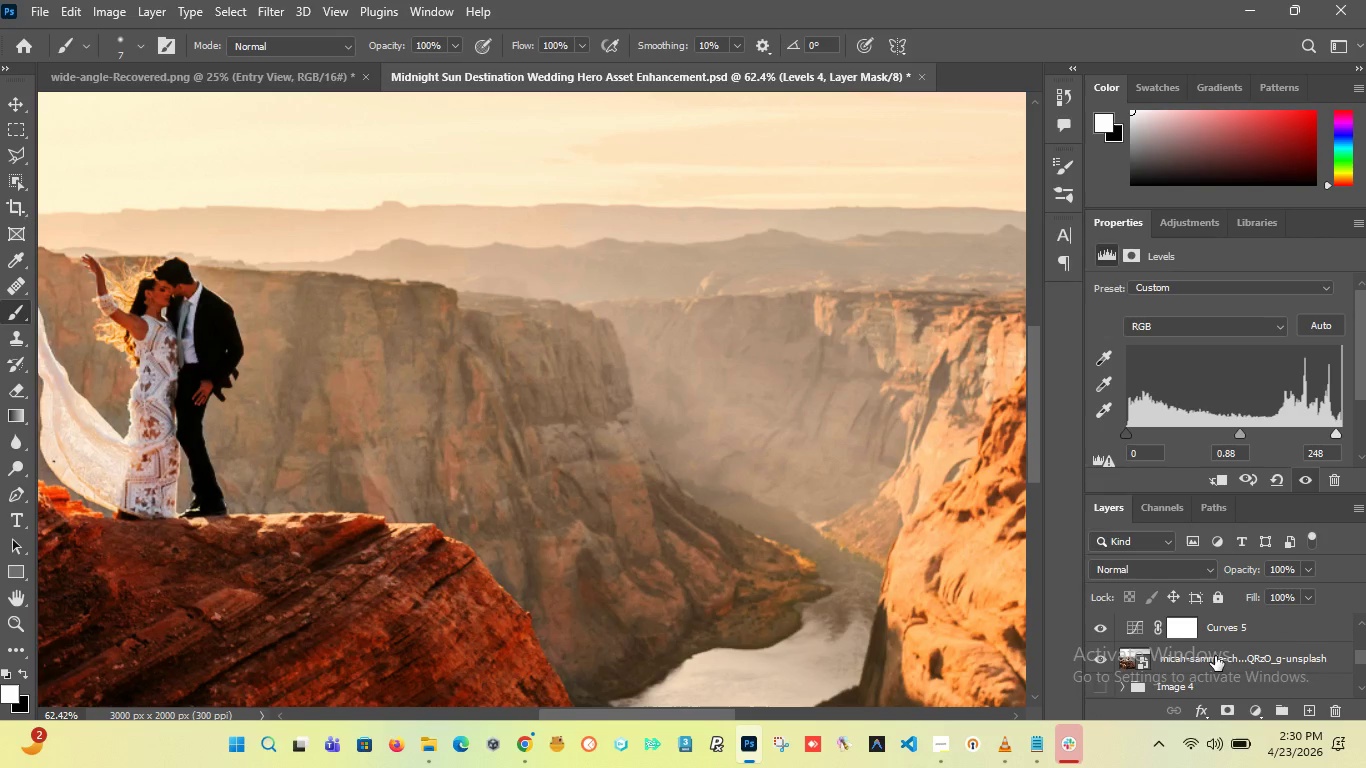 
left_click([1215, 656])
 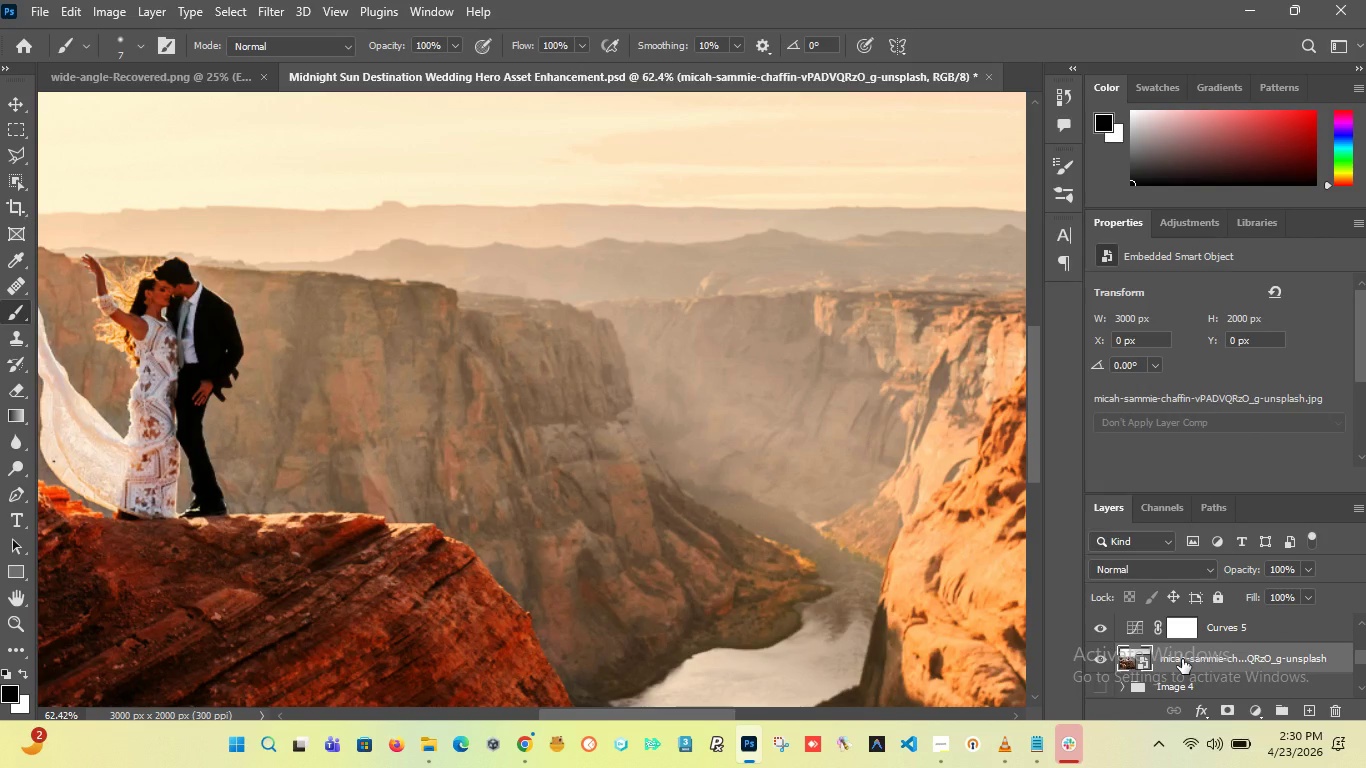 
key(Control+Shift+A)
 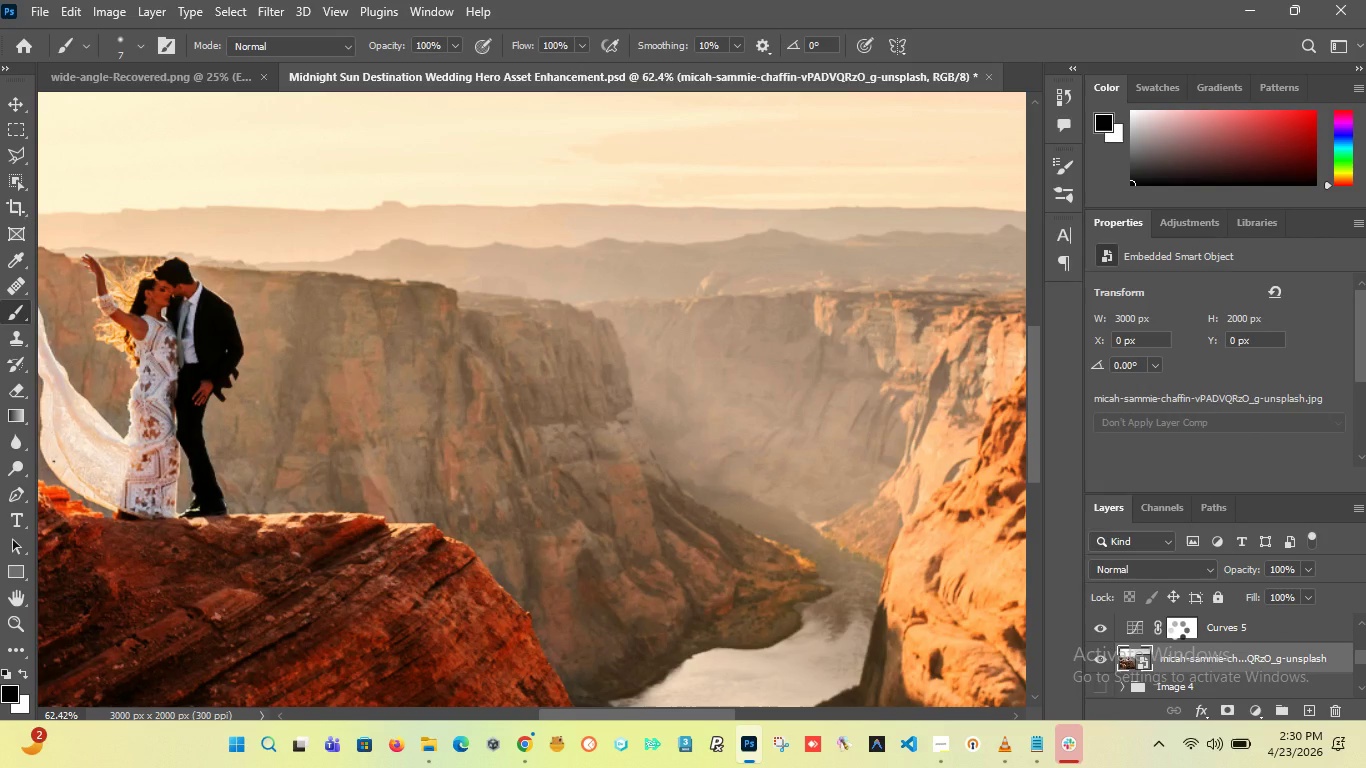 
wait(8.59)
 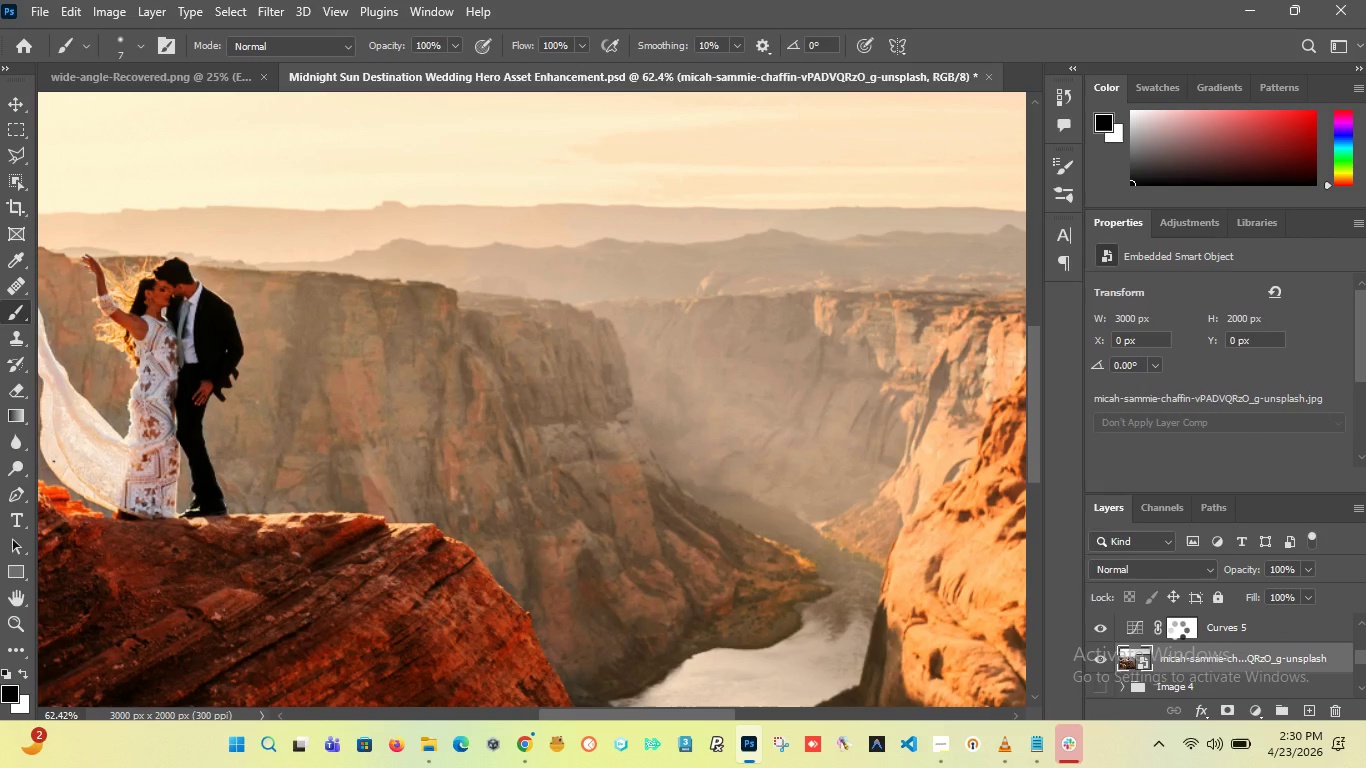 
left_click_drag(start_coordinate=[1216, 339], to_coordinate=[1210, 396])
 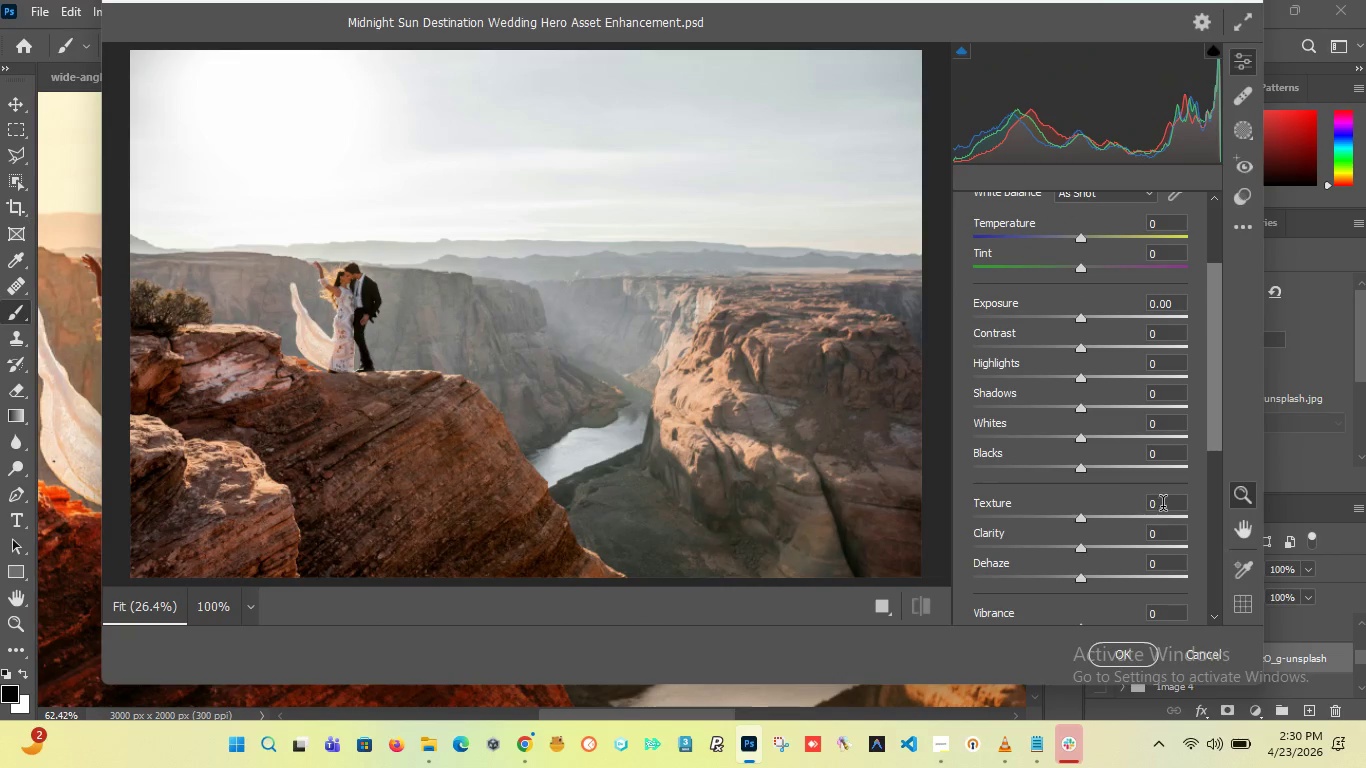 
left_click_drag(start_coordinate=[1163, 505], to_coordinate=[973, 489])
 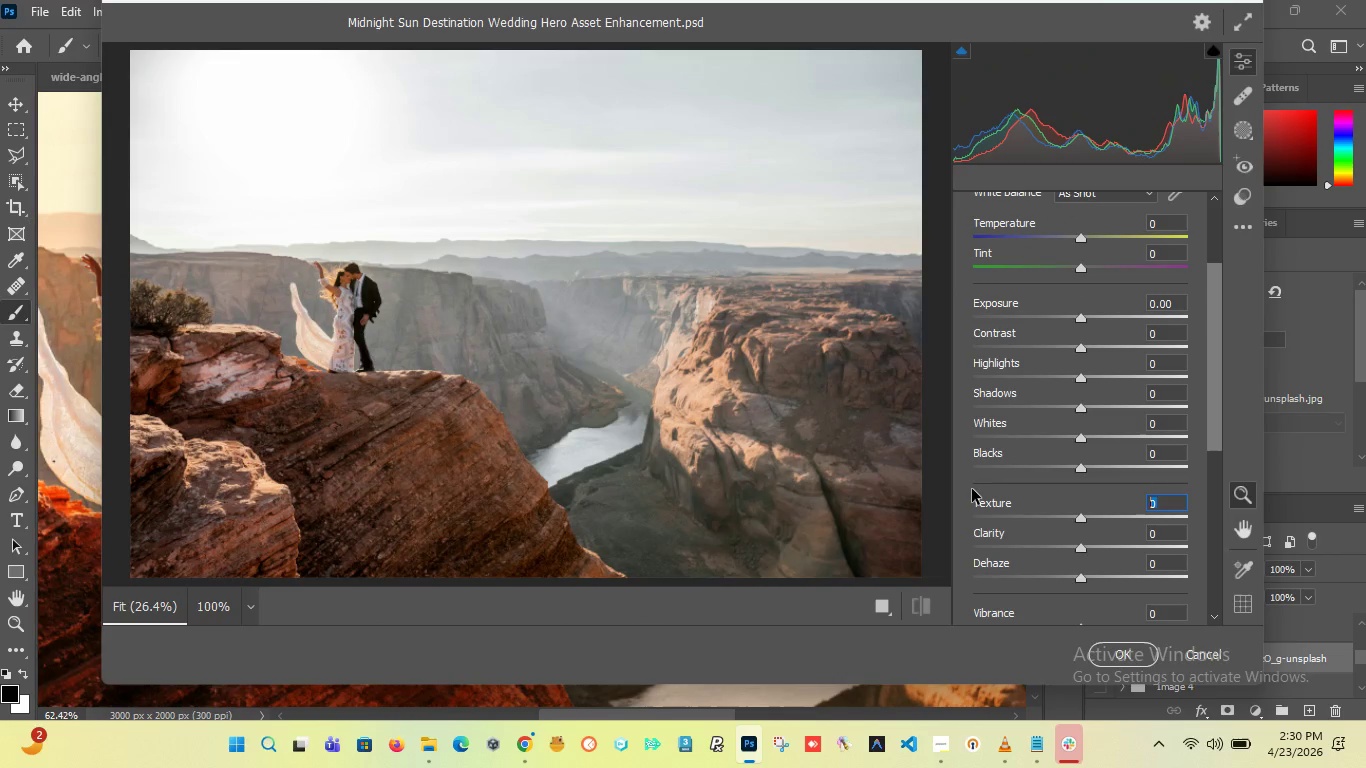 
type(15)
 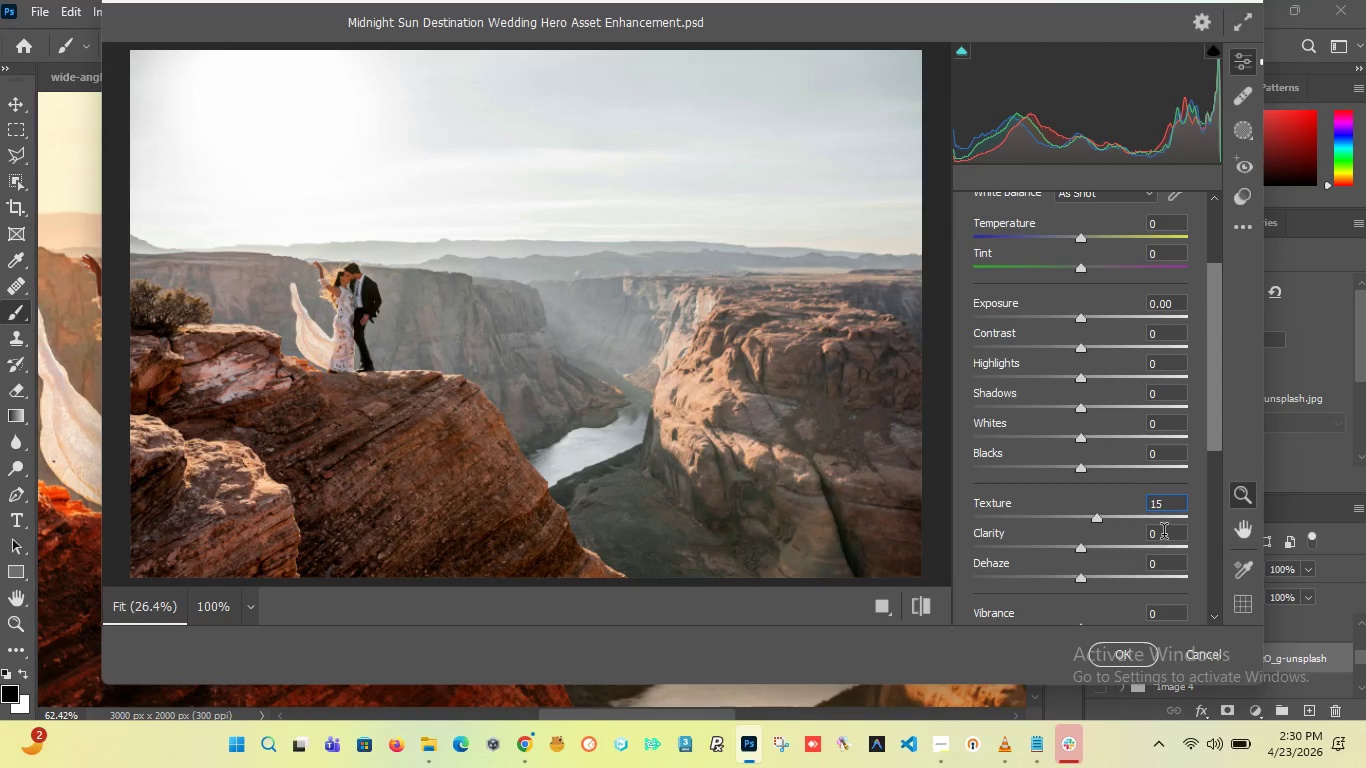 
left_click_drag(start_coordinate=[1164, 534], to_coordinate=[1080, 533])
 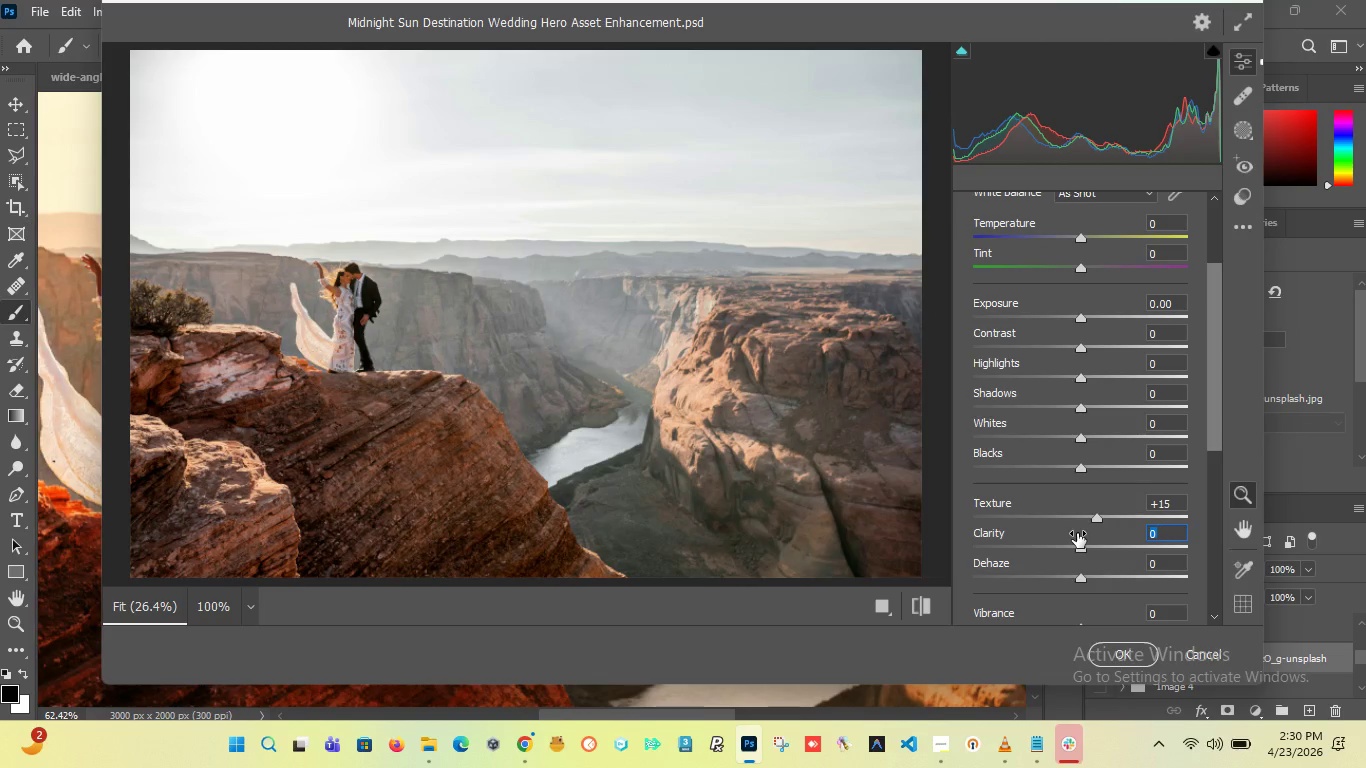 
key(2)
 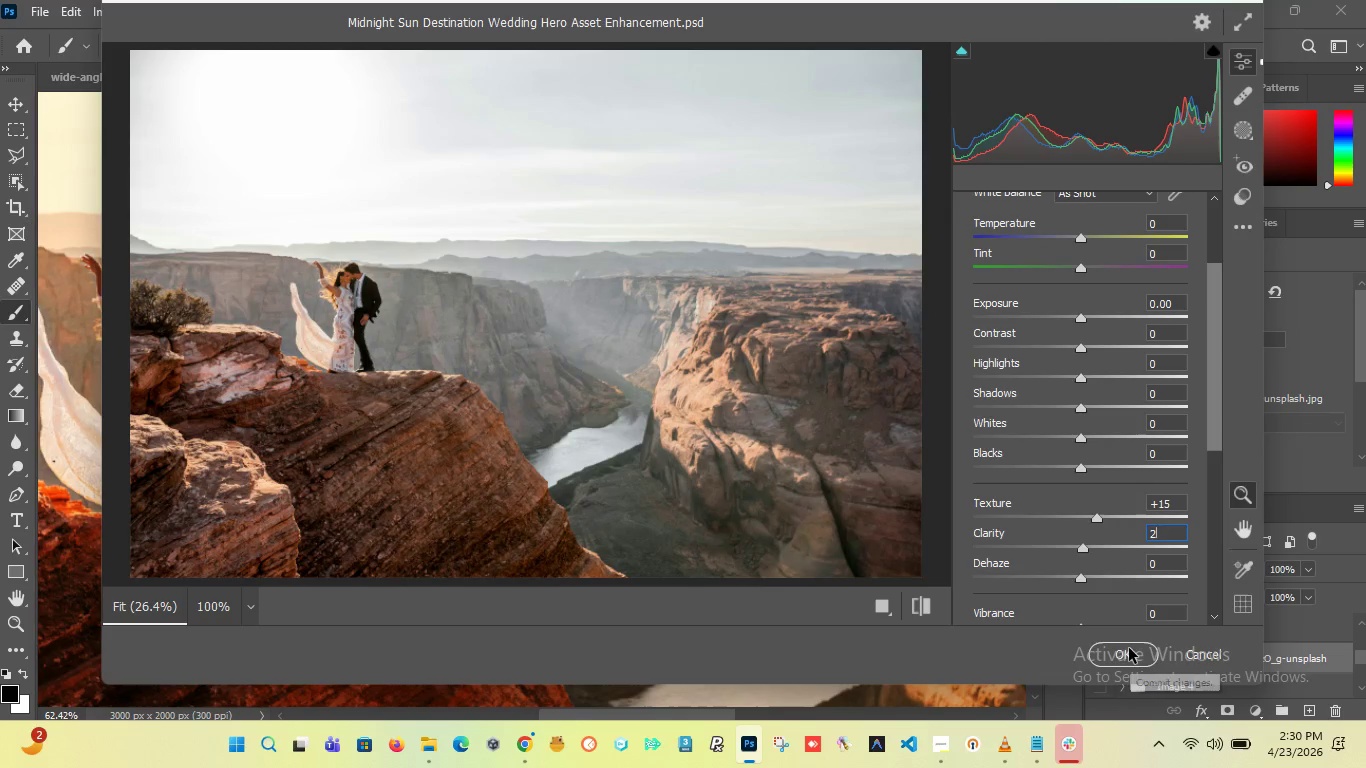 
left_click([1124, 658])
 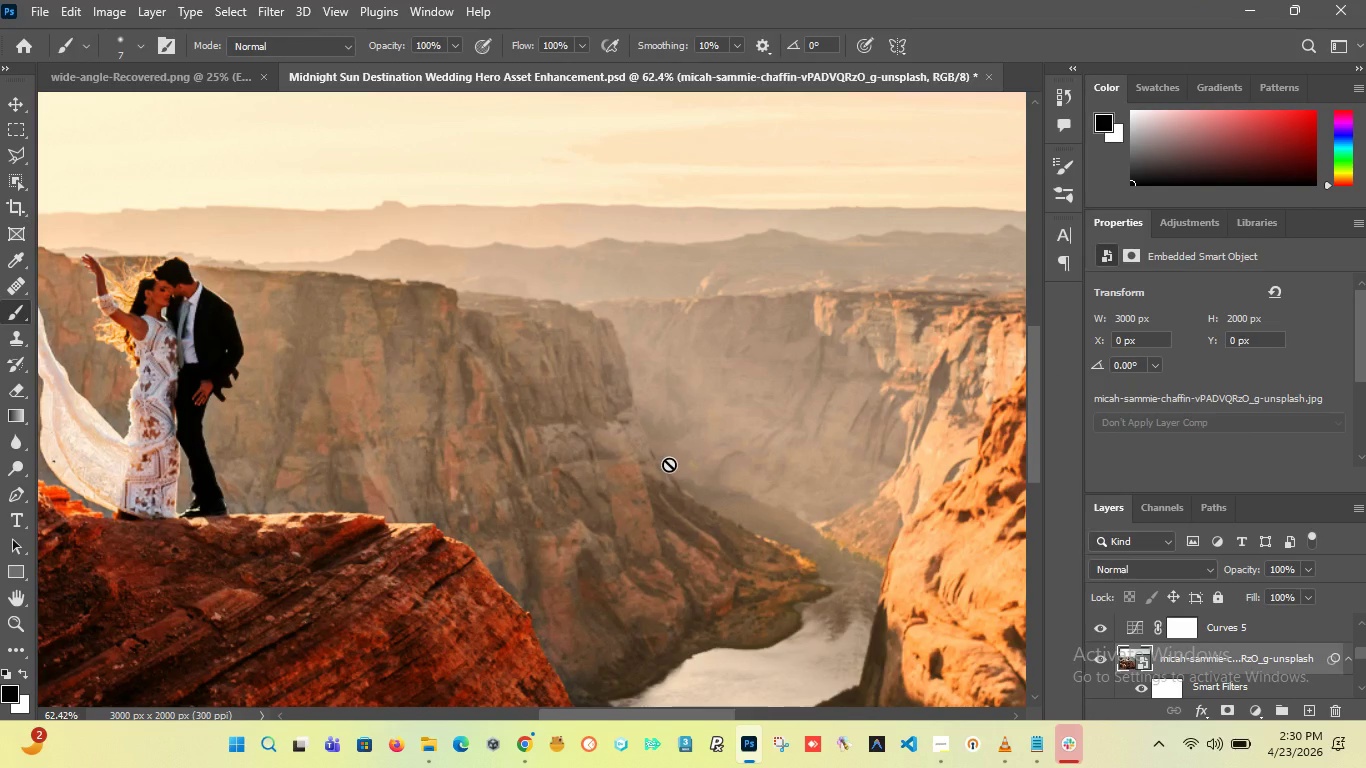 
scroll: coordinate [716, 467], scroll_direction: down, amount: 1.0
 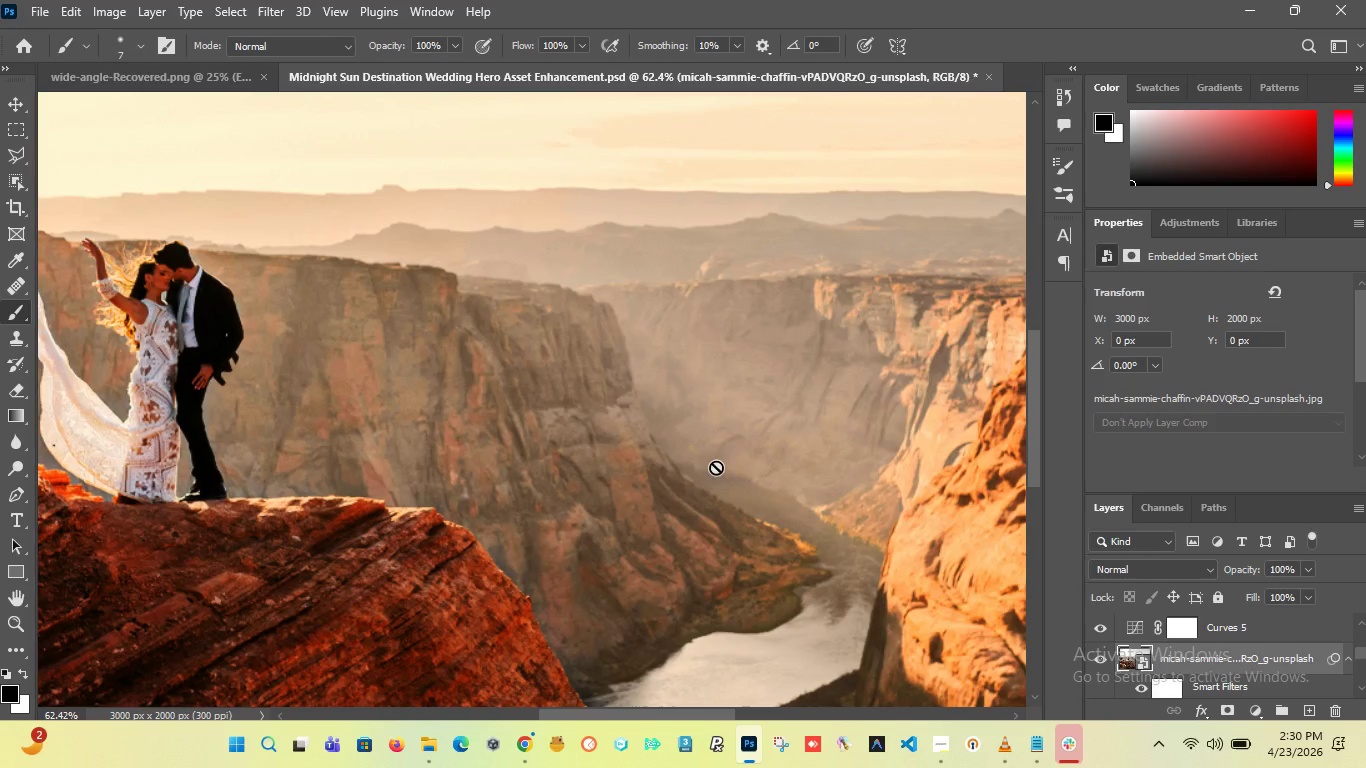 
hold_key(key=AltLeft, duration=4.0)
scroll: coordinate [799, 464], scroll_direction: down, amount: 8.0
 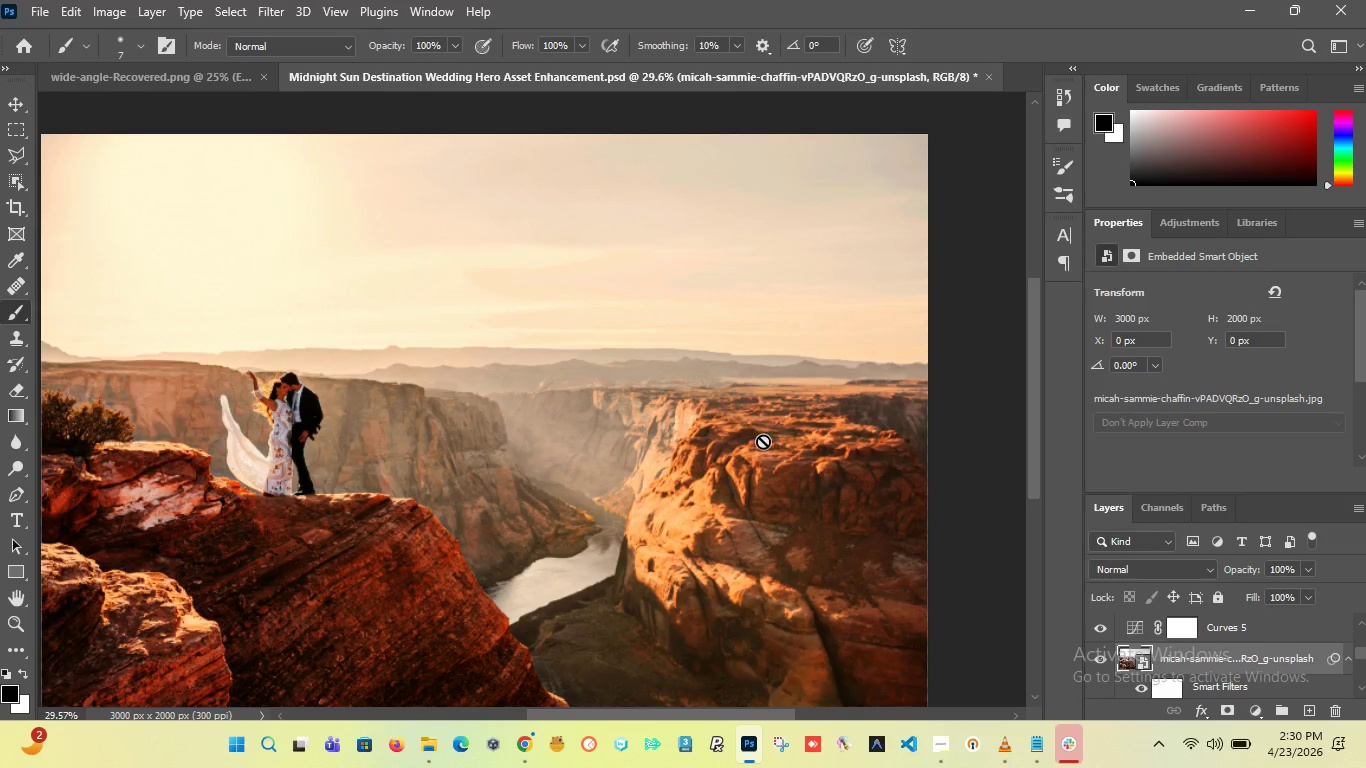 
hold_key(key=AltLeft, duration=0.61)
scroll: coordinate [728, 427], scroll_direction: down, amount: 4.0
 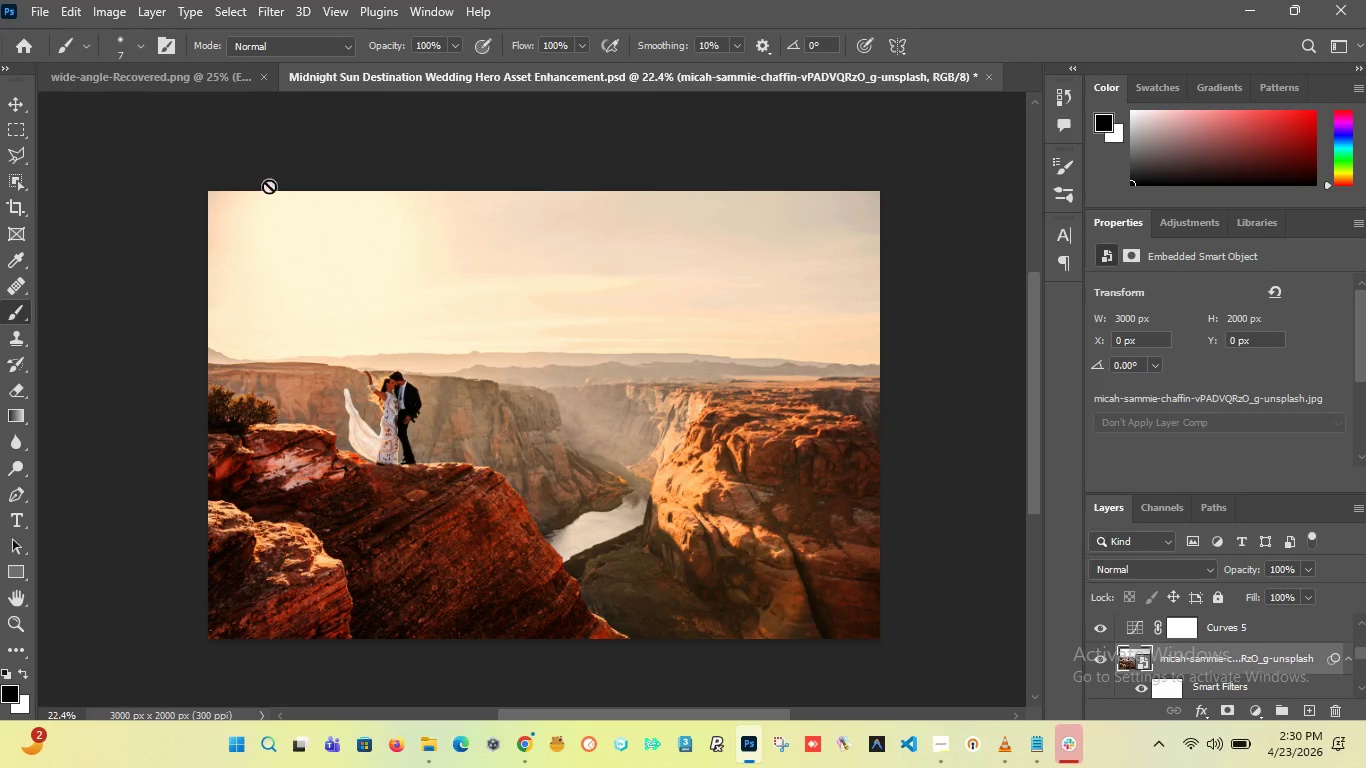 
left_click([15, 104])
 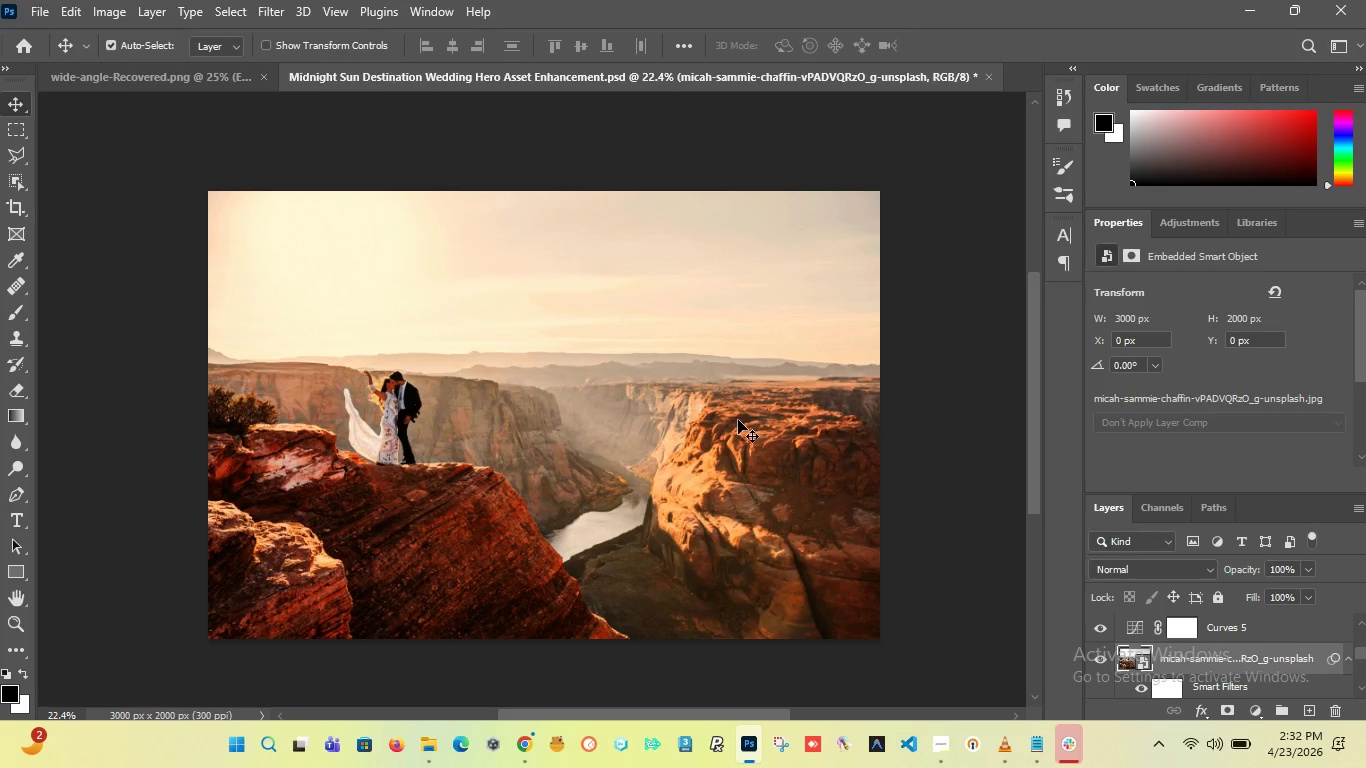 
wait(101.84)
 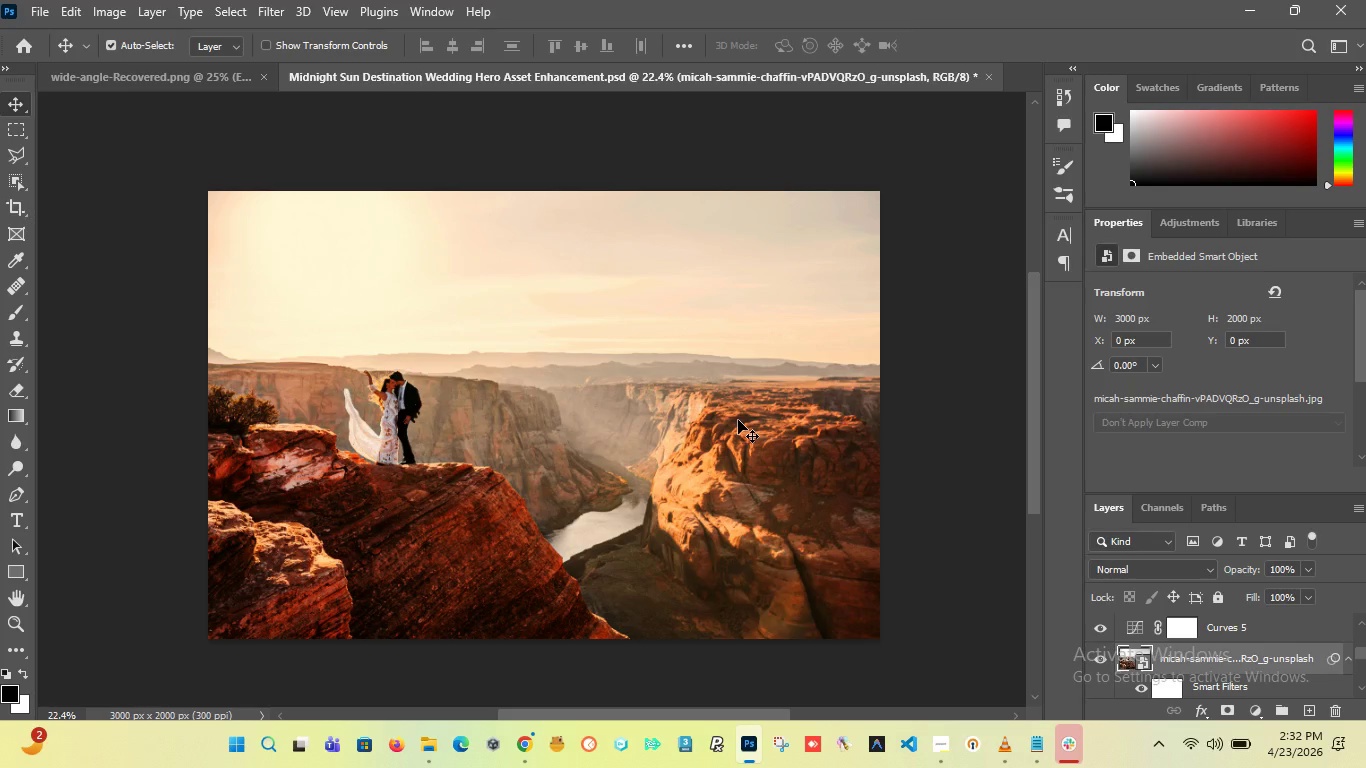 
scroll: coordinate [505, 377], scroll_direction: down, amount: 1.0
 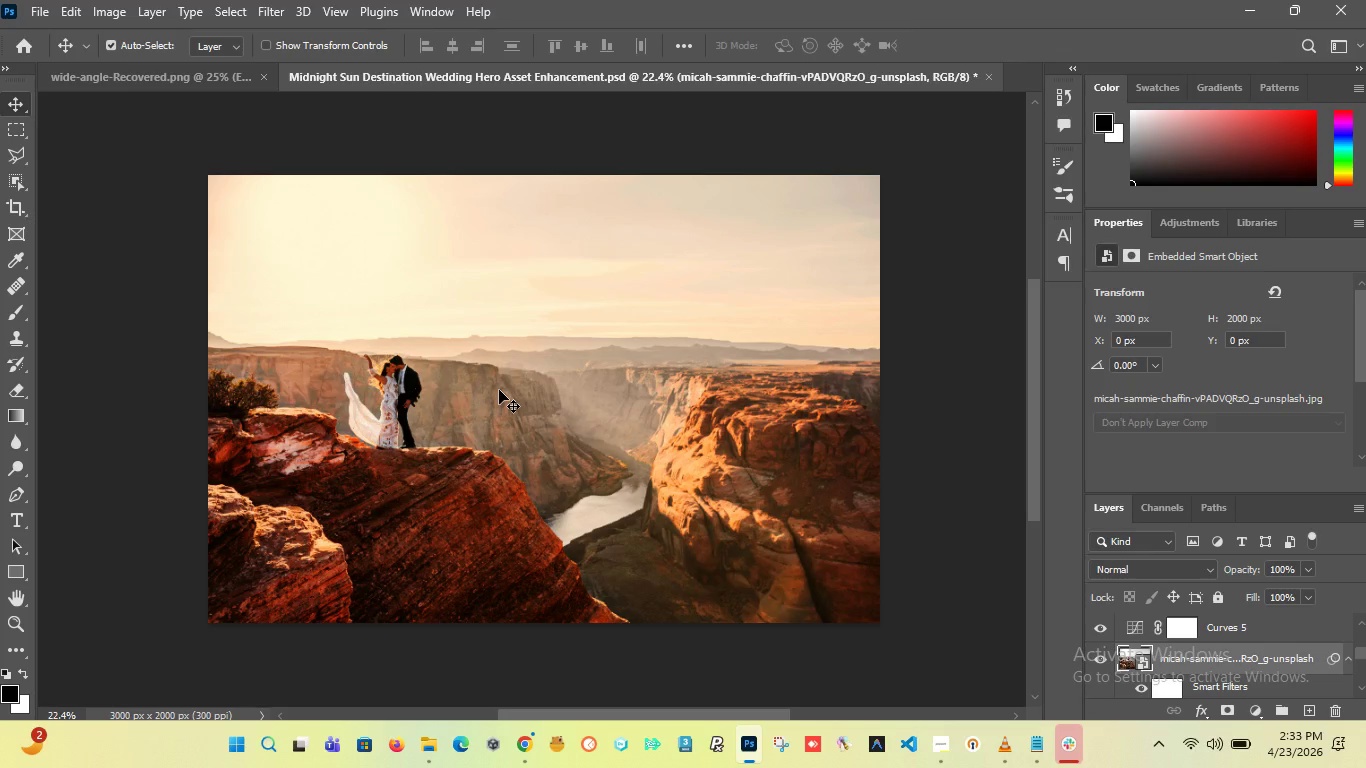 
wait(26.49)
 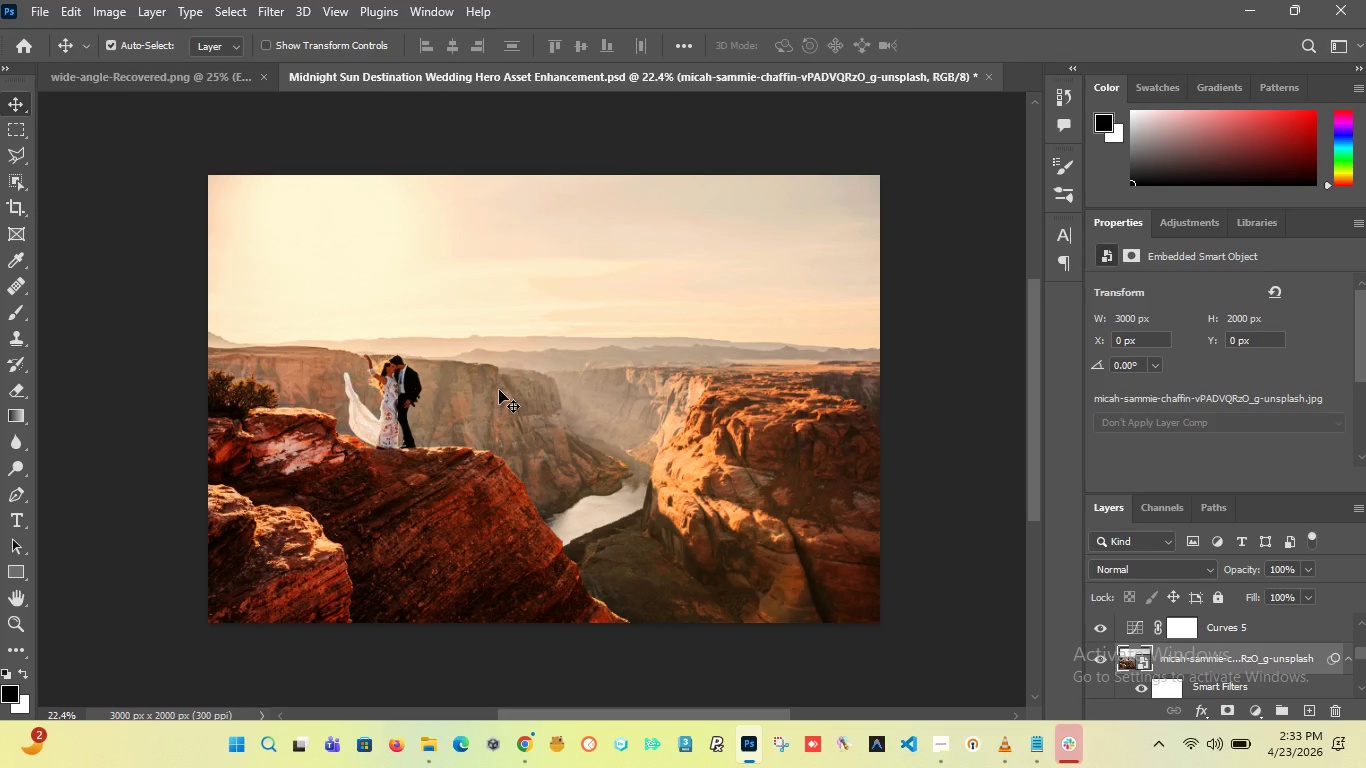 
scroll: coordinate [499, 389], scroll_direction: up, amount: 2.0
 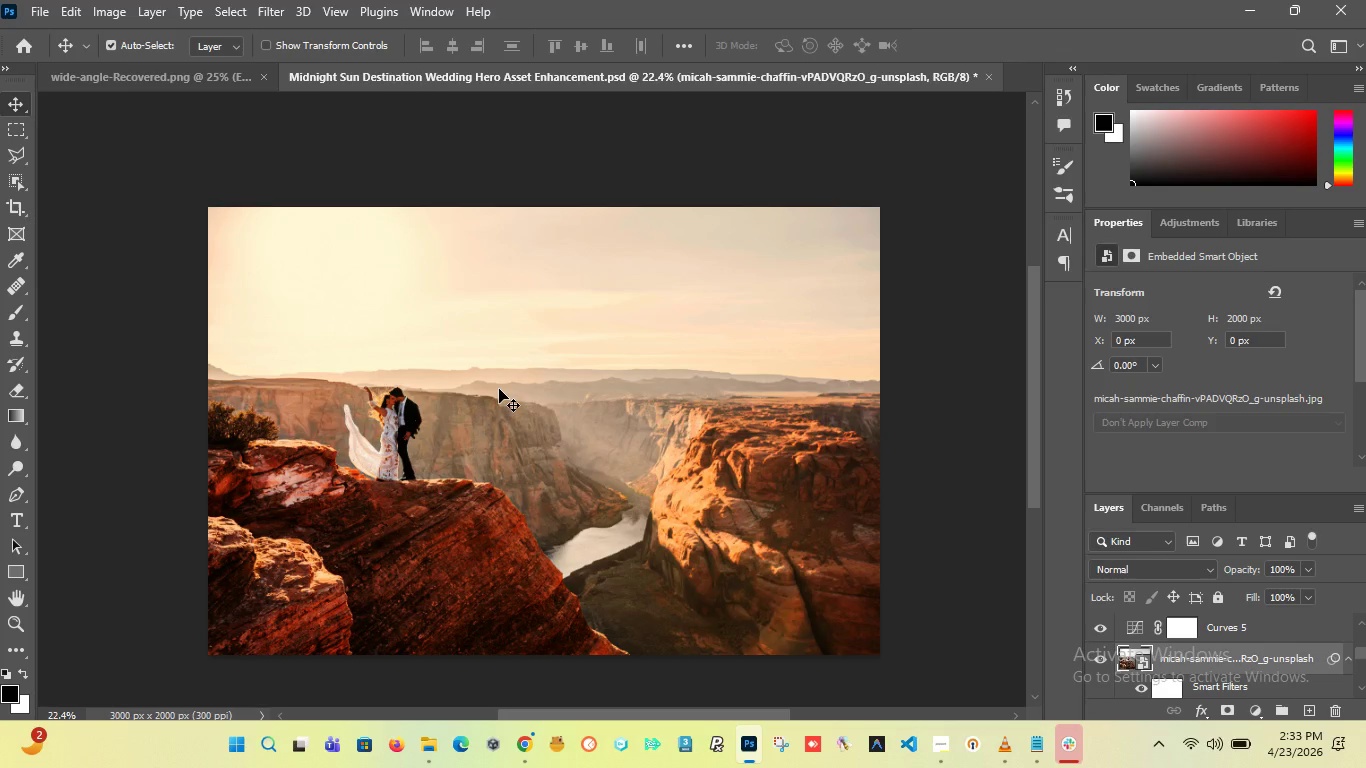 
scroll: coordinate [499, 389], scroll_direction: down, amount: 1.0
 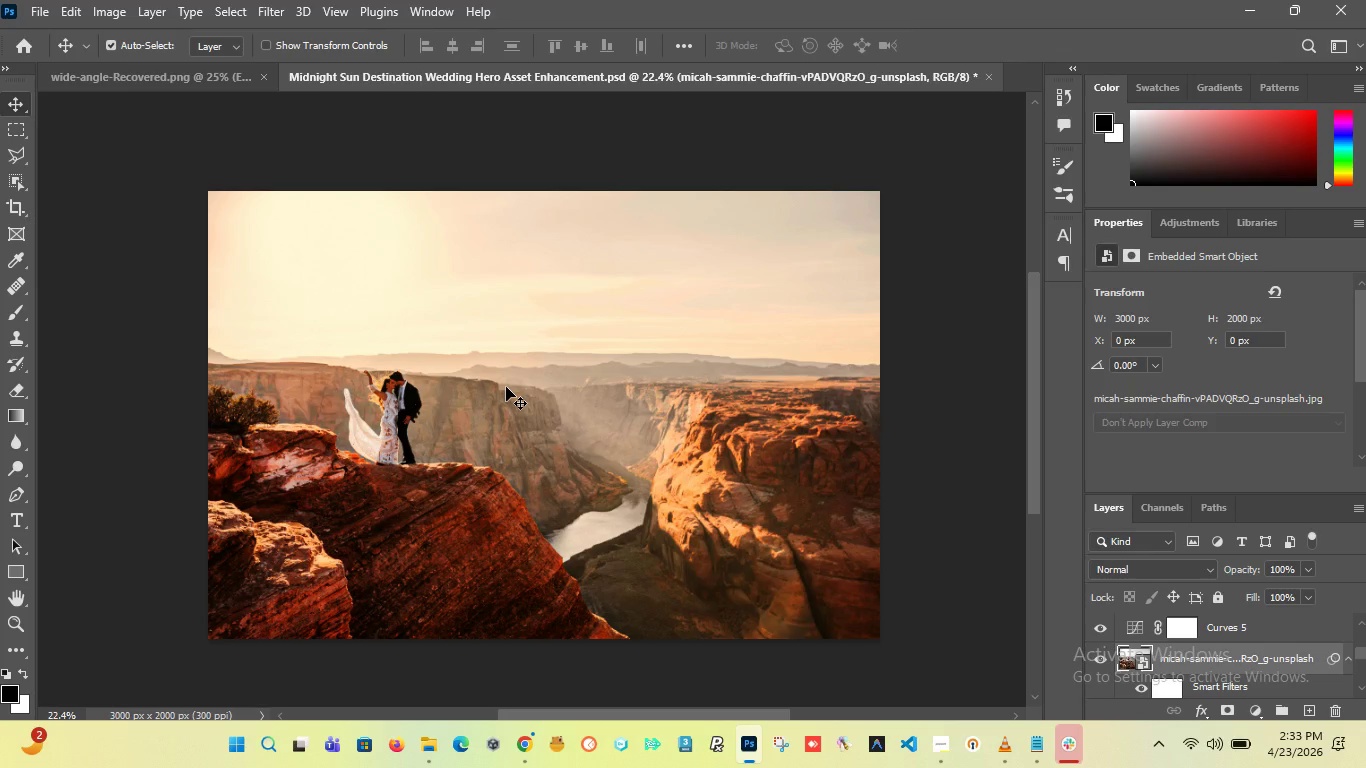 
wait(10.13)
 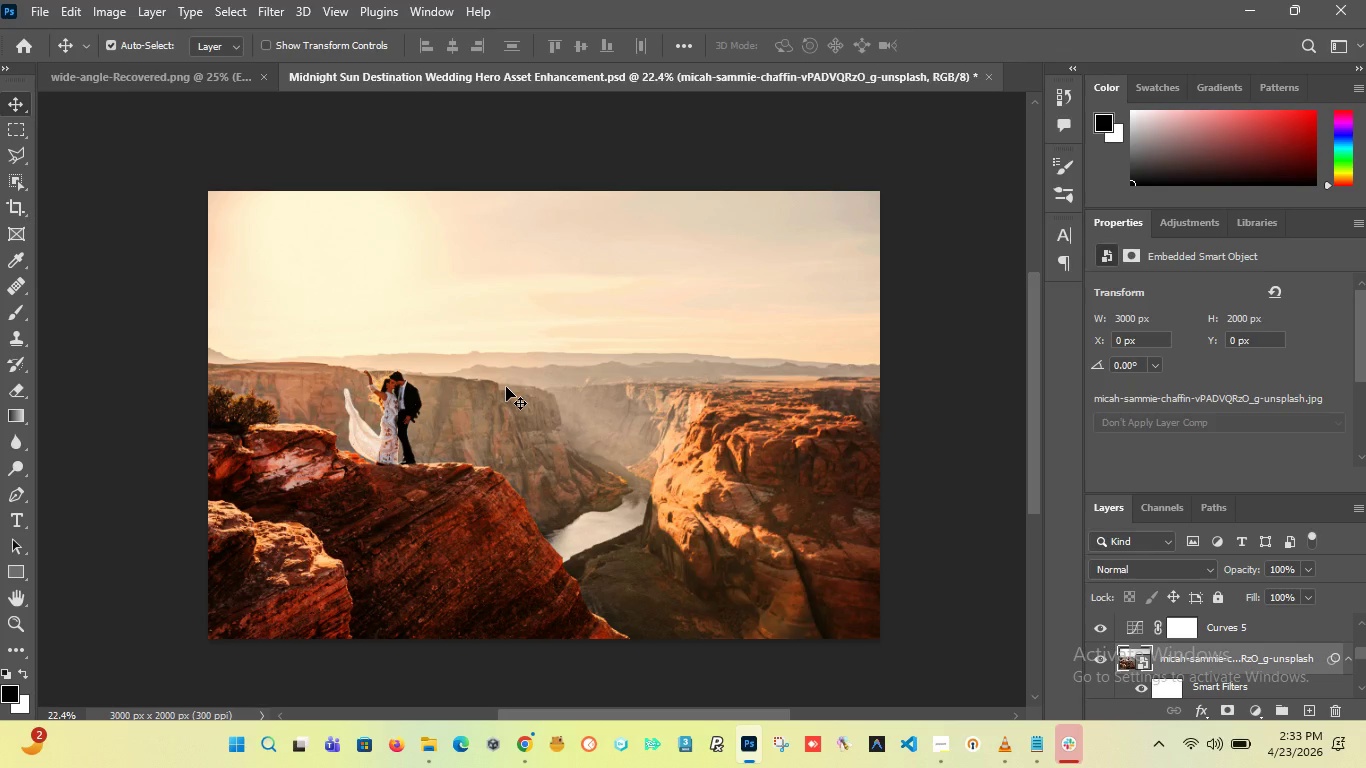 
scroll: coordinate [665, 401], scroll_direction: up, amount: 1.0
 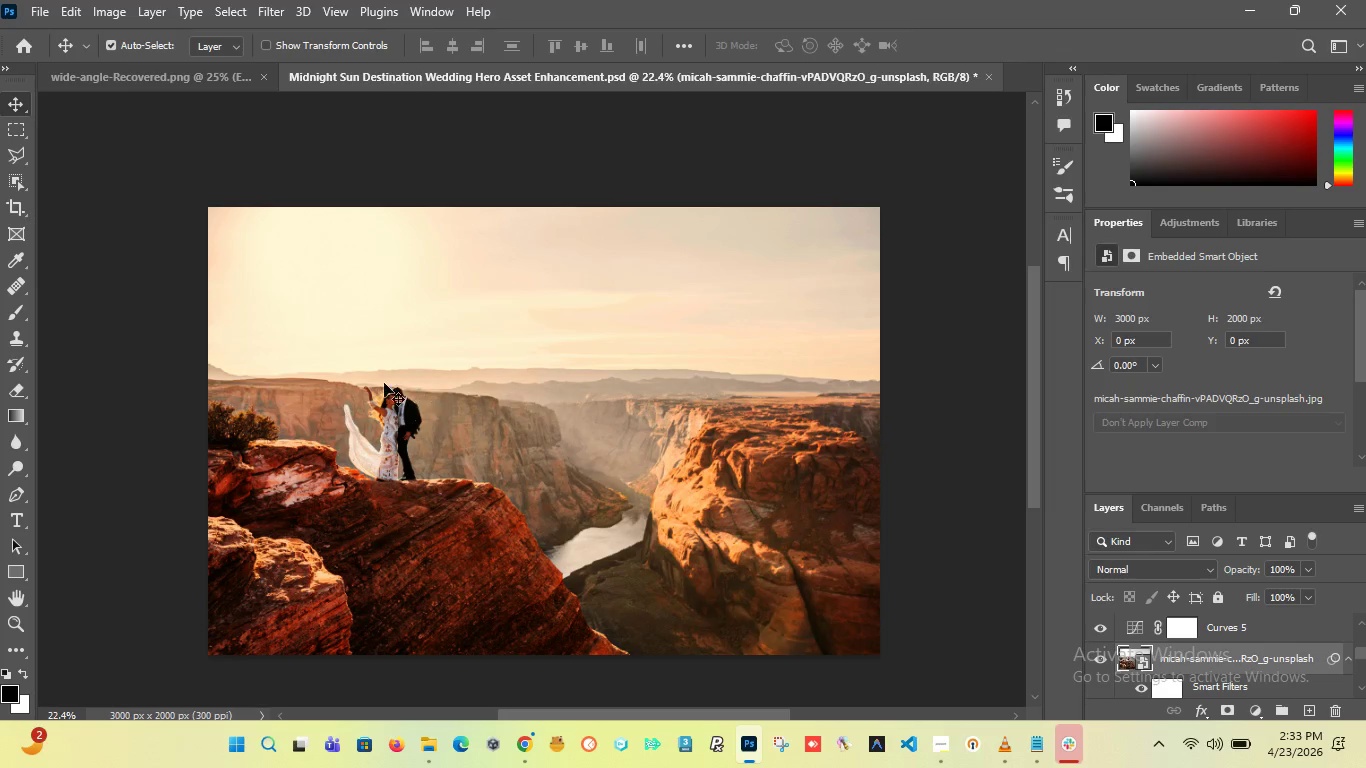 
hold_key(key=AltLeft, duration=4.39)
scroll: coordinate [1160, 672], scroll_direction: up, amount: 32.0
 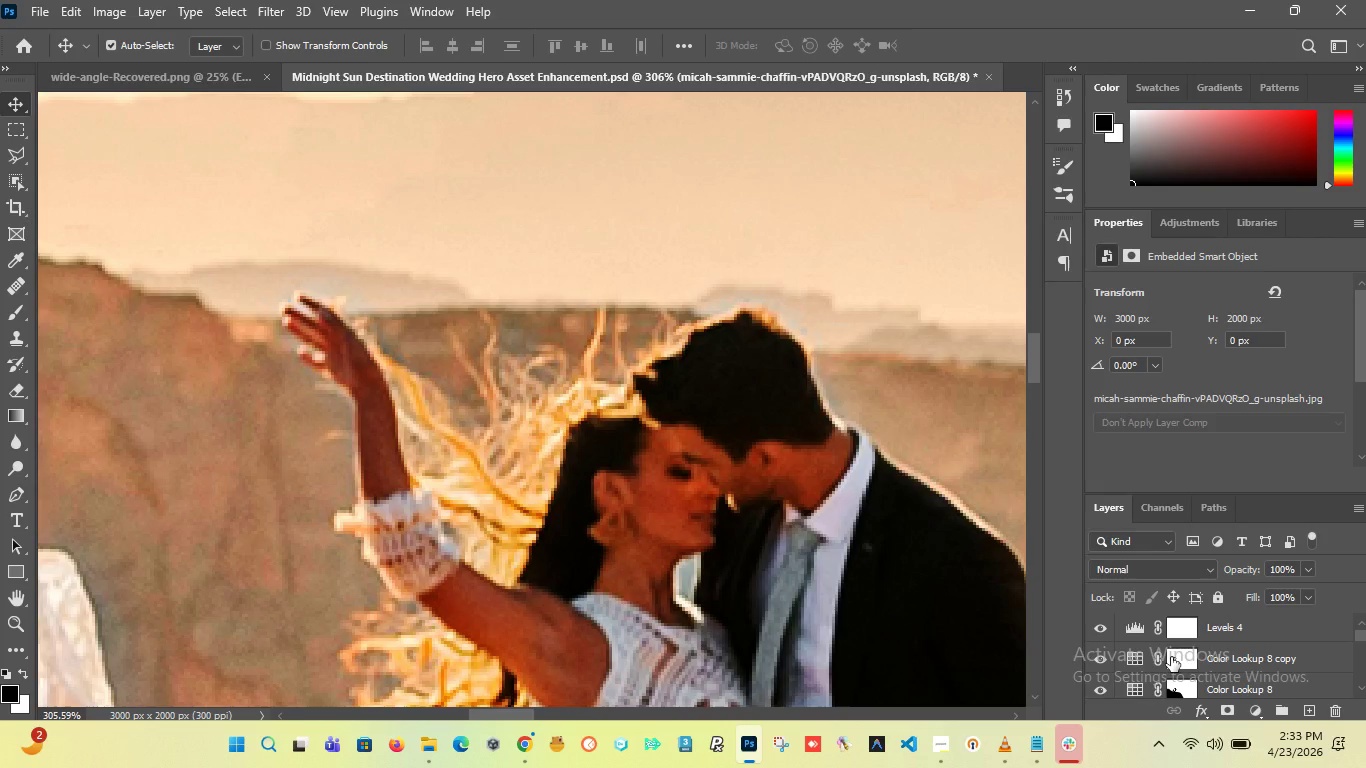 
left_click([1171, 657])
 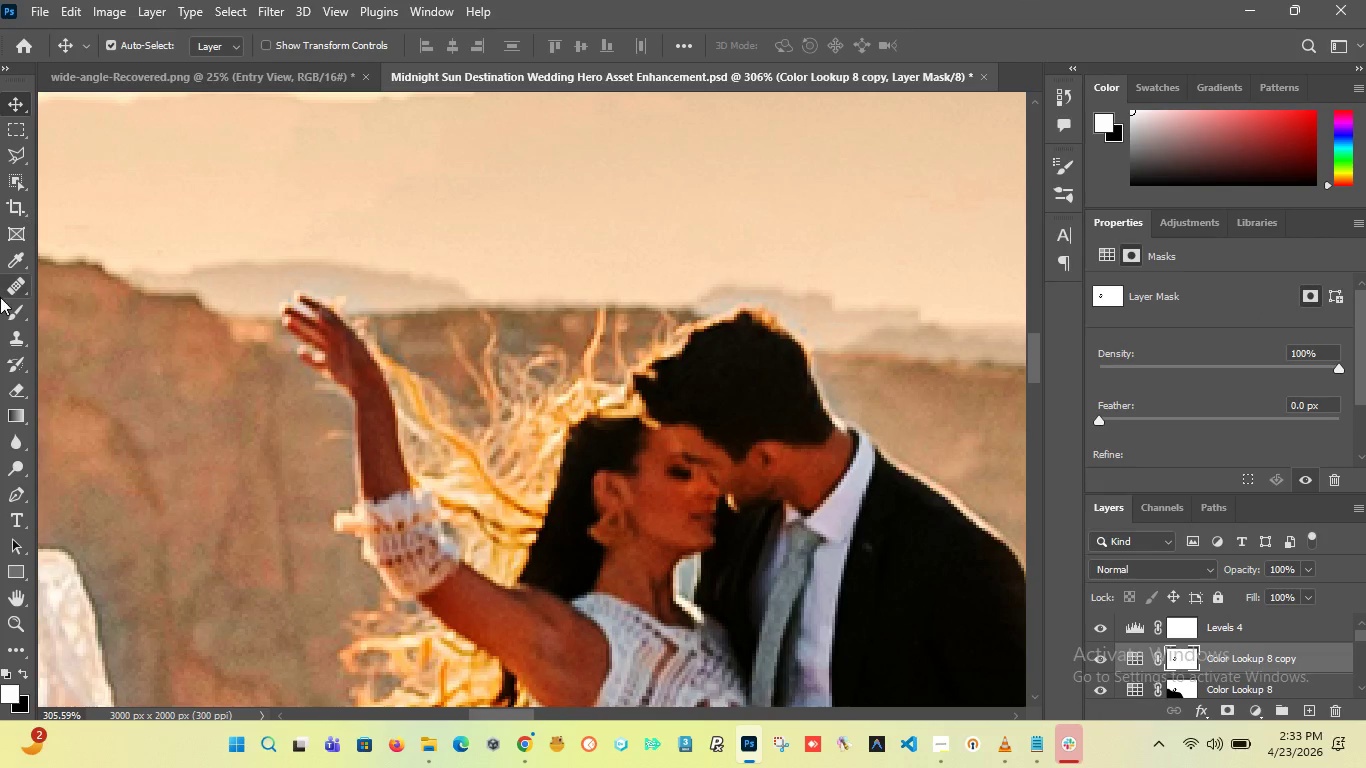 
left_click([29, 319])
 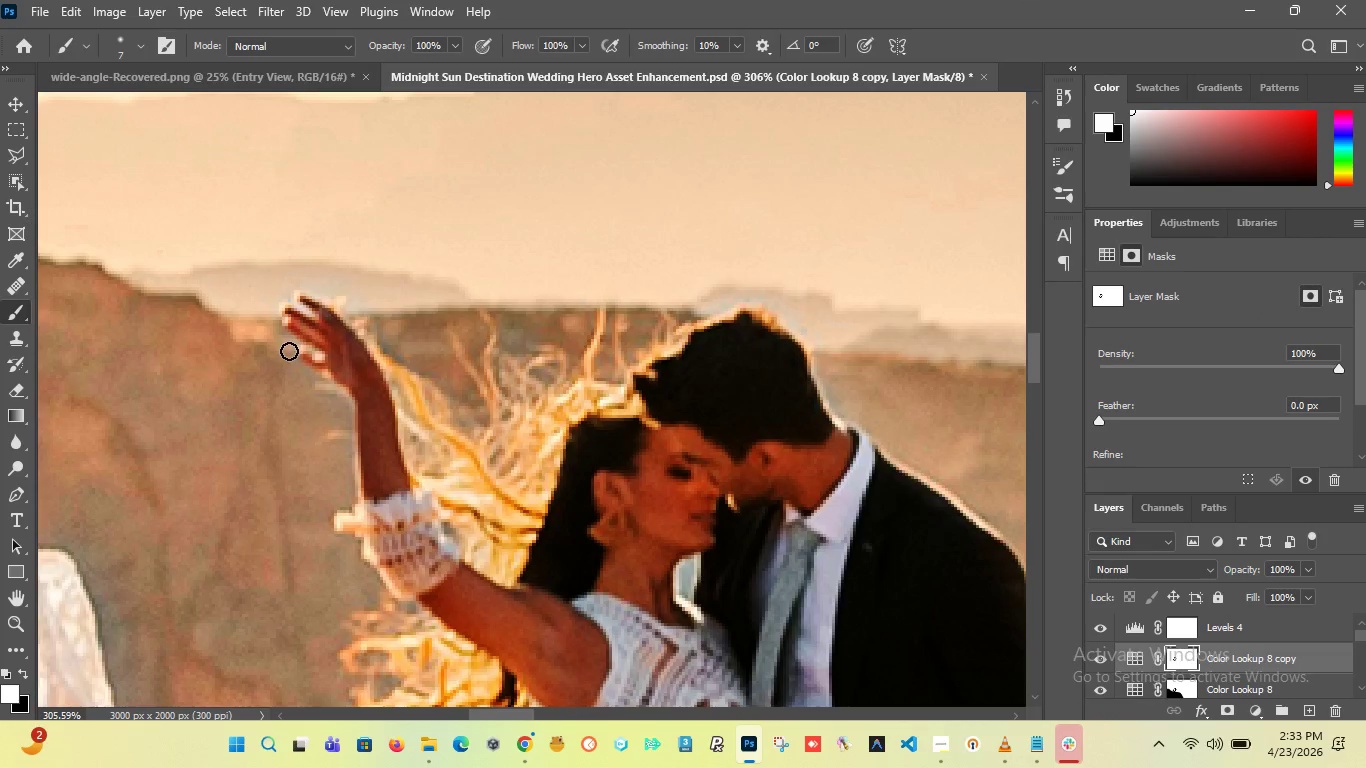 
hold_key(key=AltLeft, duration=0.55)
 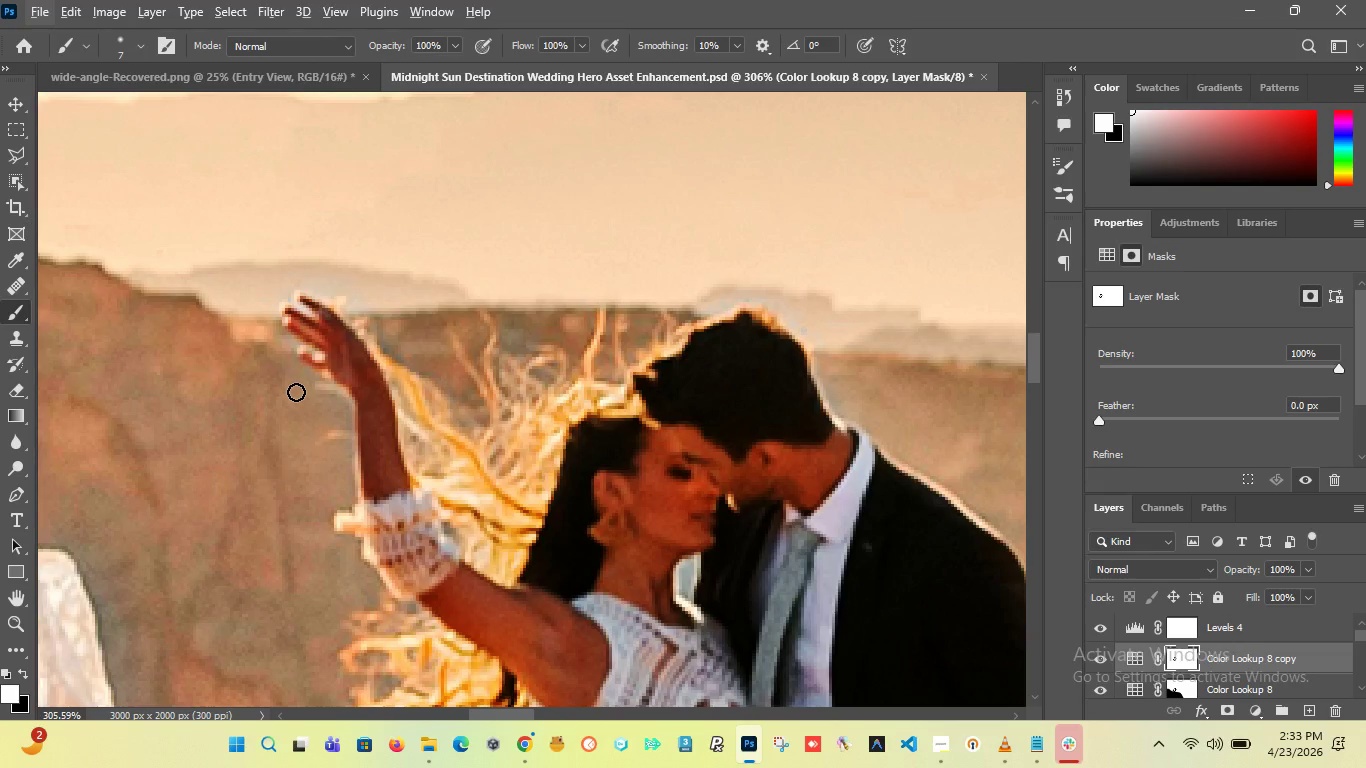 
wait(12.47)
 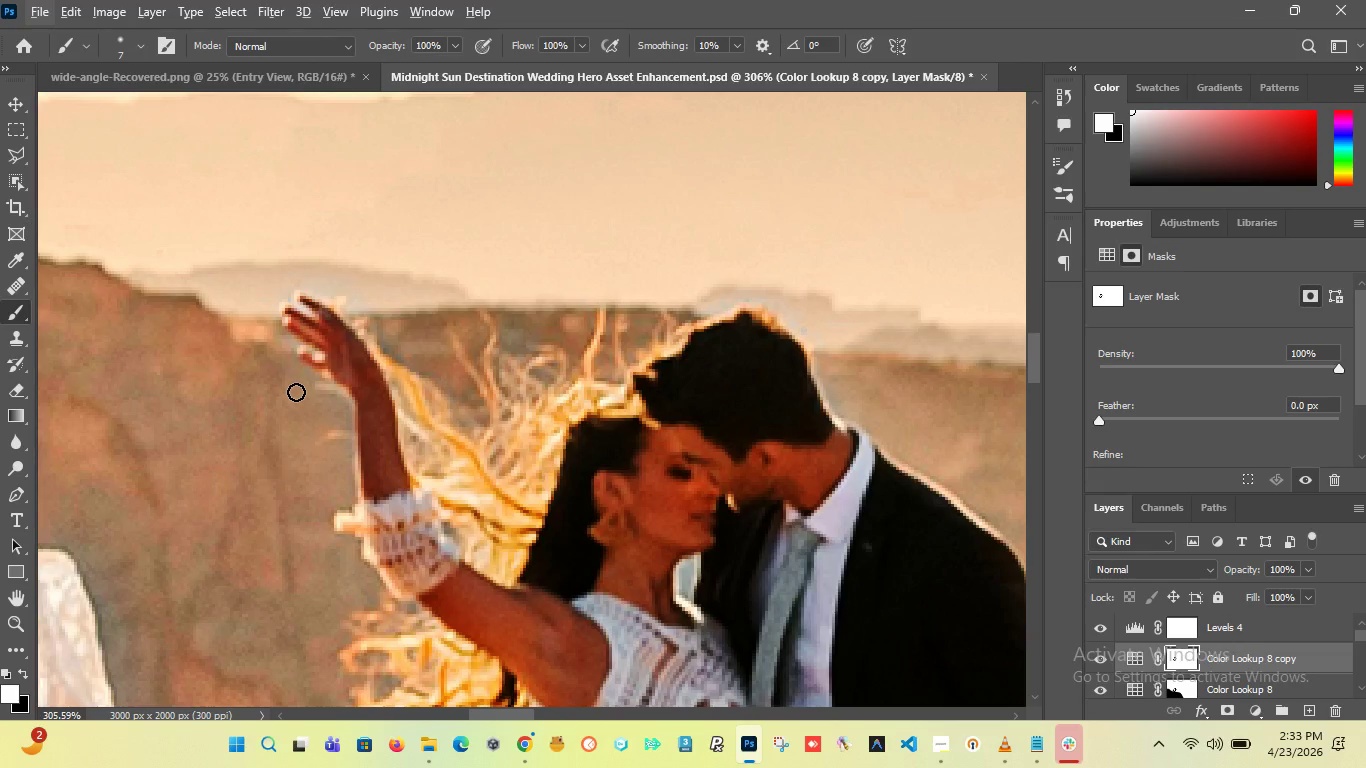 
key(X)
 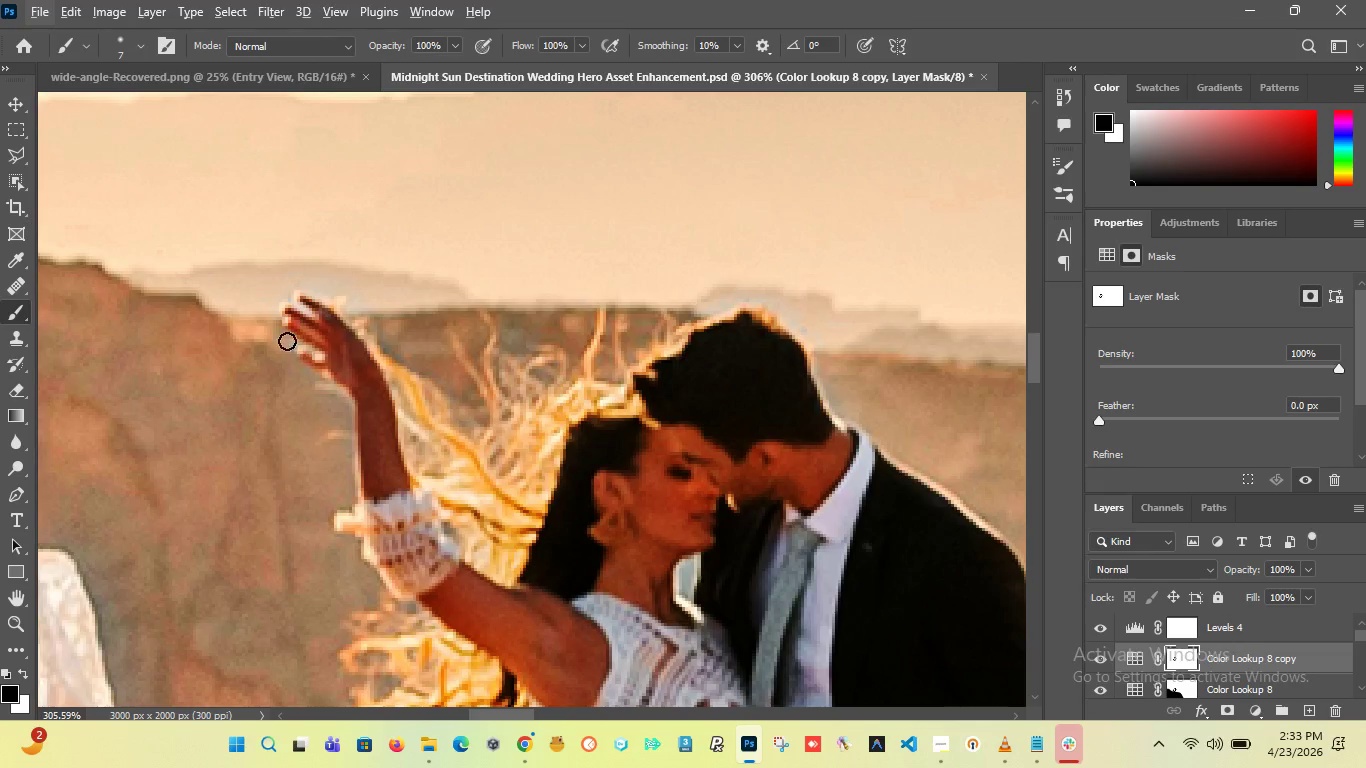 
left_click_drag(start_coordinate=[282, 334], to_coordinate=[290, 350])
 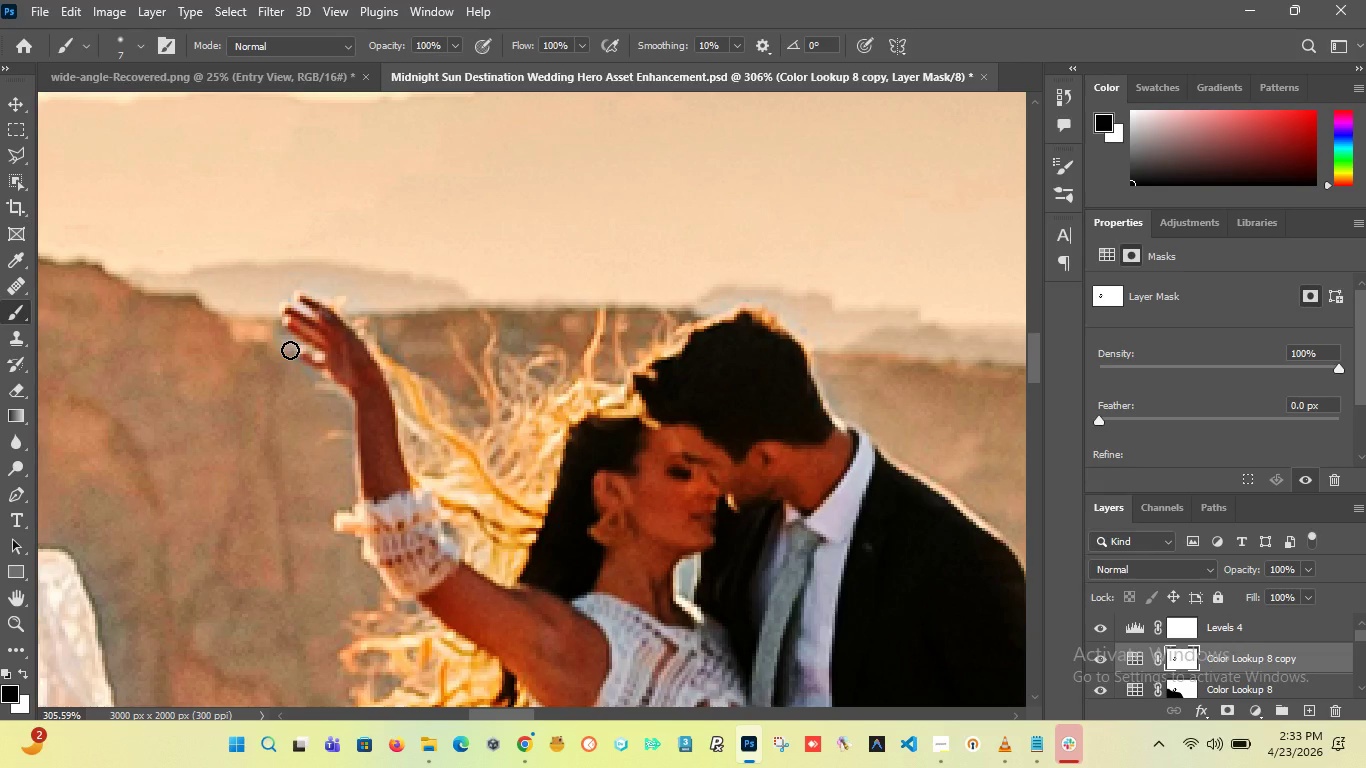 
key(X)
 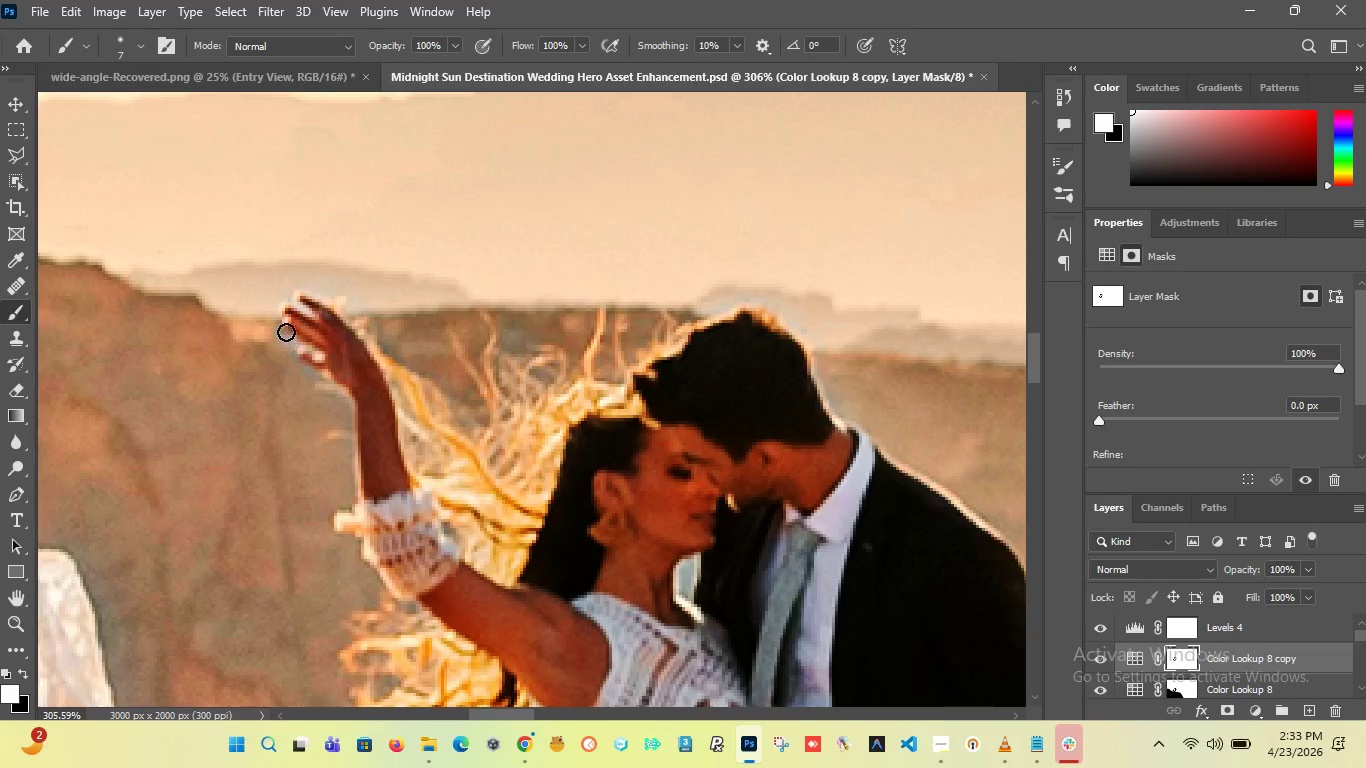 
left_click_drag(start_coordinate=[286, 332], to_coordinate=[340, 450])
 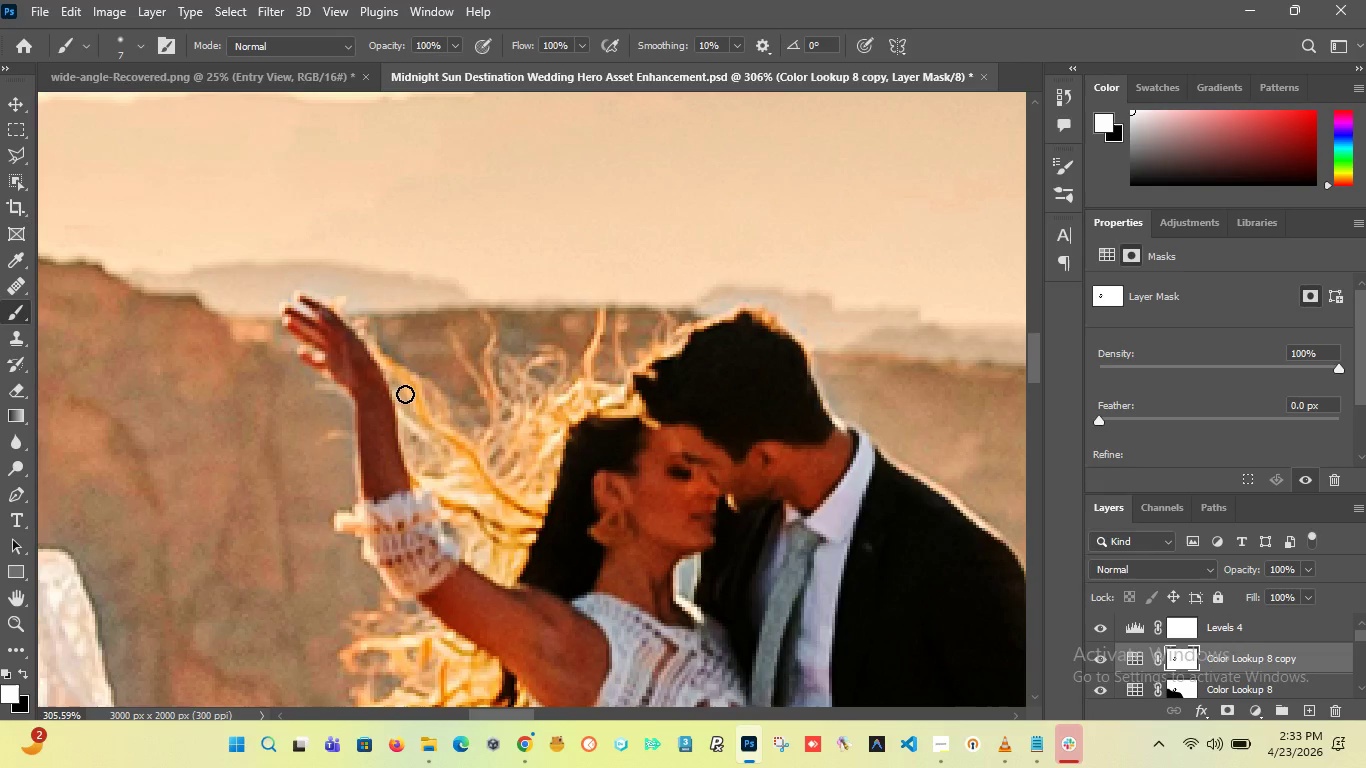 
left_click_drag(start_coordinate=[405, 394], to_coordinate=[400, 378])
 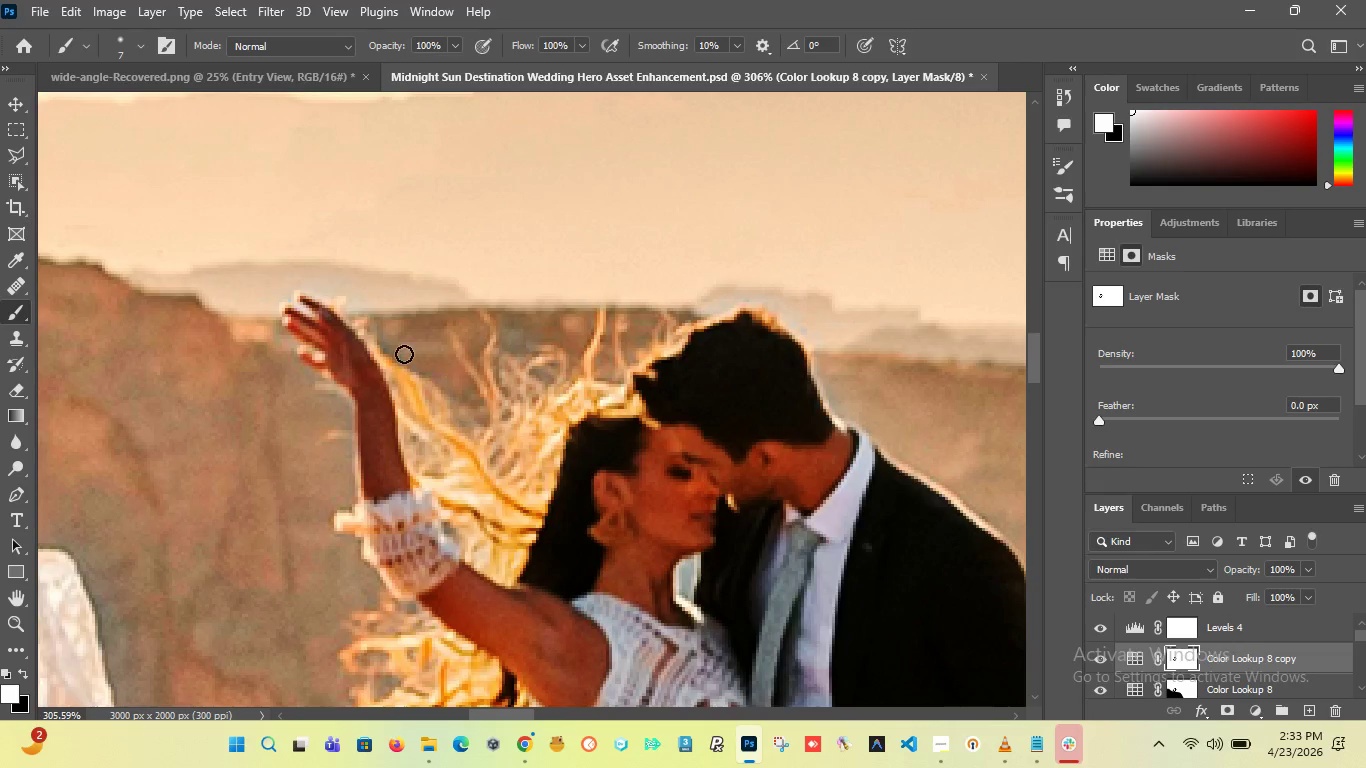 
hold_key(key=AltLeft, duration=9.34)
scroll: coordinate [437, 464], scroll_direction: down, amount: 28.0
 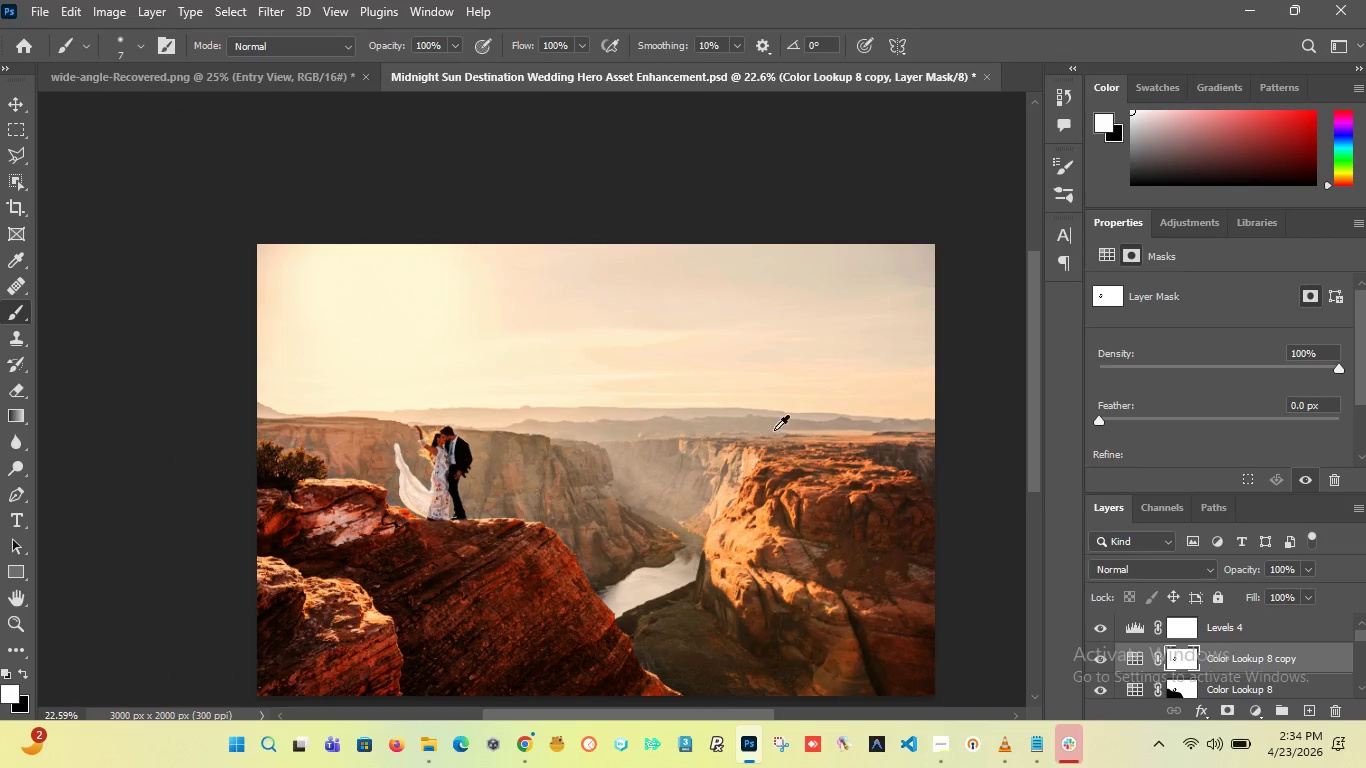 
scroll: coordinate [788, 445], scroll_direction: up, amount: 21.0
 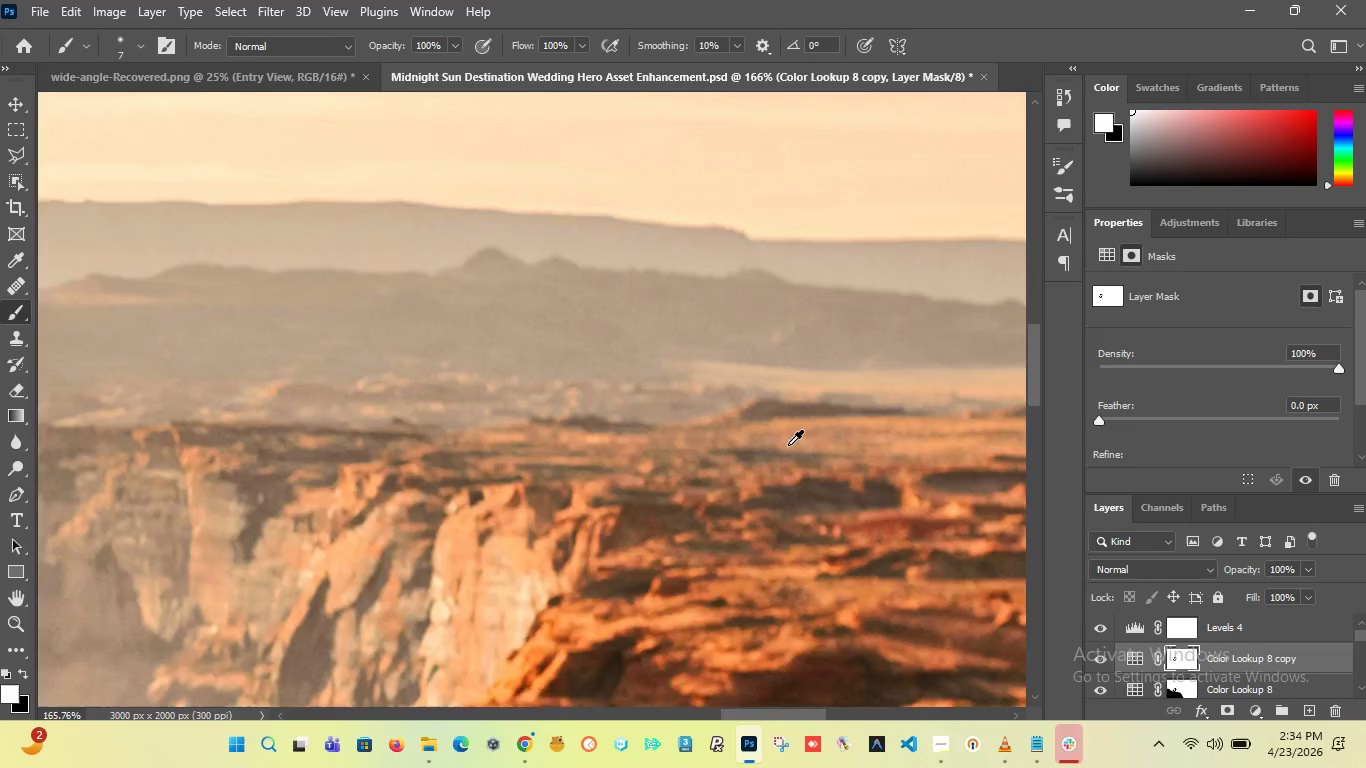 
scroll: coordinate [356, 527], scroll_direction: down, amount: 25.0
 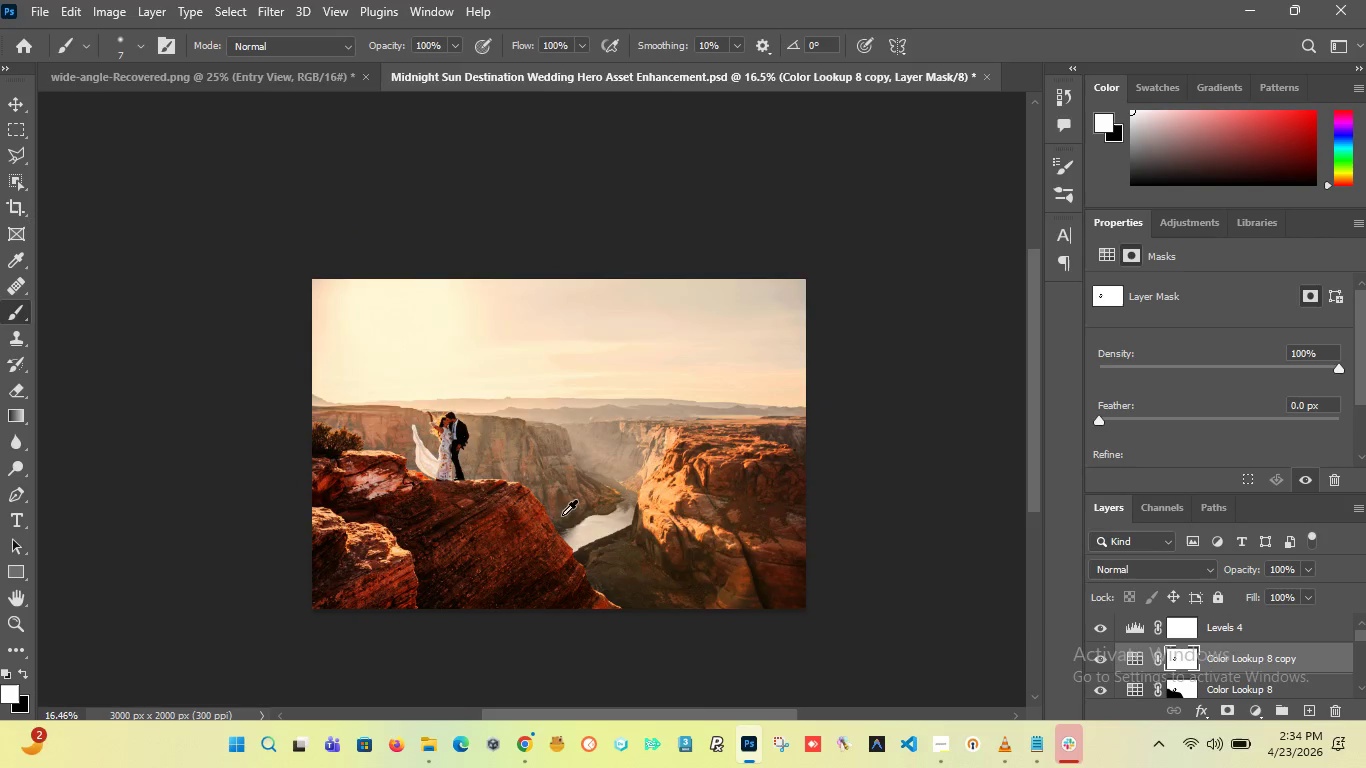 
scroll: coordinate [545, 500], scroll_direction: up, amount: 2.0
 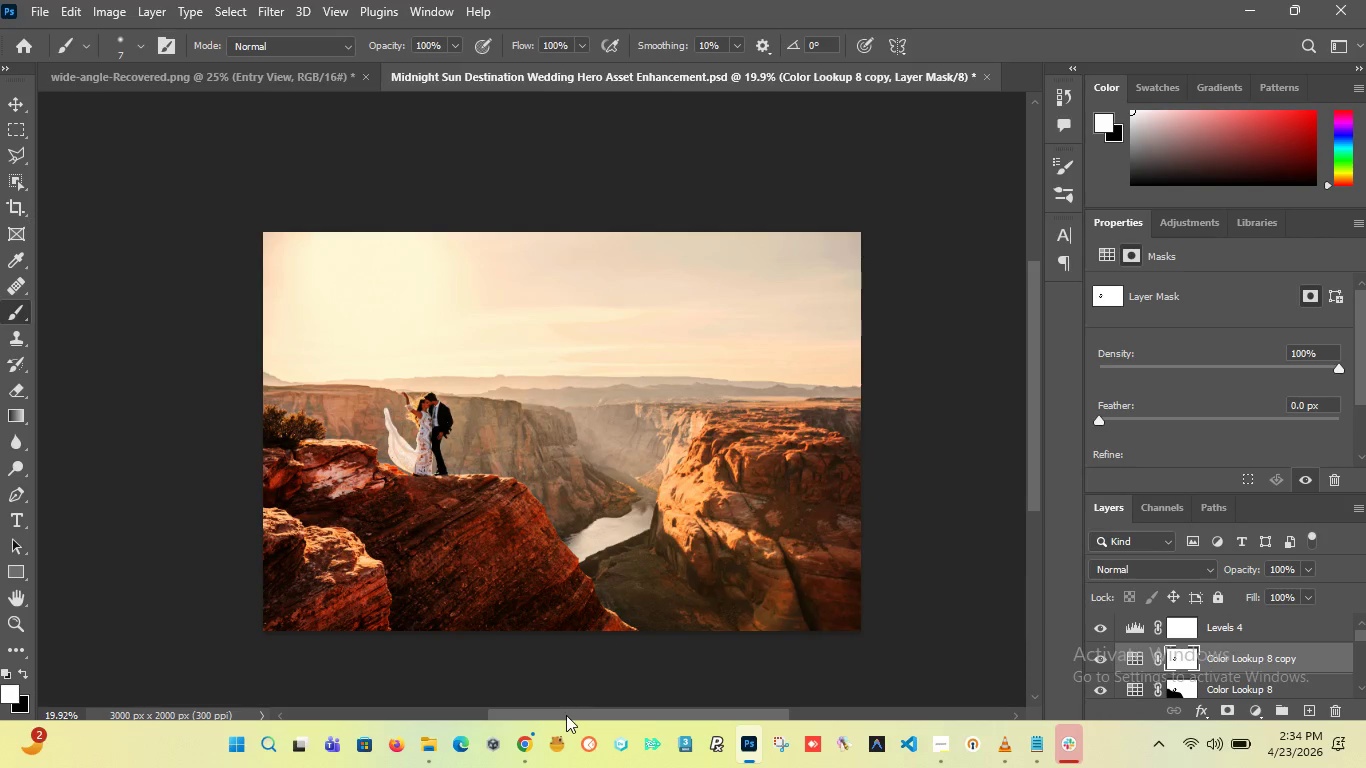 
left_click_drag(start_coordinate=[566, 715], to_coordinate=[572, 716])
 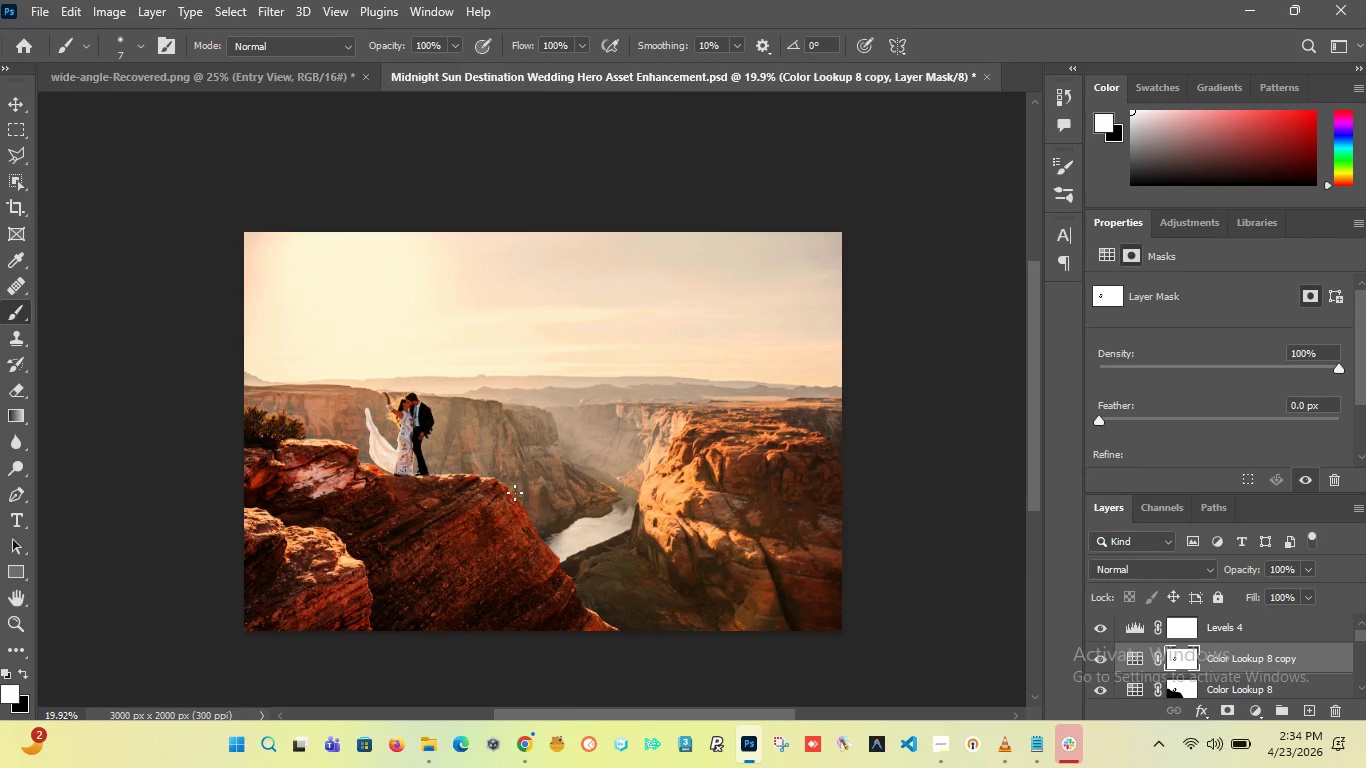 
scroll: coordinate [515, 493], scroll_direction: down, amount: 2.0
 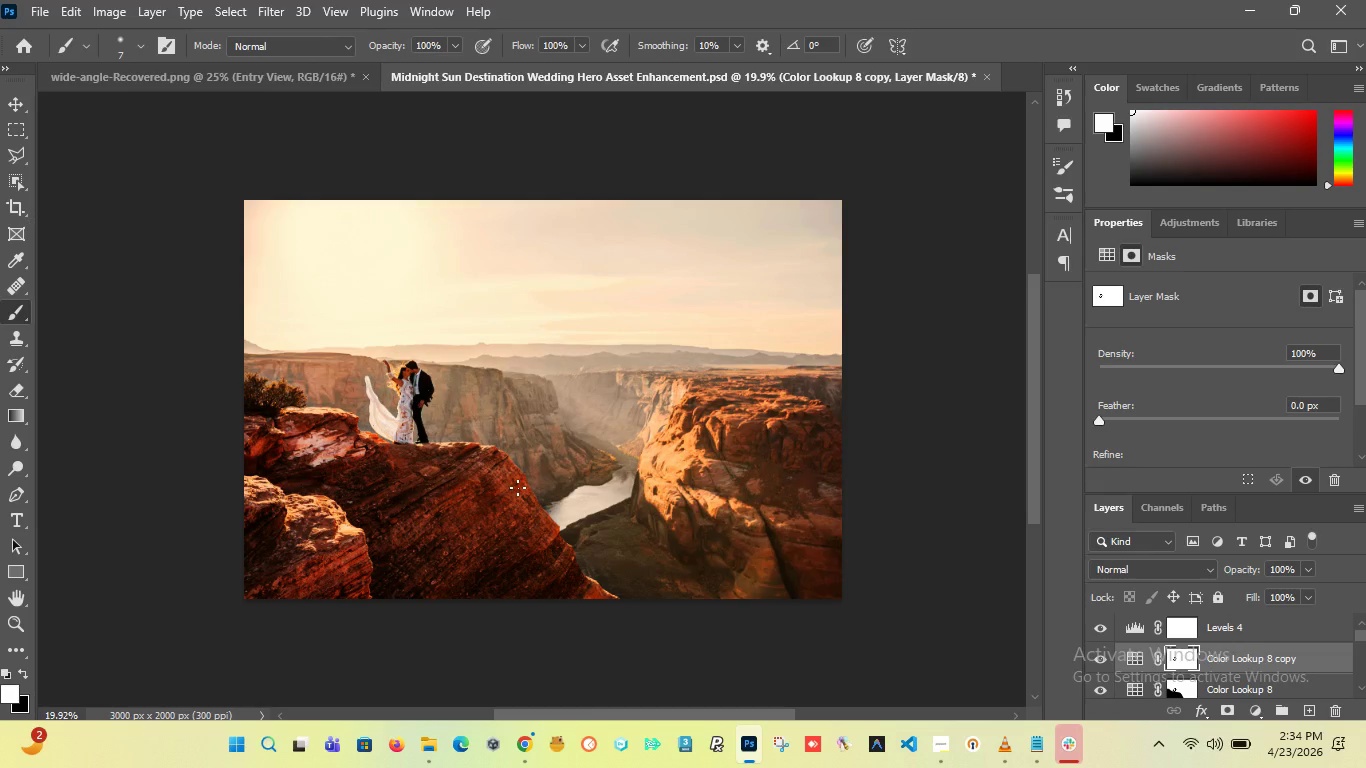 
wait(19.04)
 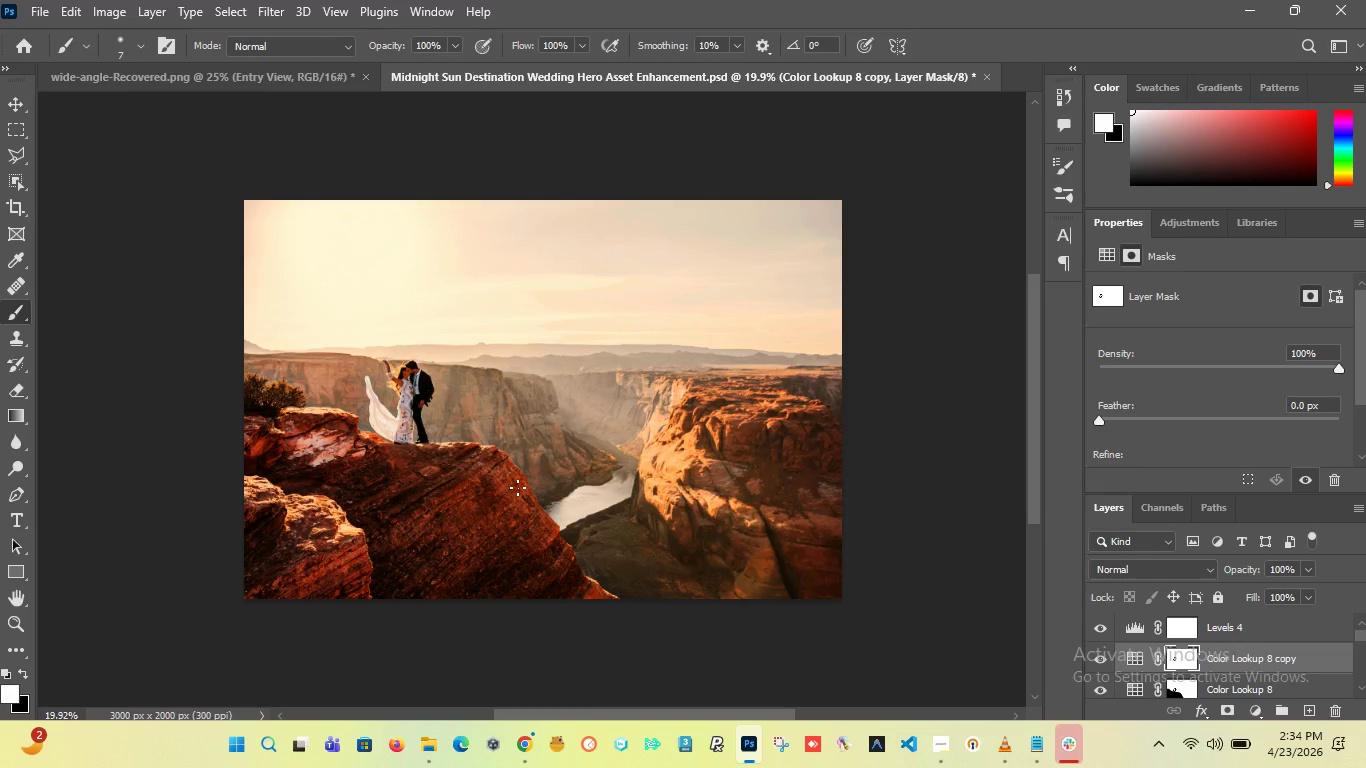 
key(Mute)
 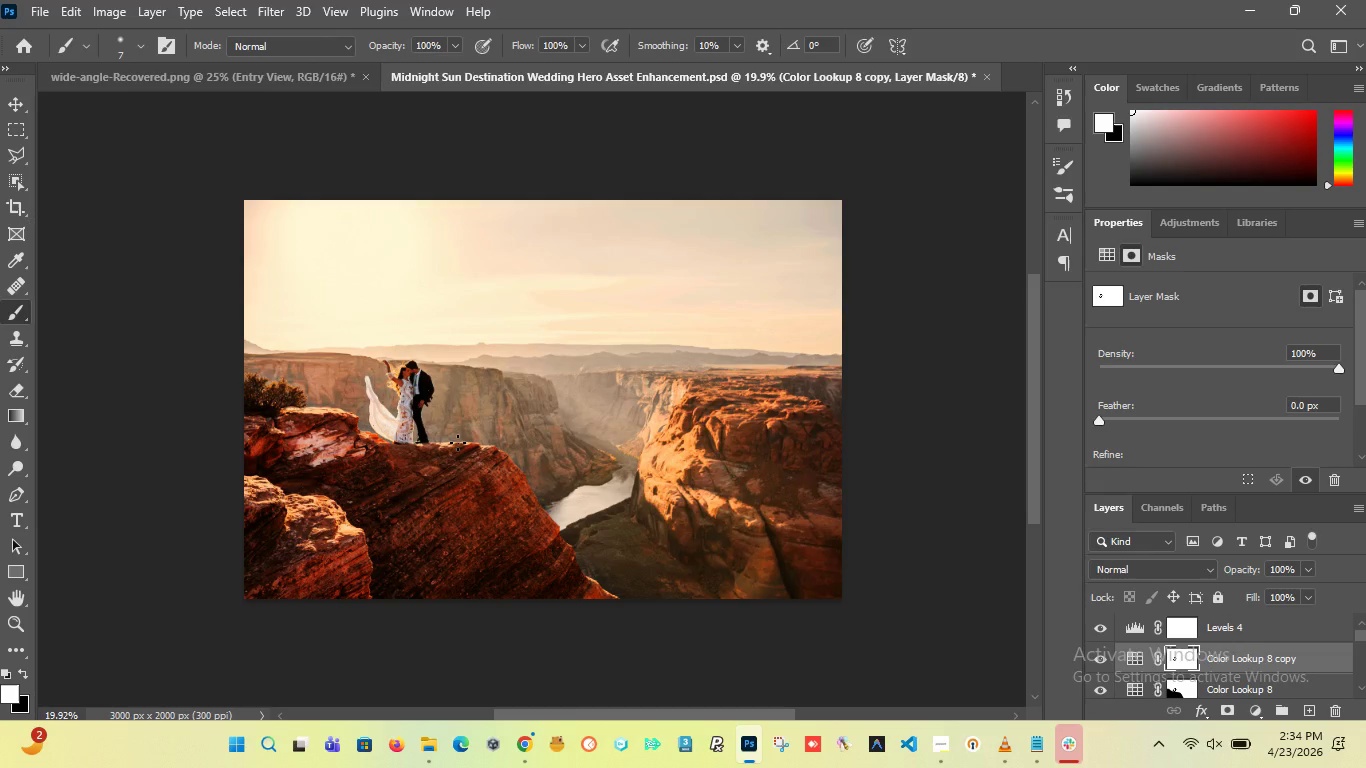 
scroll: coordinate [458, 443], scroll_direction: up, amount: 2.0
 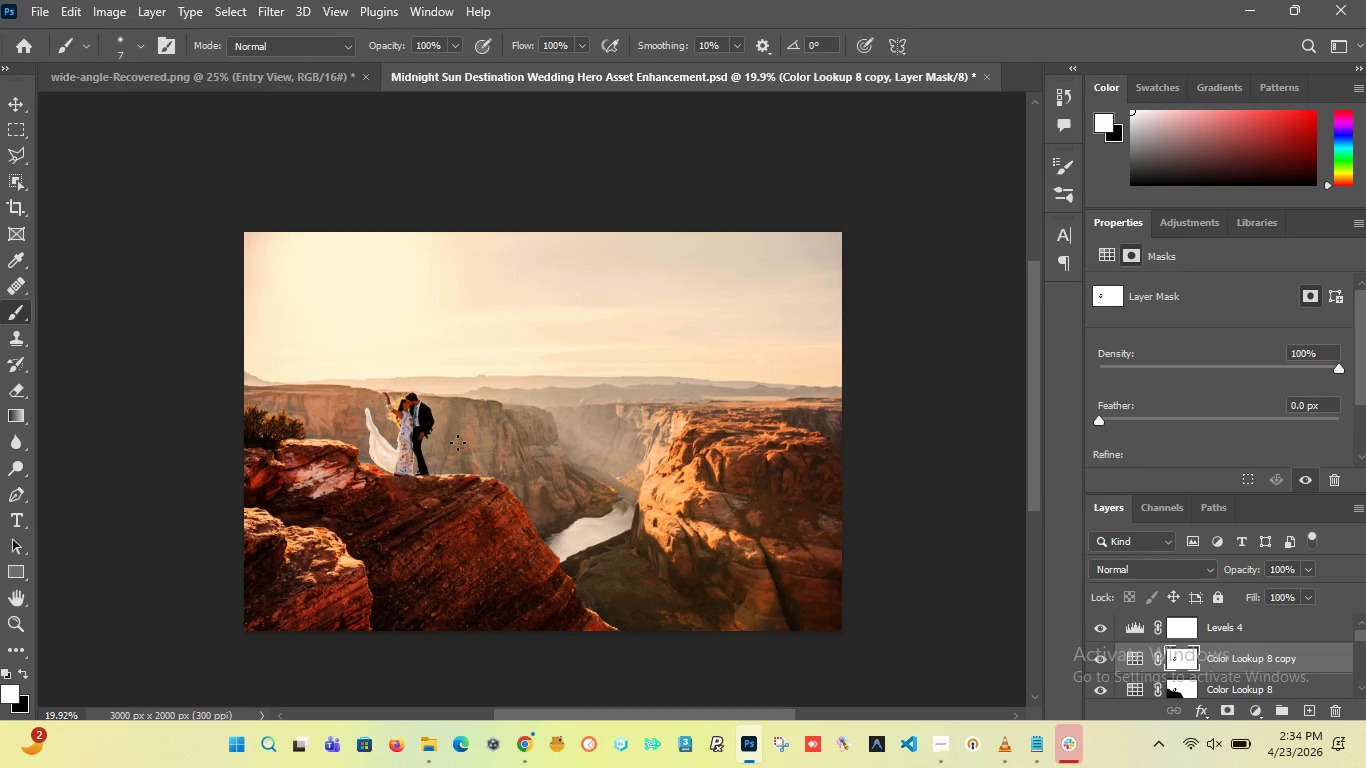 
scroll: coordinate [458, 443], scroll_direction: down, amount: 2.0
 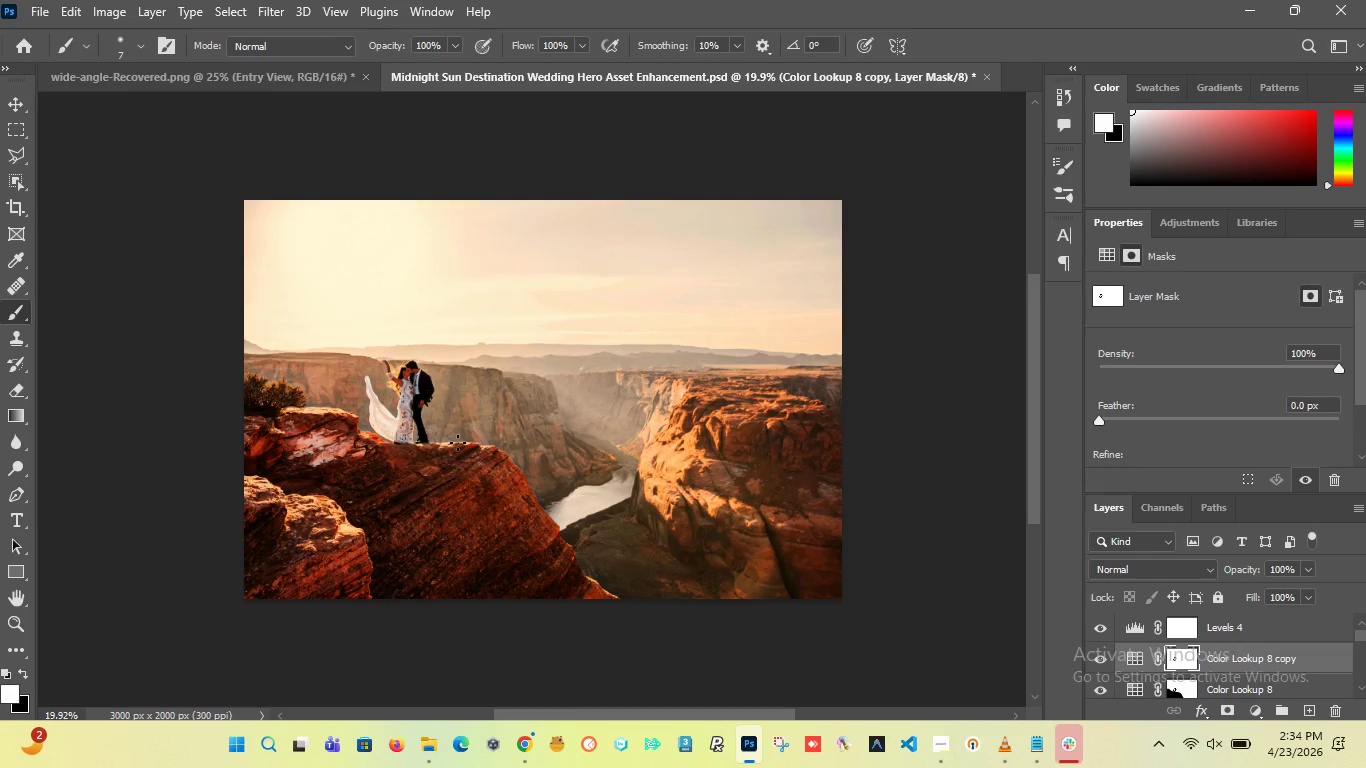 
key(Mute)
 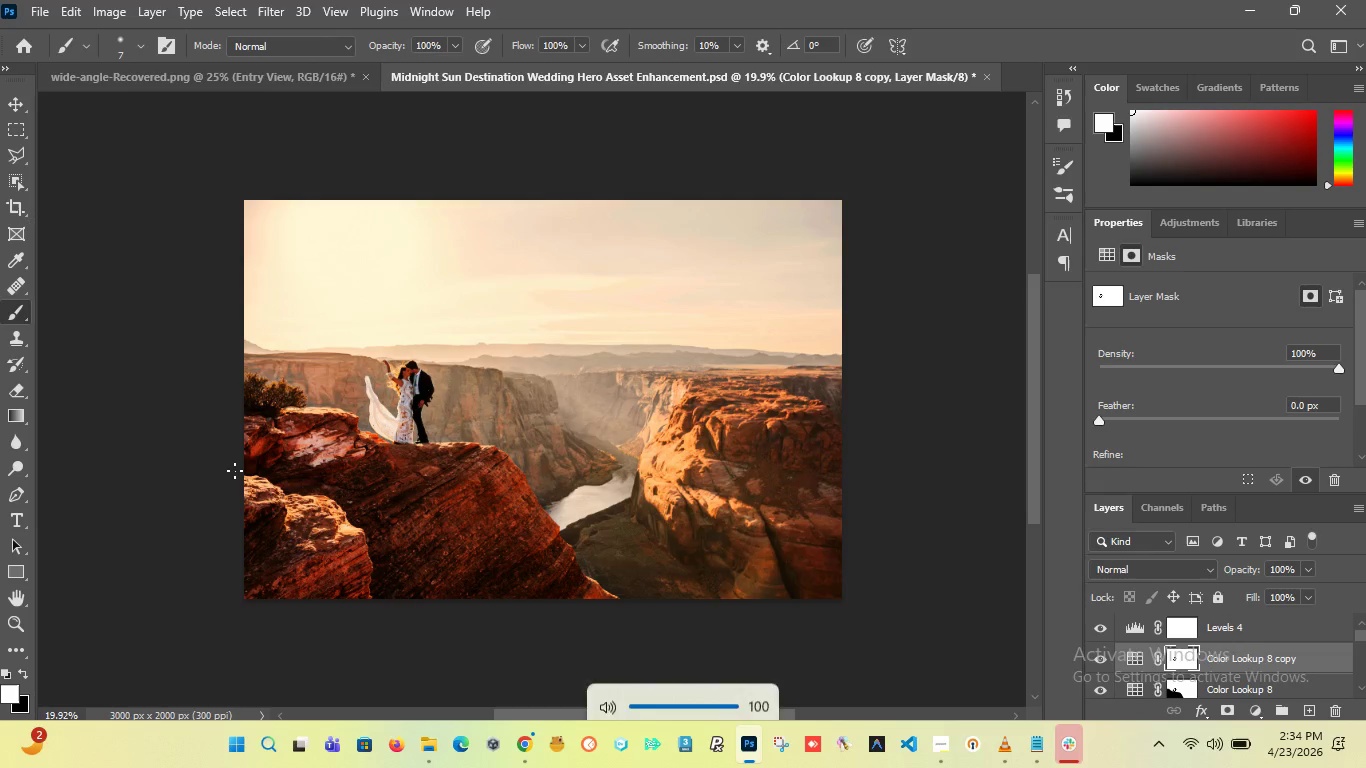 
key(VolumeUp)
 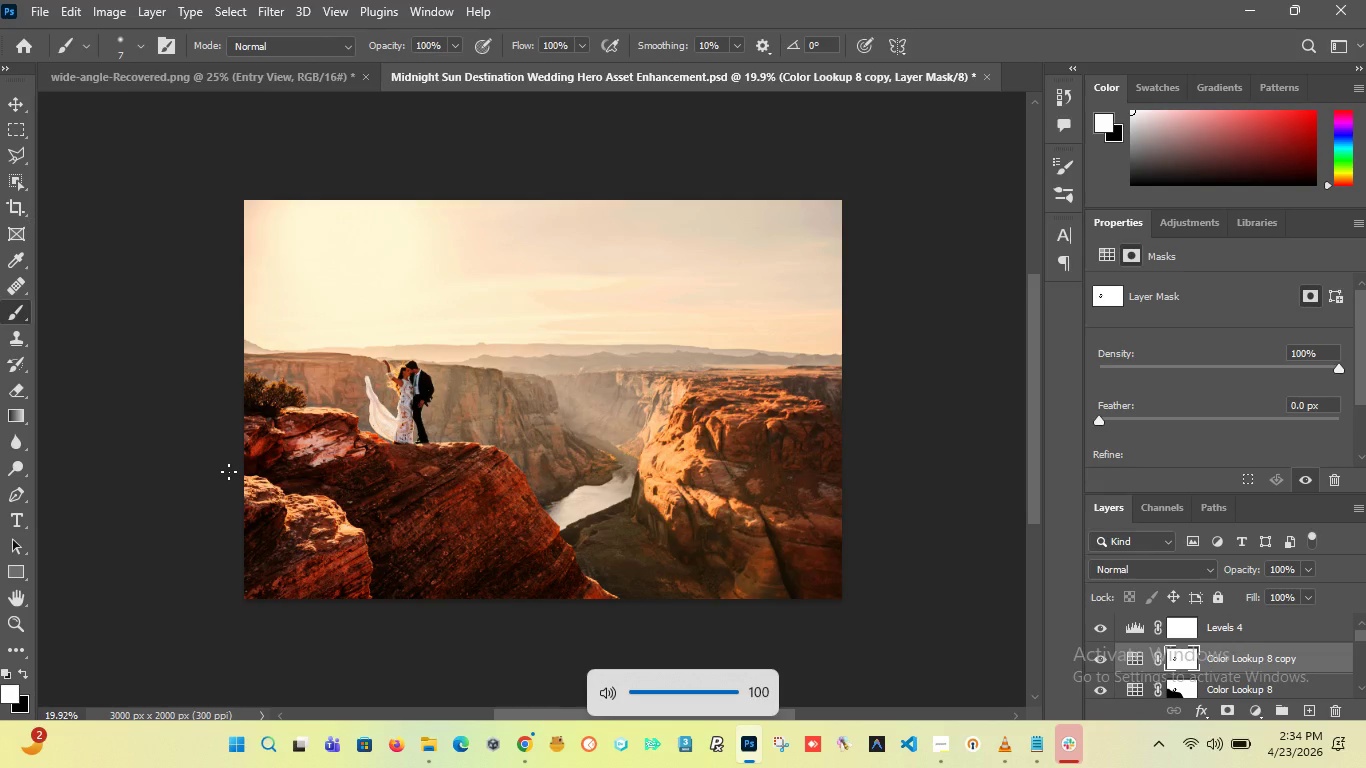 
key(VolumeUp)
 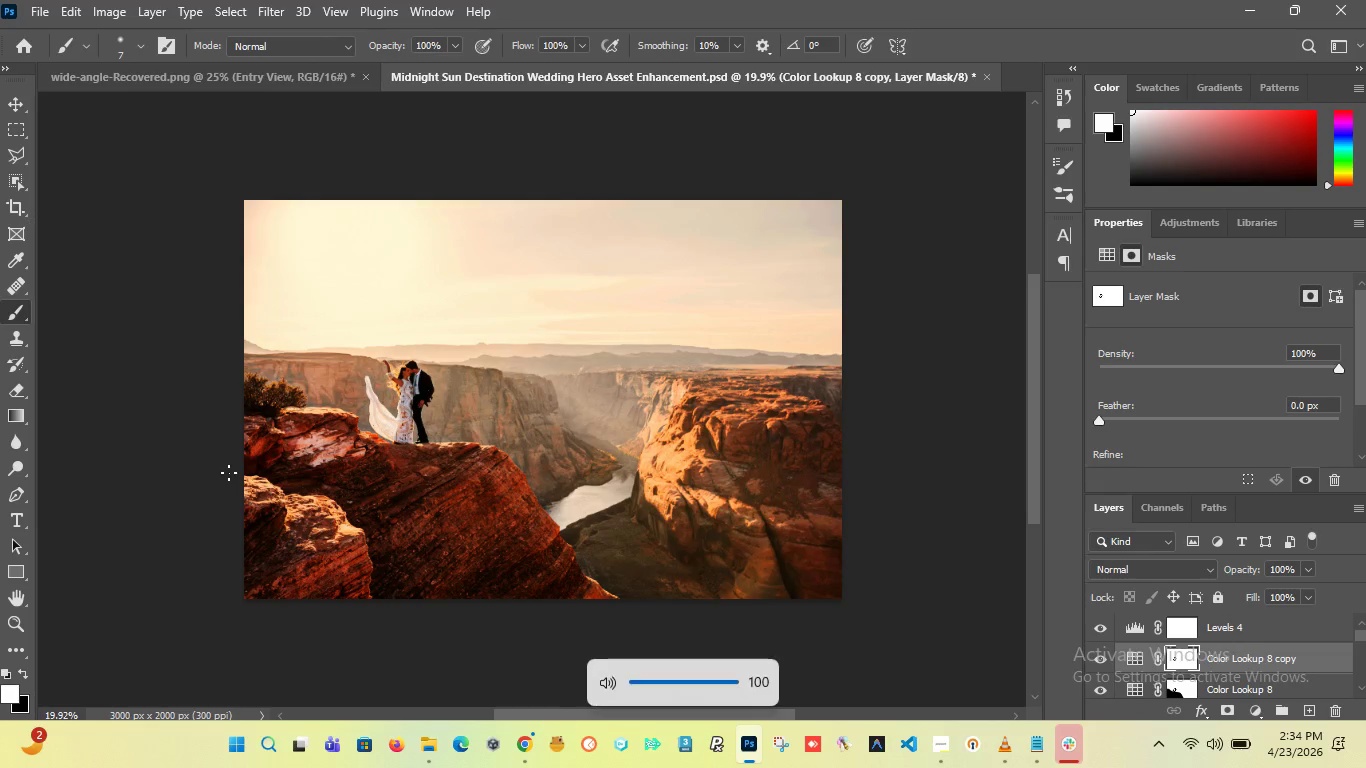 
key(VolumeUp)
 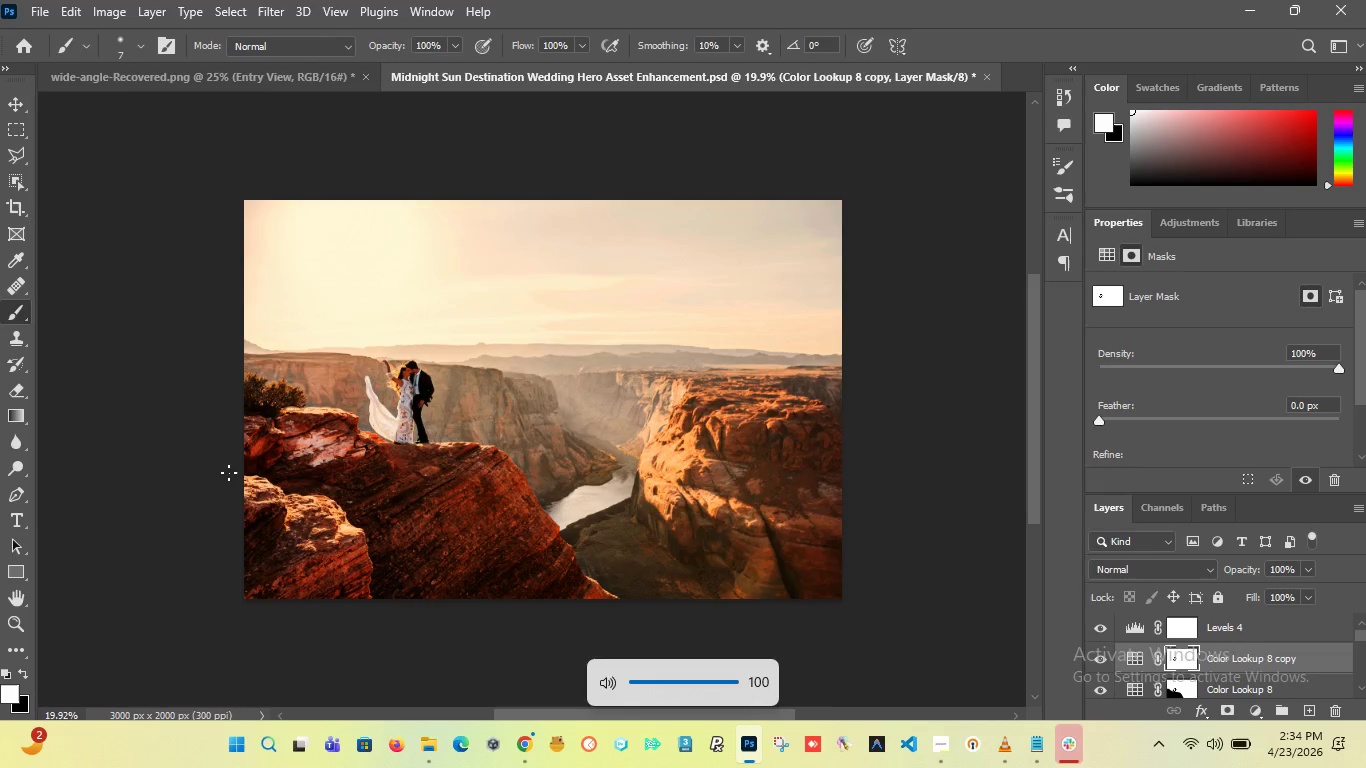 
key(VolumeUp)
 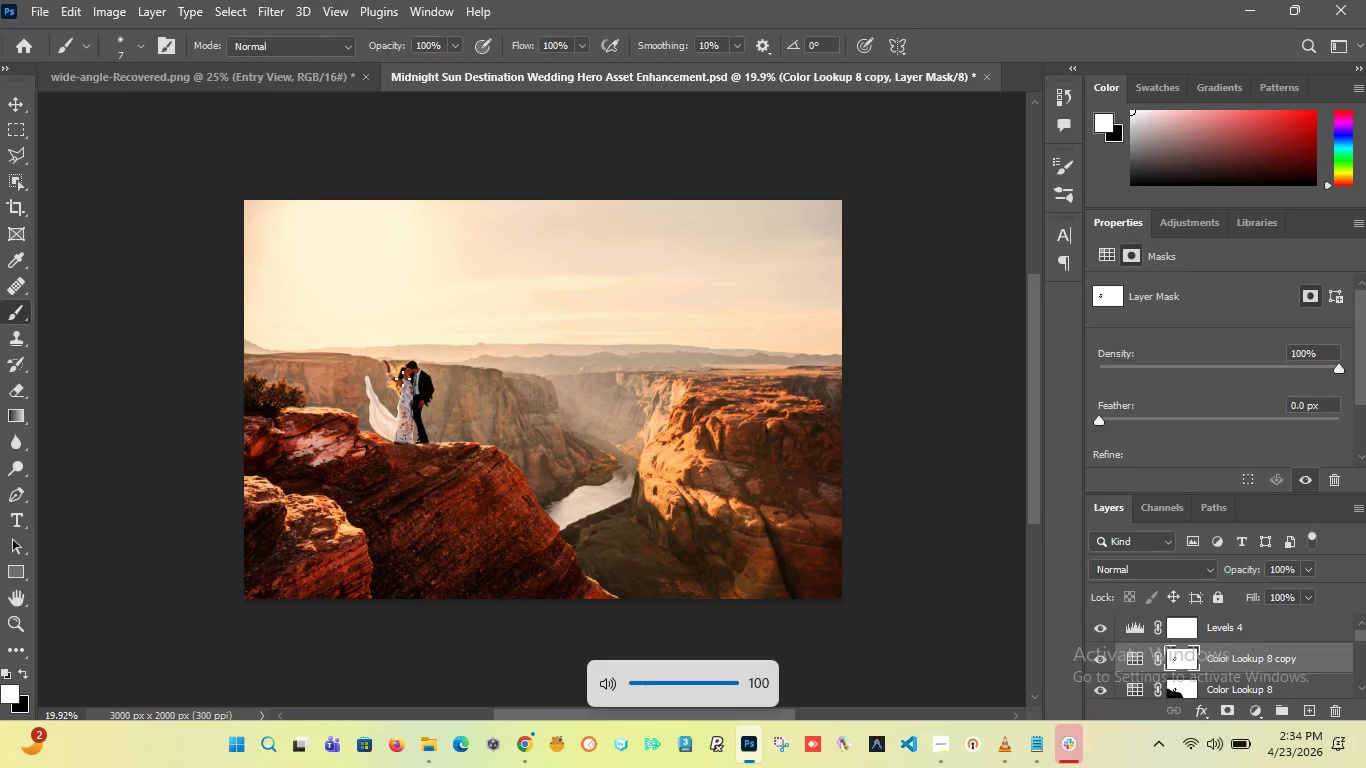 
hold_key(key=AltLeft, duration=13.7)
scroll: coordinate [403, 379], scroll_direction: up, amount: 25.0
 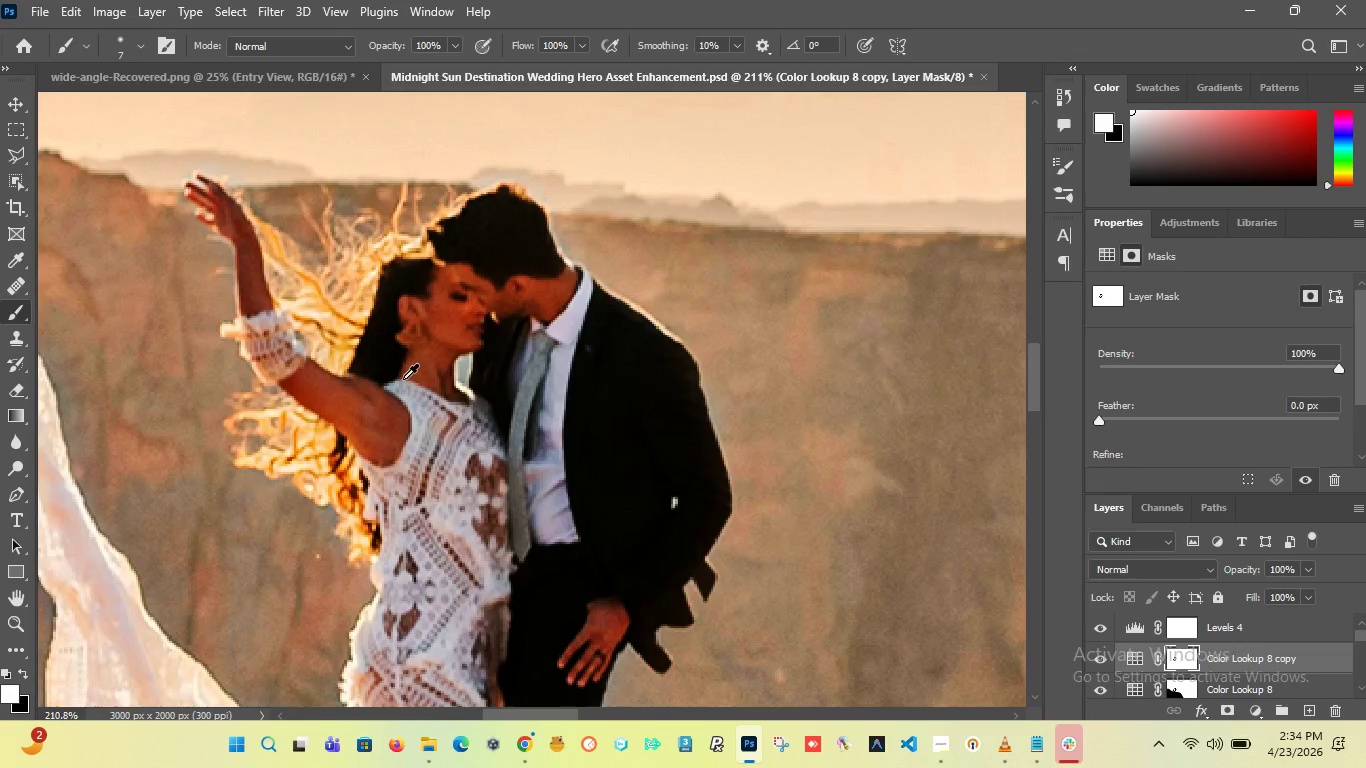 
scroll: coordinate [496, 376], scroll_direction: down, amount: 25.0
 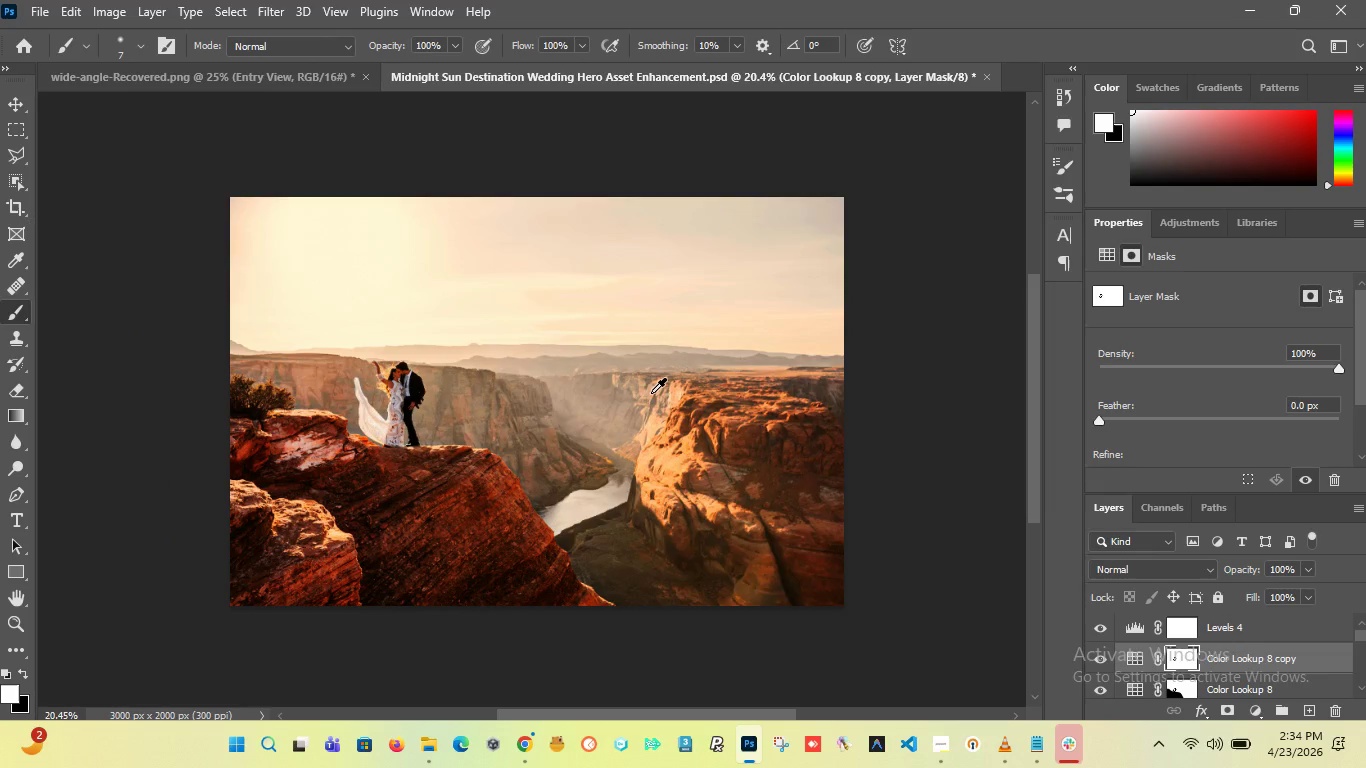 
scroll: coordinate [459, 378], scroll_direction: up, amount: 2.0
 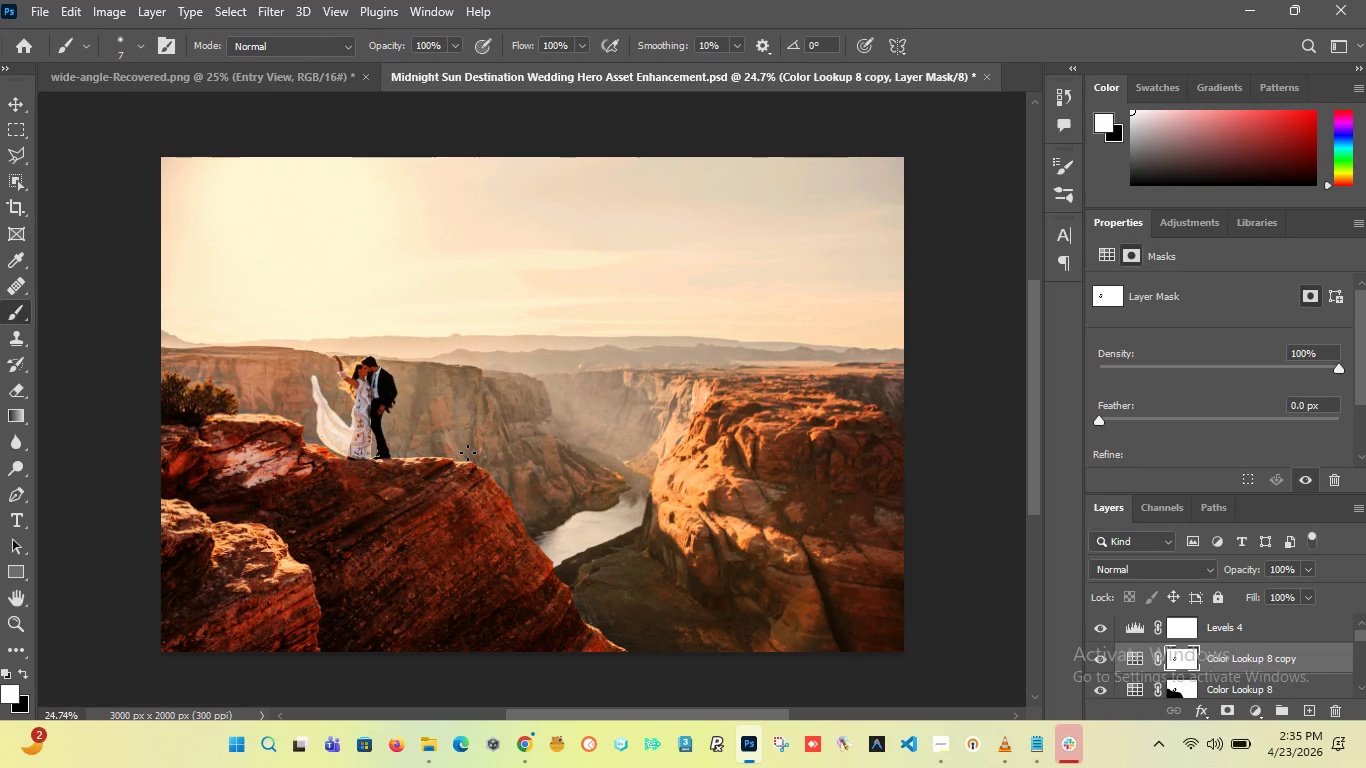 
wait(19.84)
 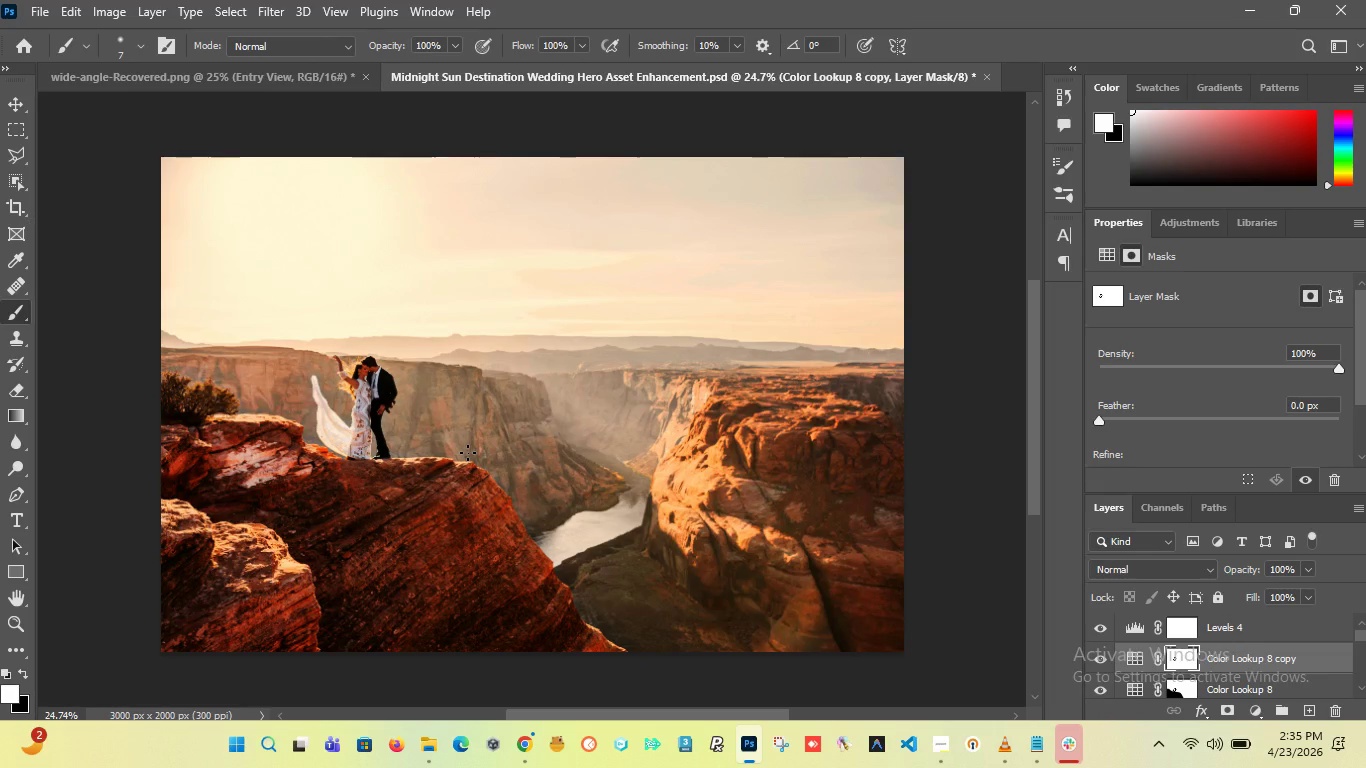 
hold_key(key=AltLeft, duration=3.91)
scroll: coordinate [430, 379], scroll_direction: down, amount: 2.0
 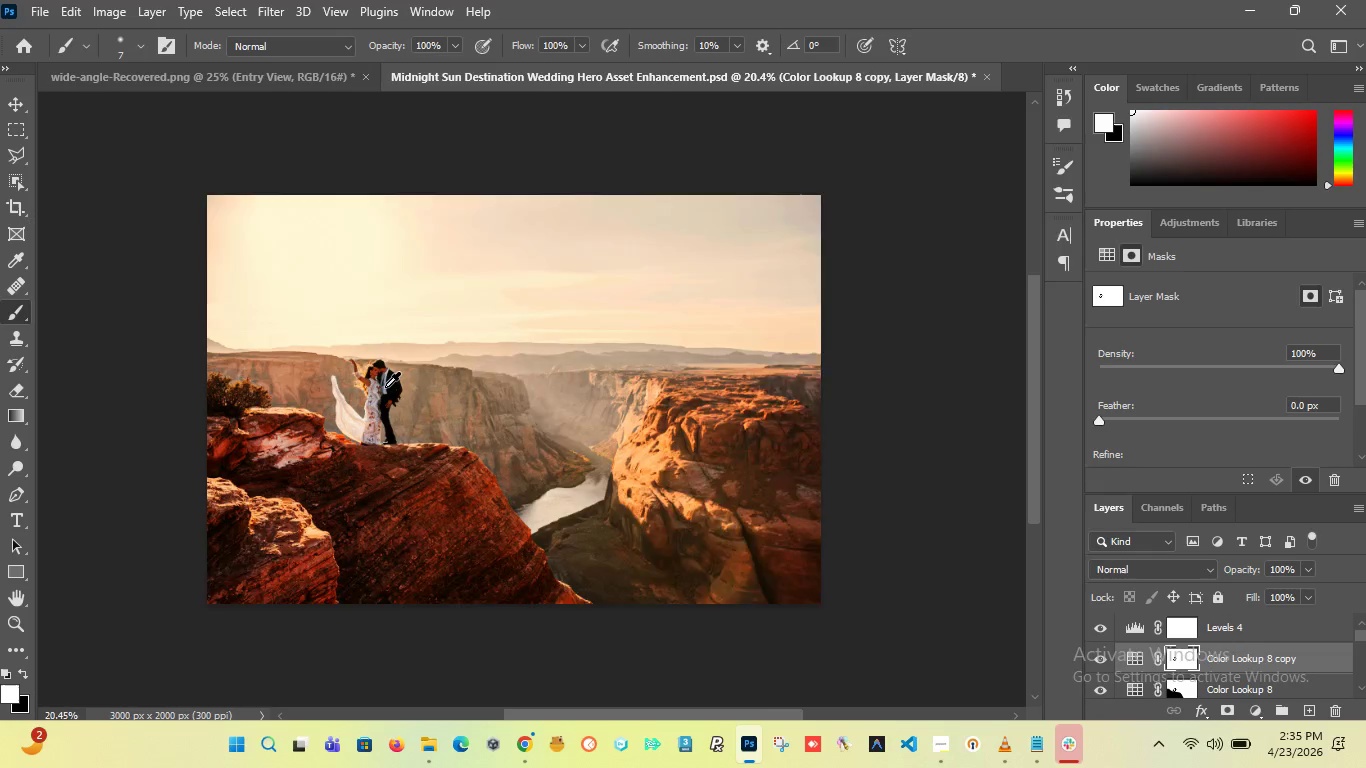 
scroll: coordinate [385, 387], scroll_direction: up, amount: 3.0
 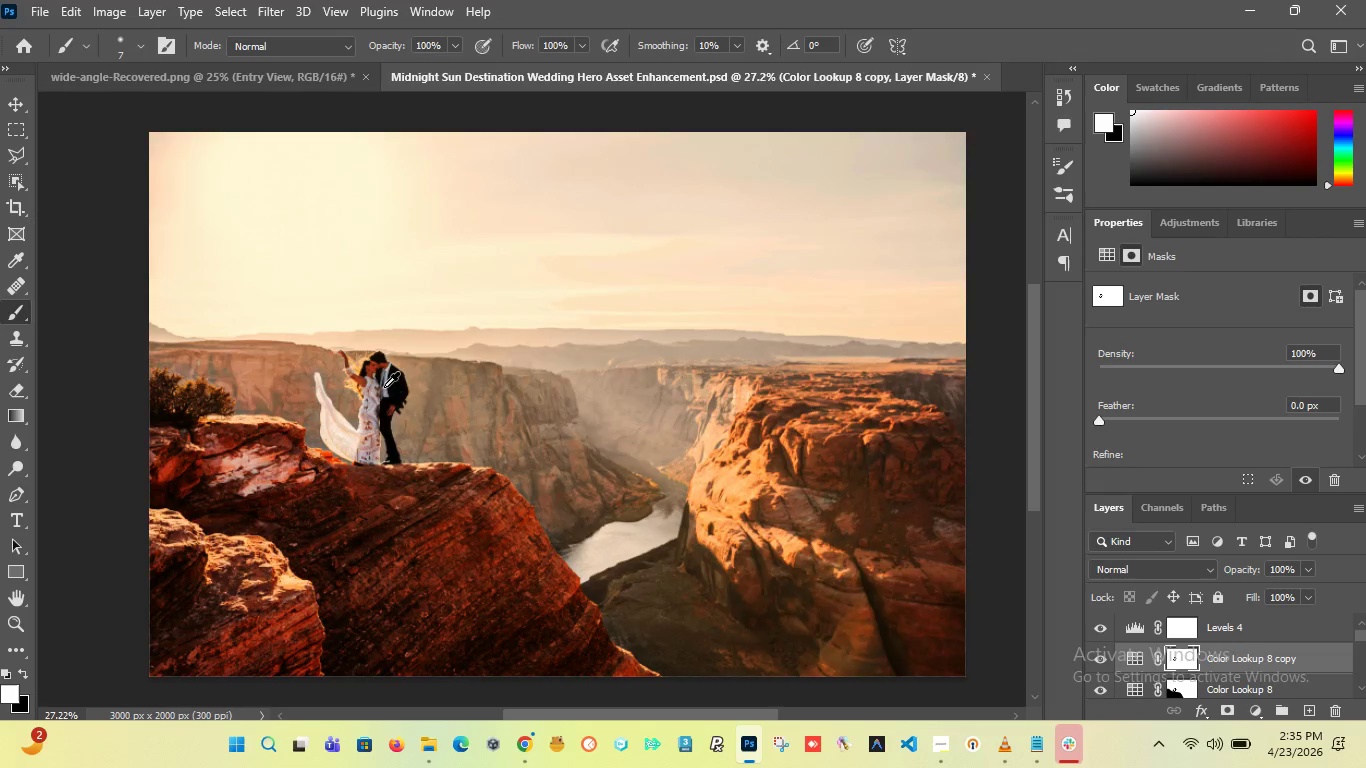 
scroll: coordinate [384, 387], scroll_direction: down, amount: 2.0
 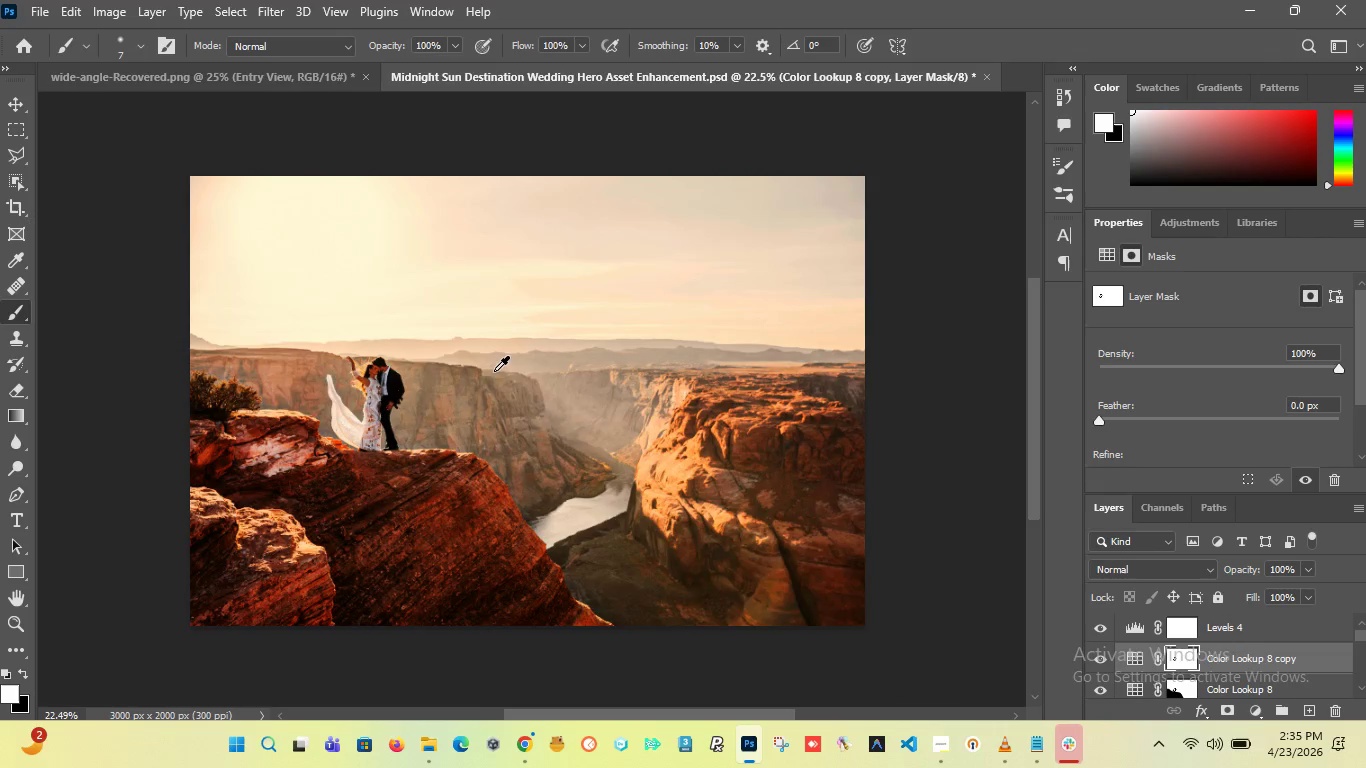 
scroll: coordinate [491, 363], scroll_direction: up, amount: 2.0
 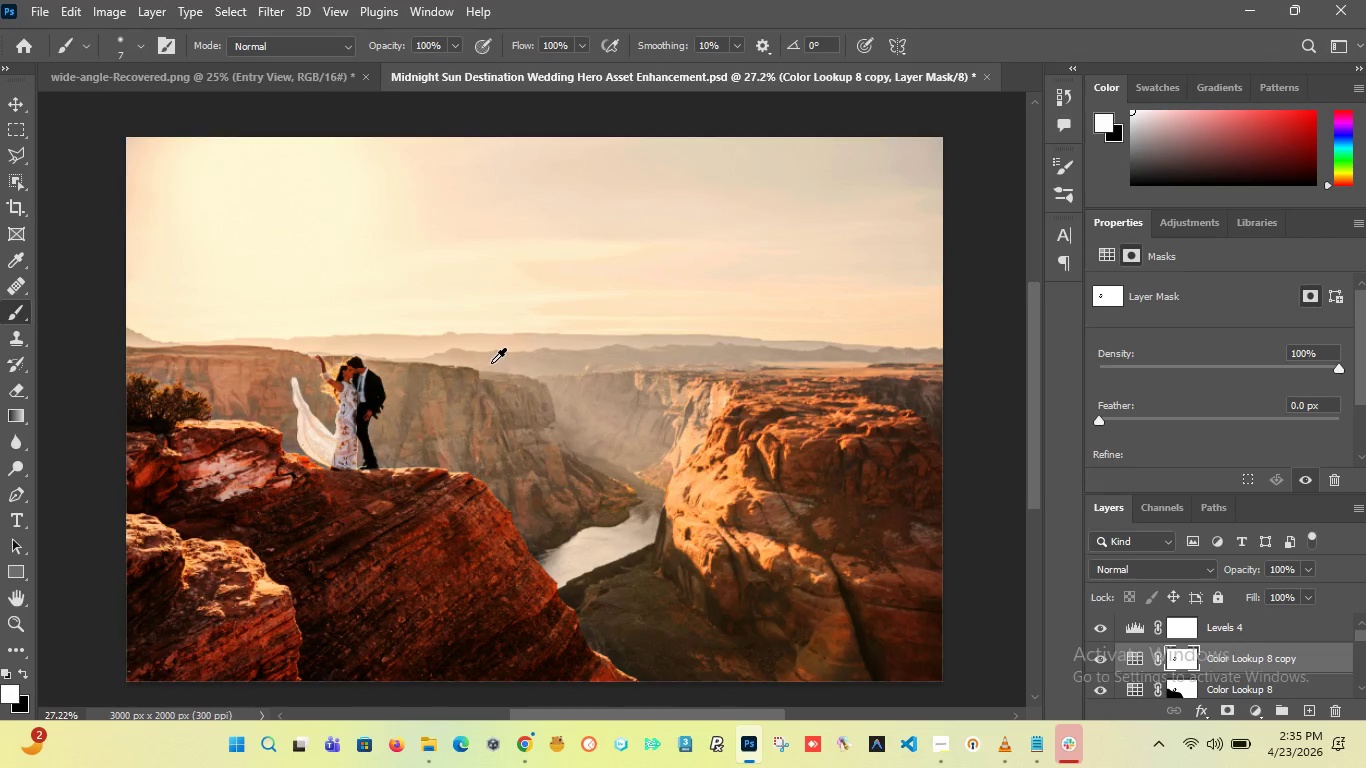 
scroll: coordinate [491, 363], scroll_direction: down, amount: 1.0
 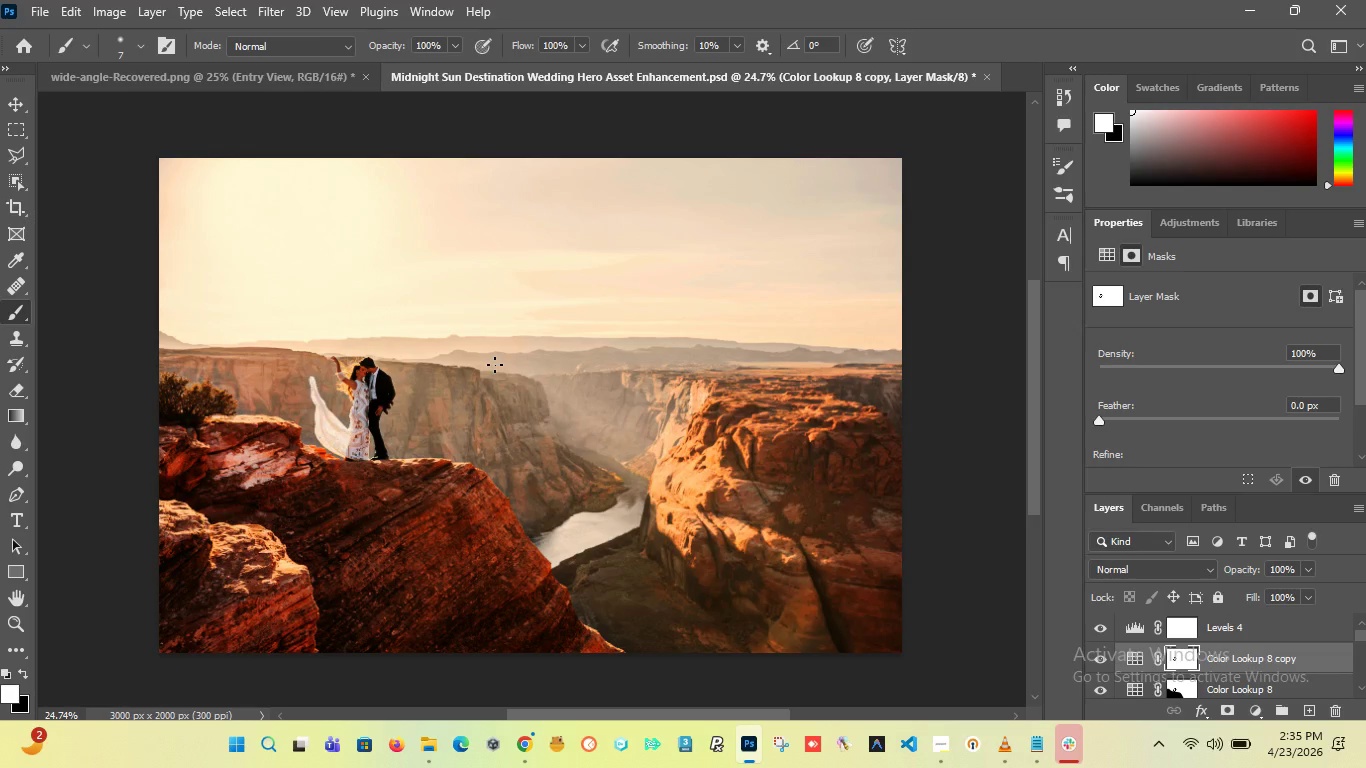 
wait(20.5)
 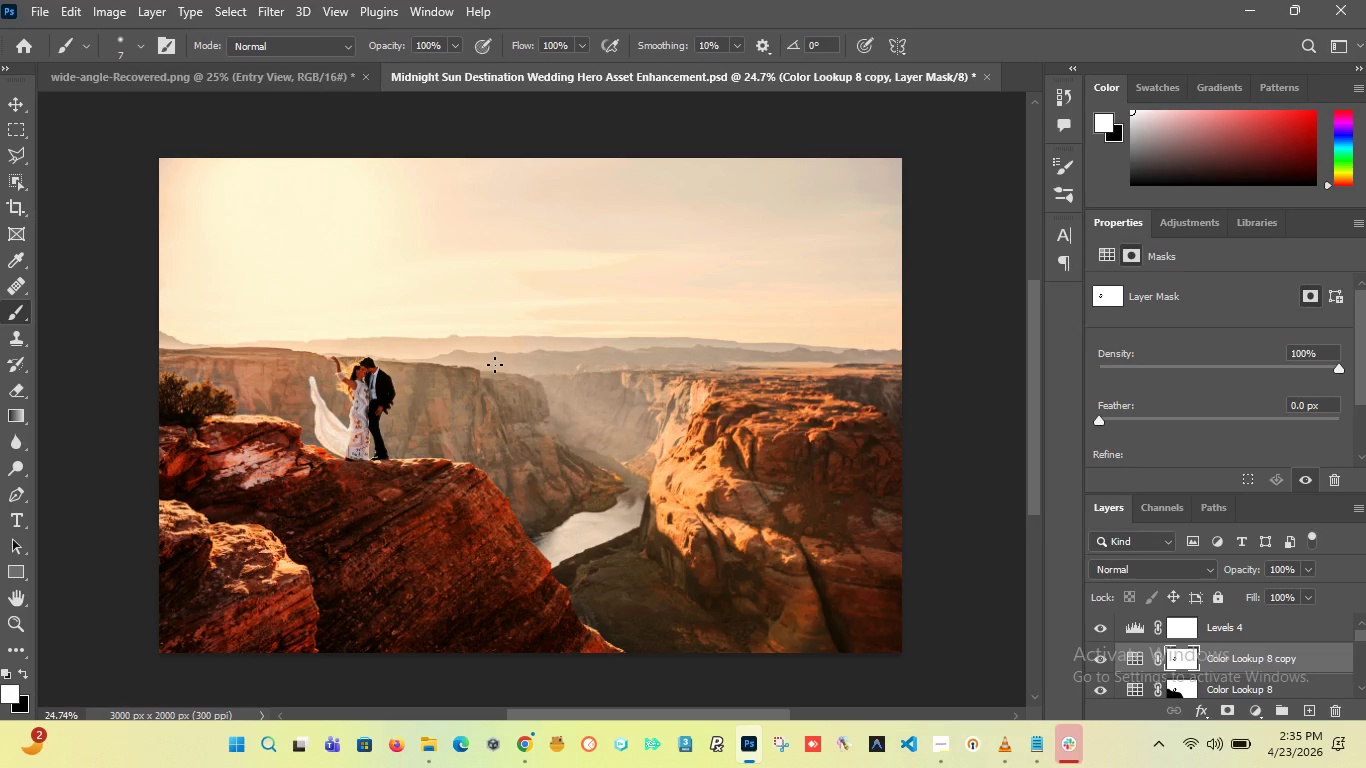 
scroll: coordinate [1174, 641], scroll_direction: up, amount: 5.0
 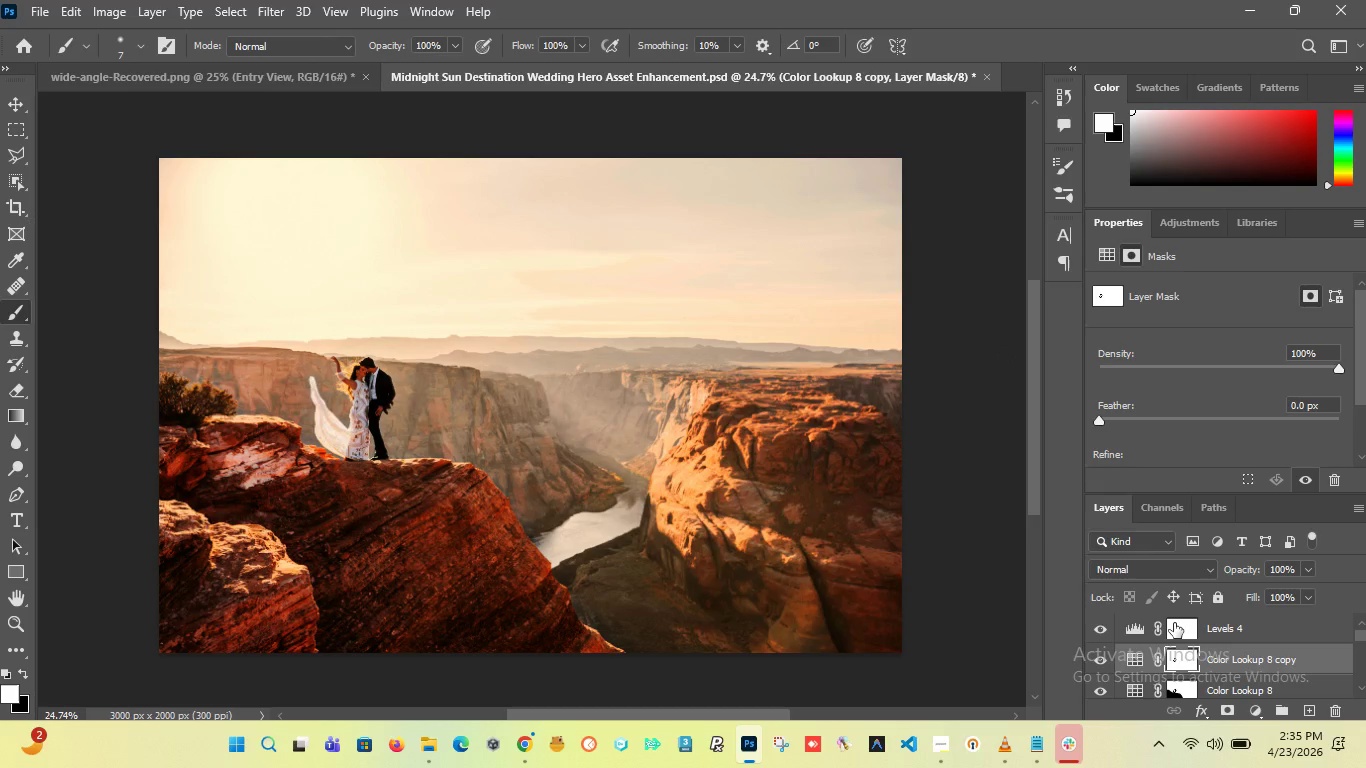 
scroll: coordinate [1200, 658], scroll_direction: down, amount: 1.0
 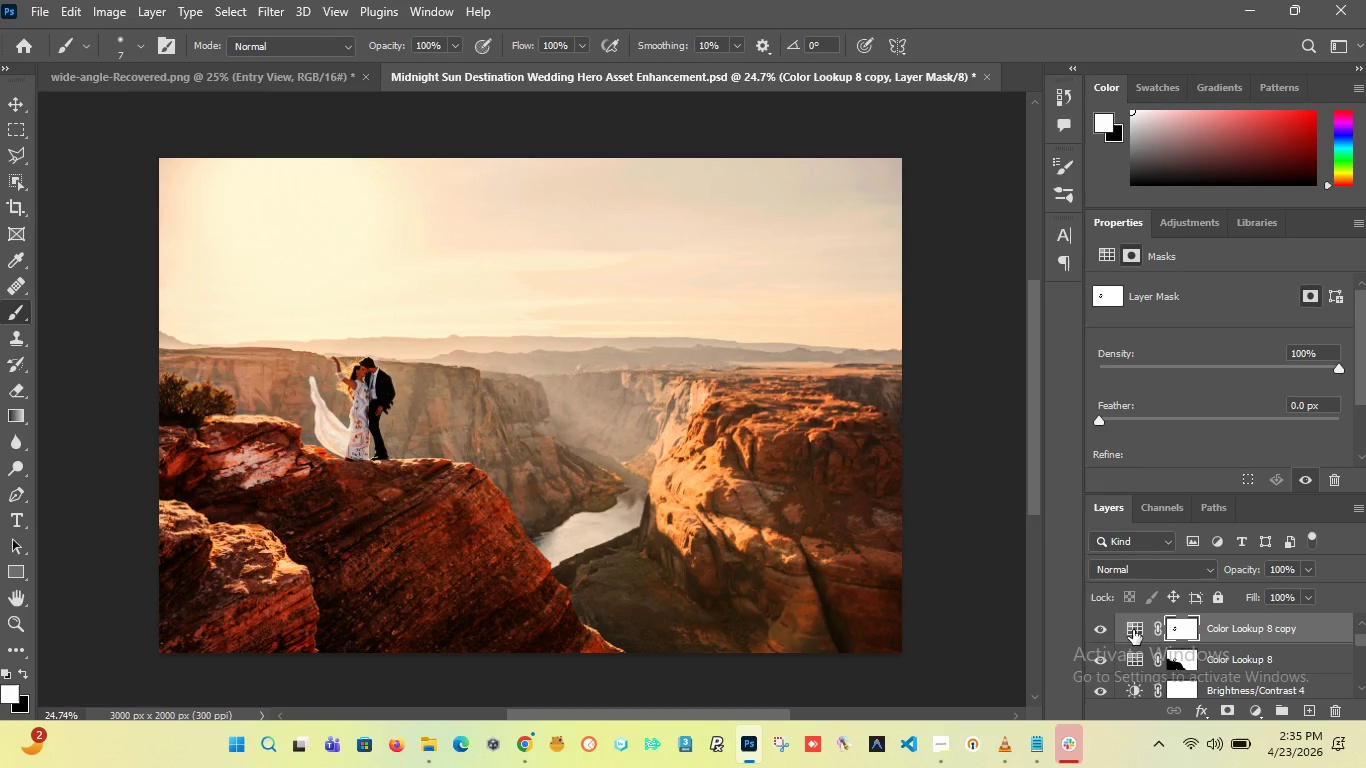 
left_click([1102, 623])
 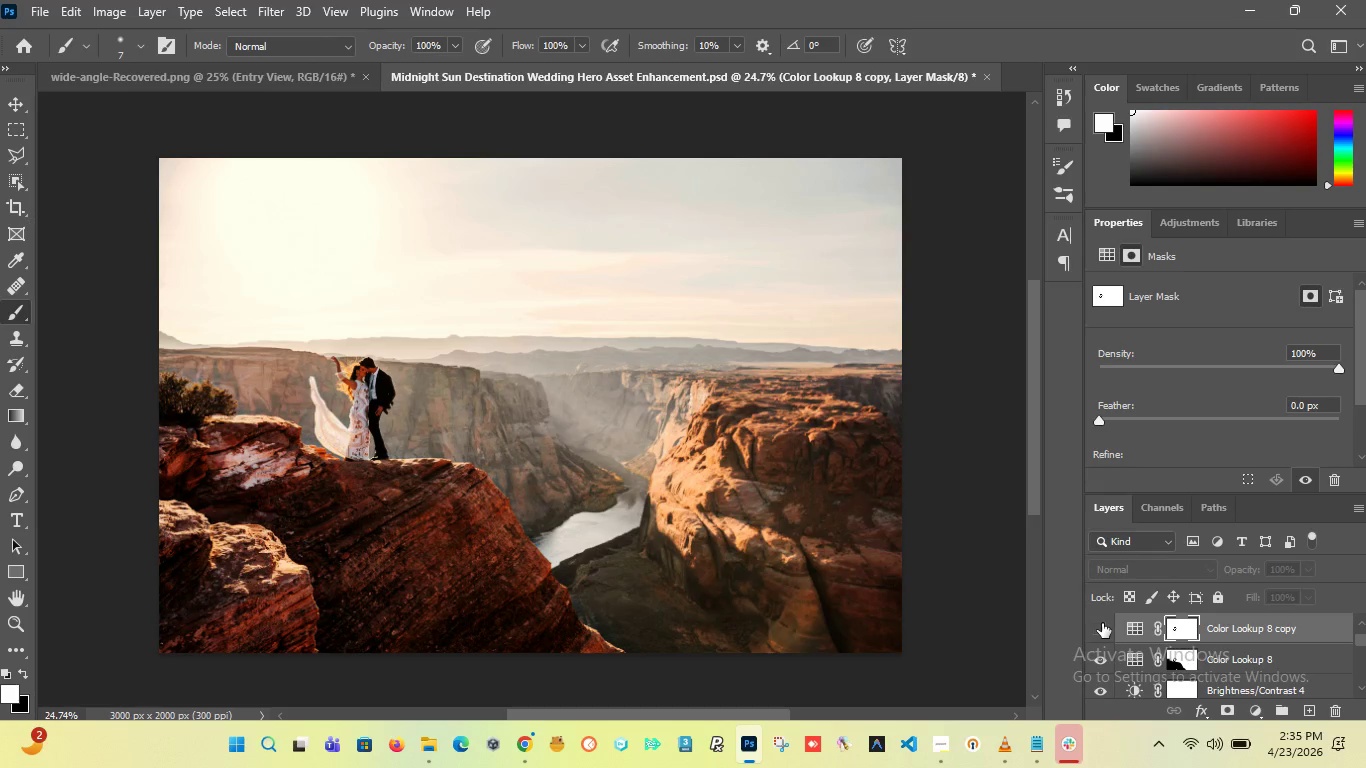 
left_click([1102, 623])
 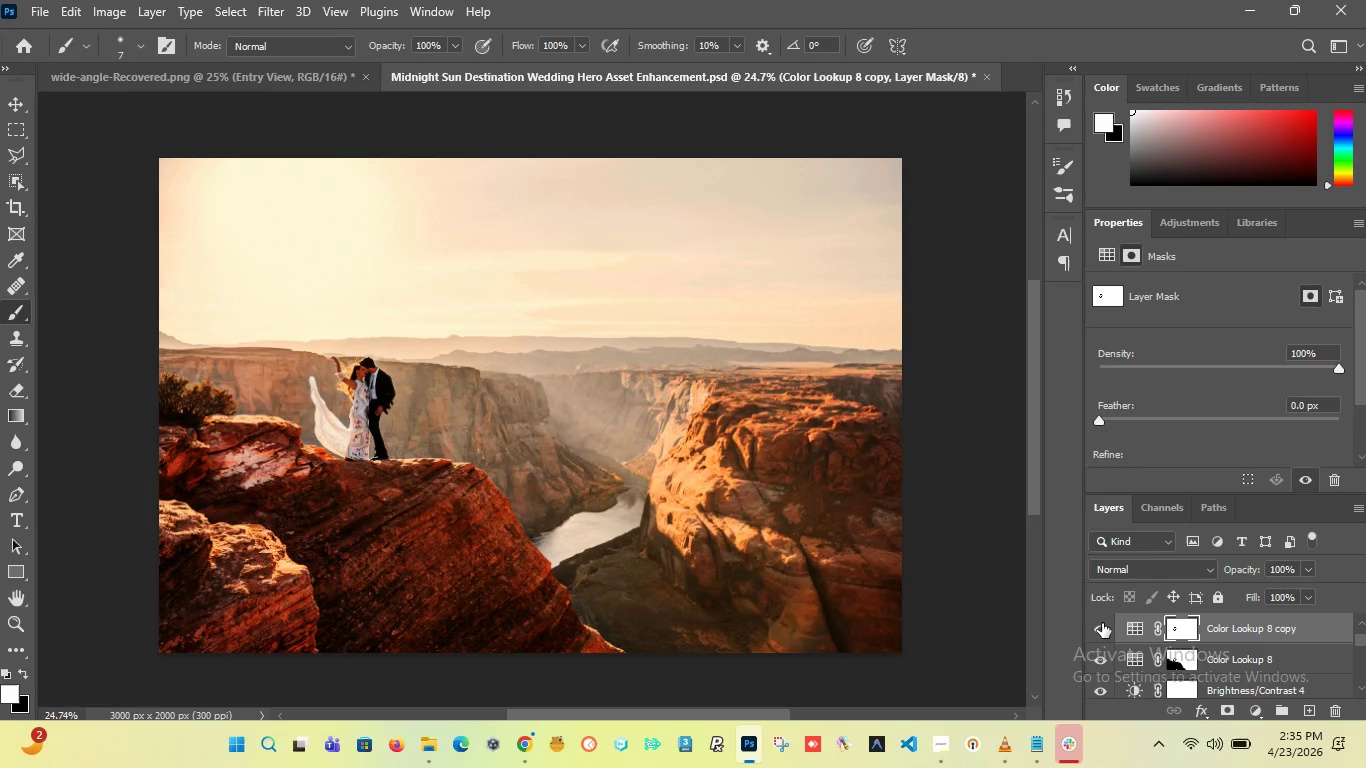 
left_click([1102, 623])
 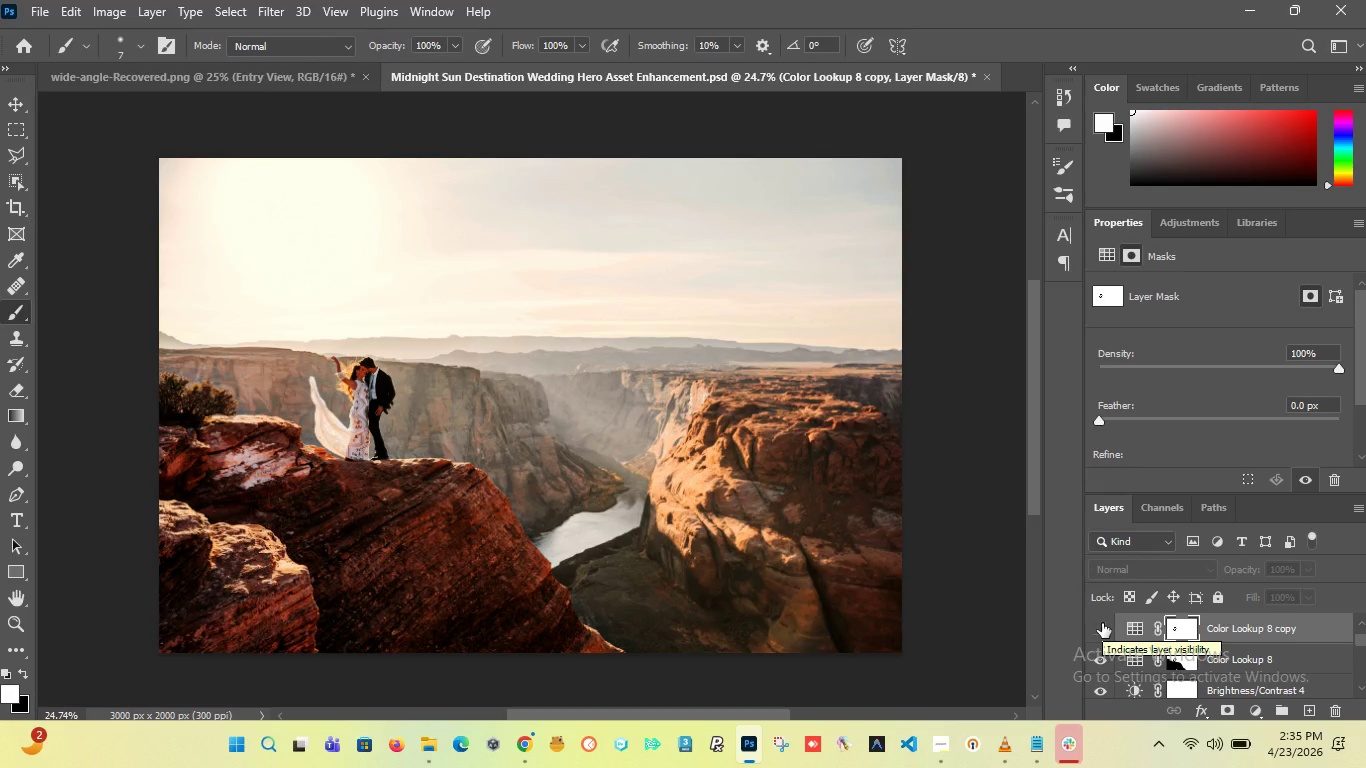 
left_click([1102, 623])
 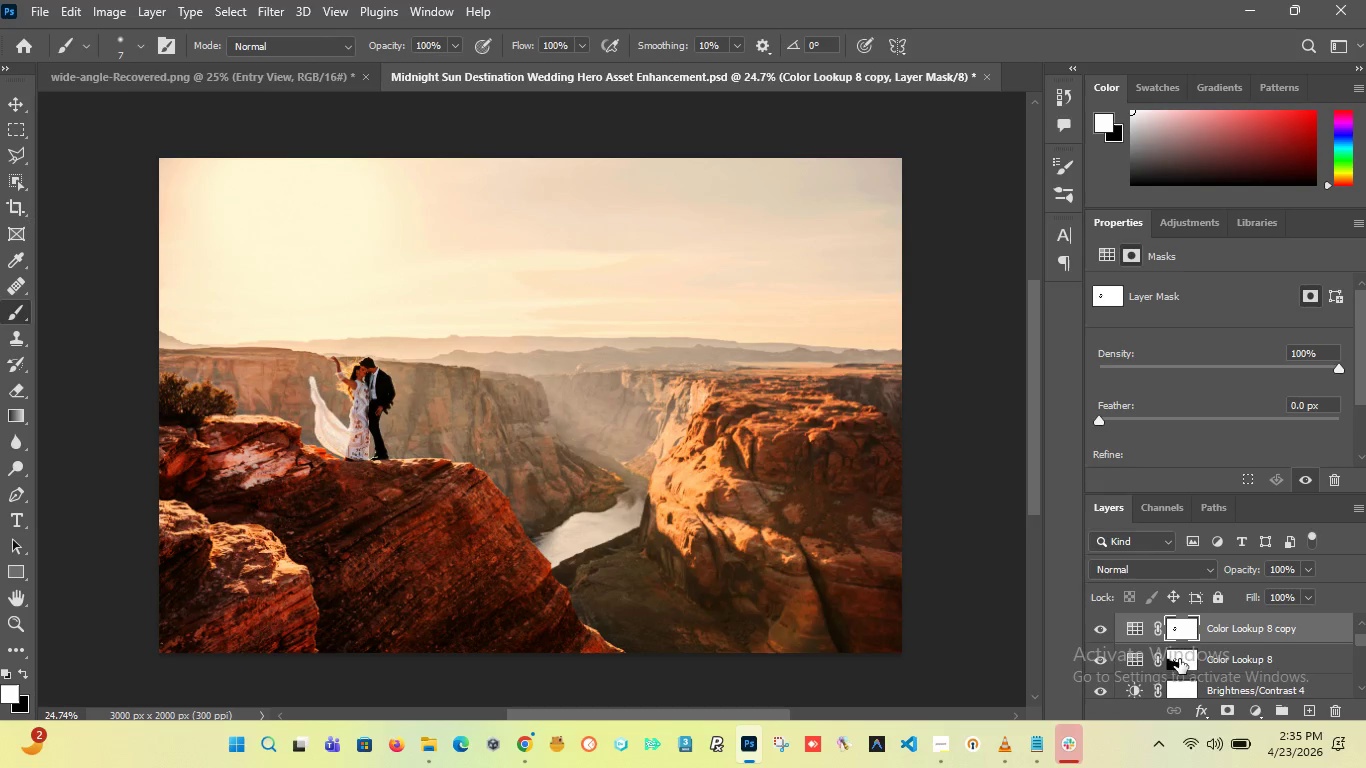 
wait(5.8)
 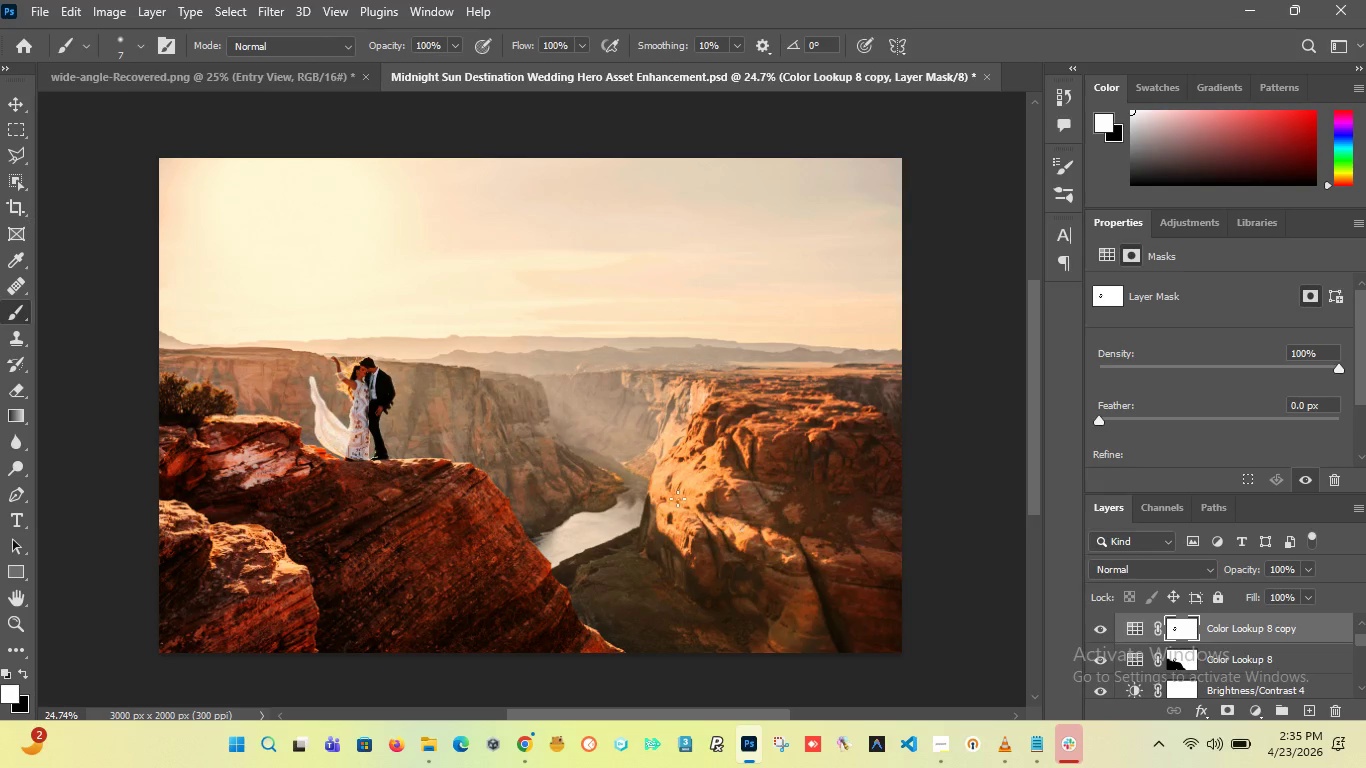 
hold_key(key=AltLeft, duration=1.48)
 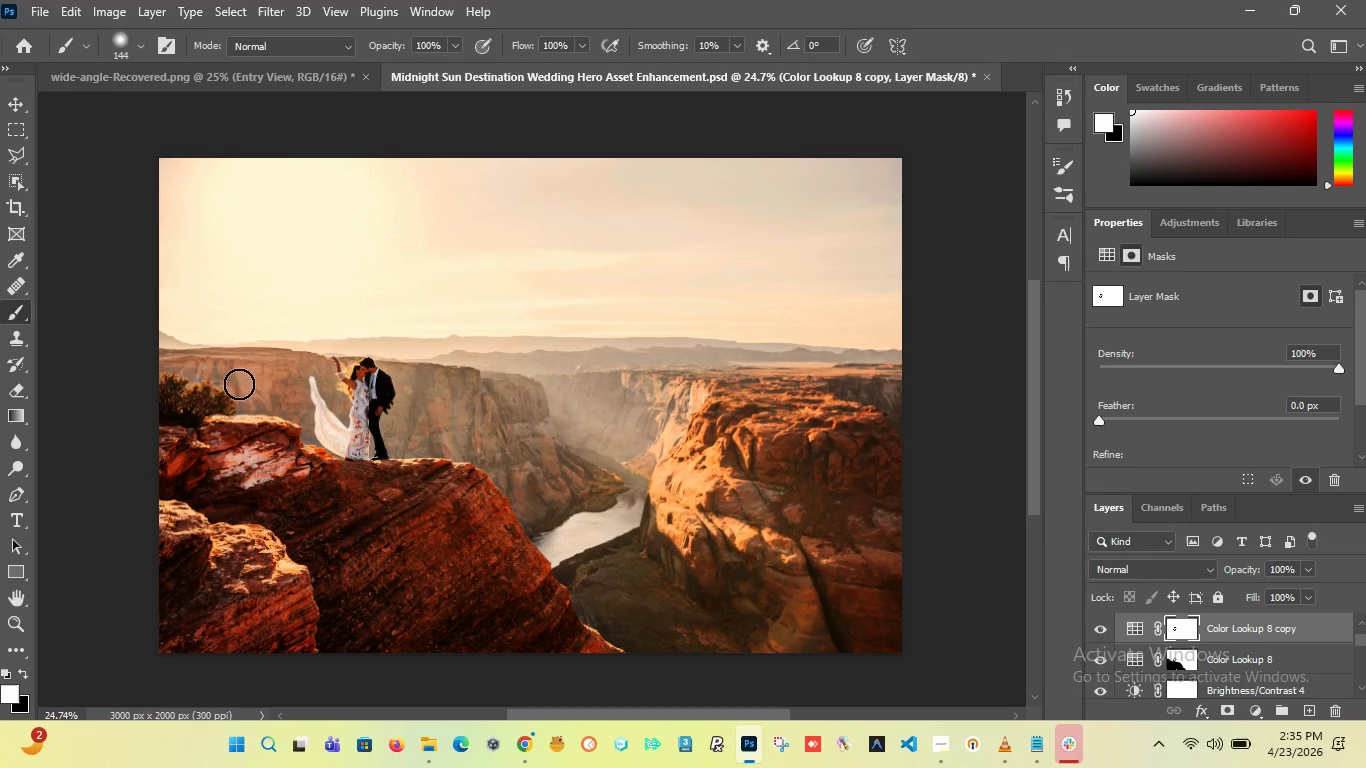 
hold_key(key=AltLeft, duration=0.88)
scroll: coordinate [236, 393], scroll_direction: up, amount: 9.0
 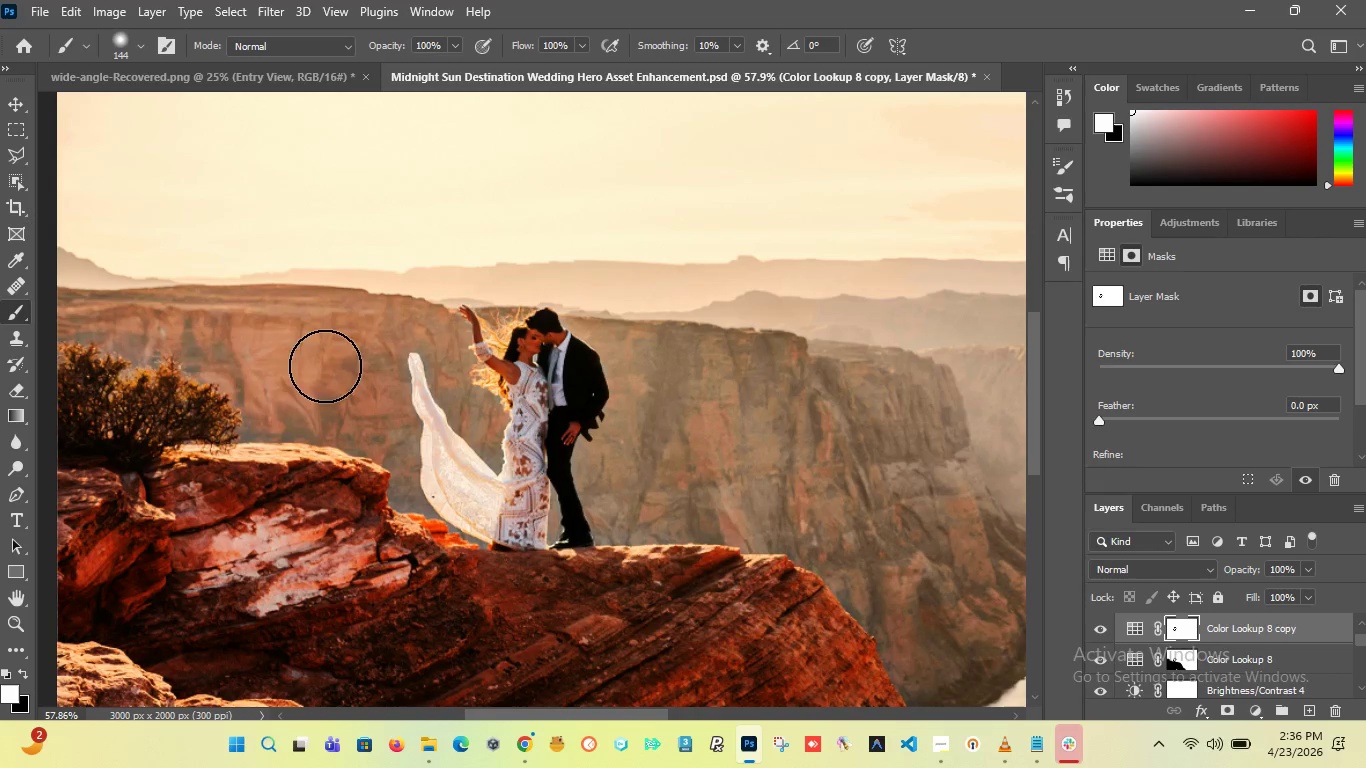 
left_click_drag(start_coordinate=[325, 366], to_coordinate=[323, 371])
 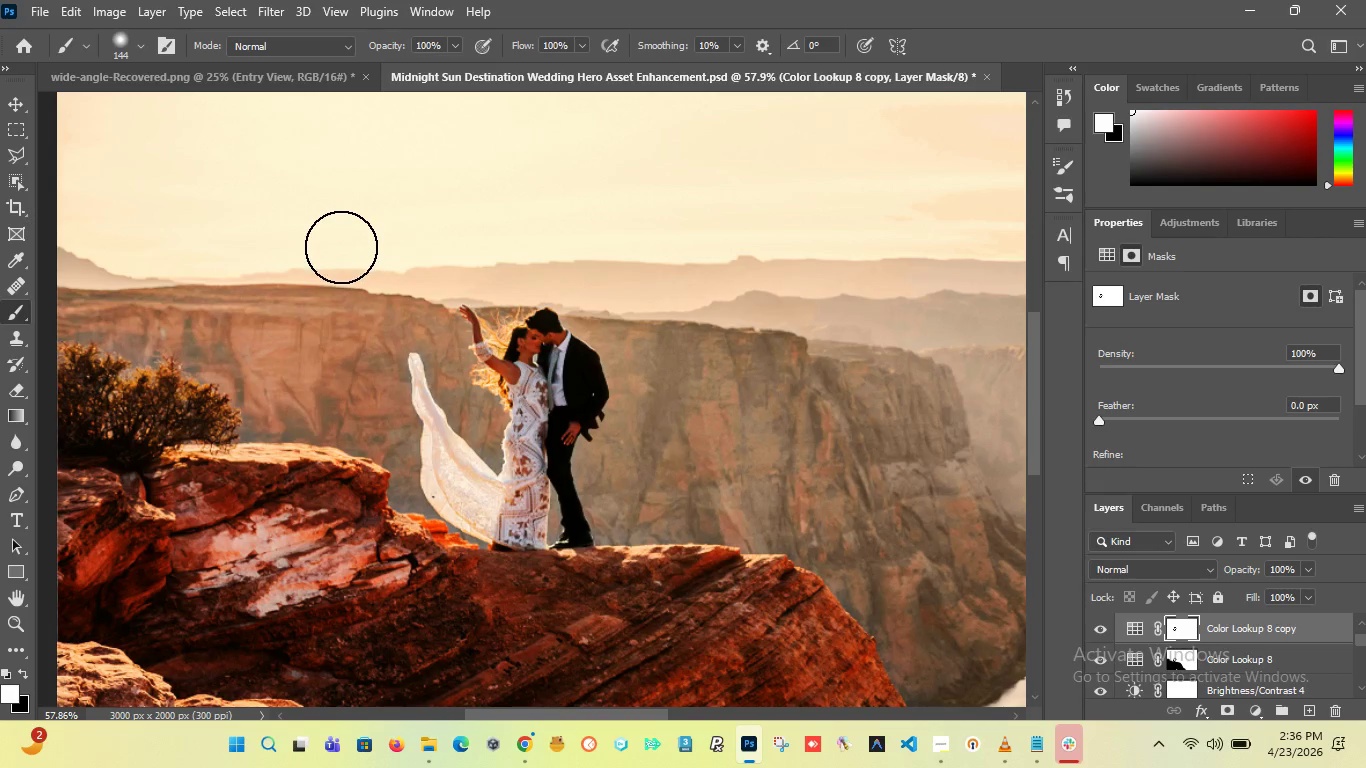 
key(X)
 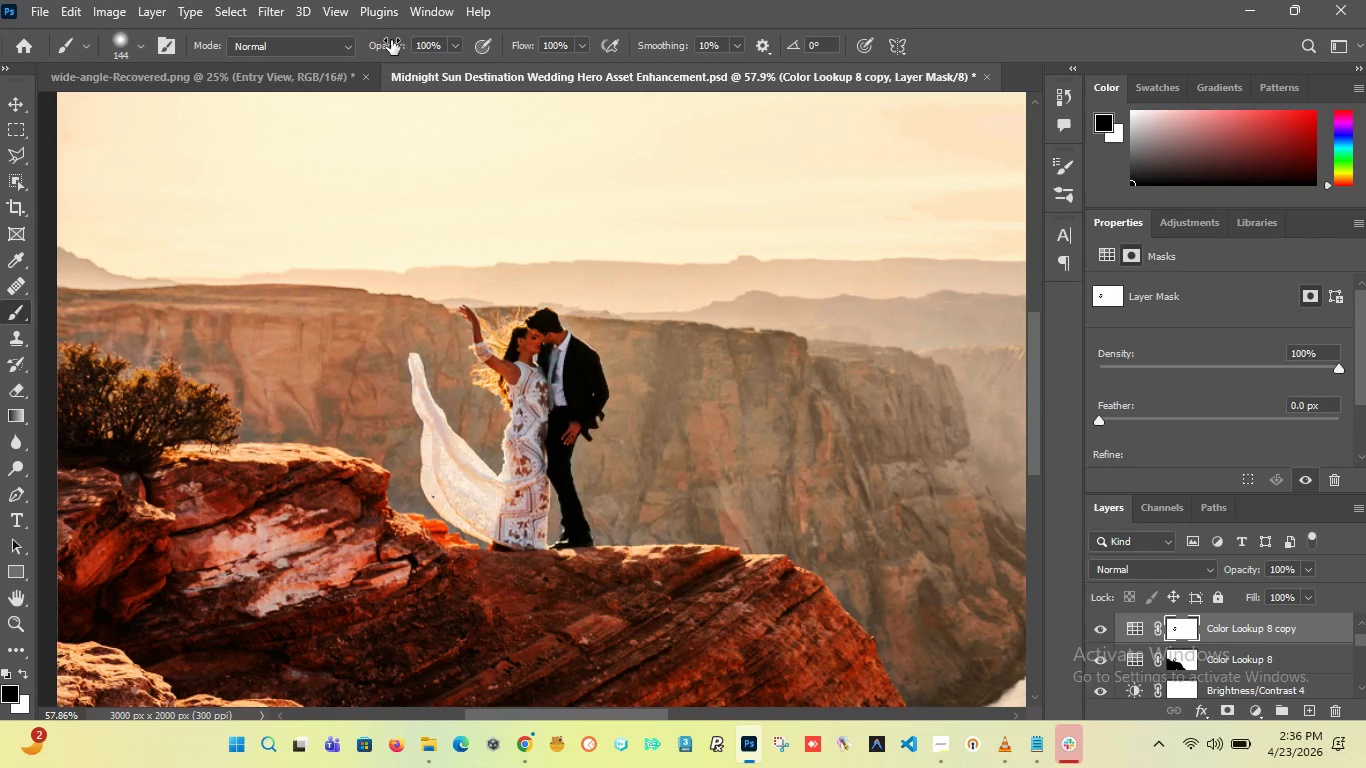 
left_click_drag(start_coordinate=[391, 41], to_coordinate=[325, 52])
 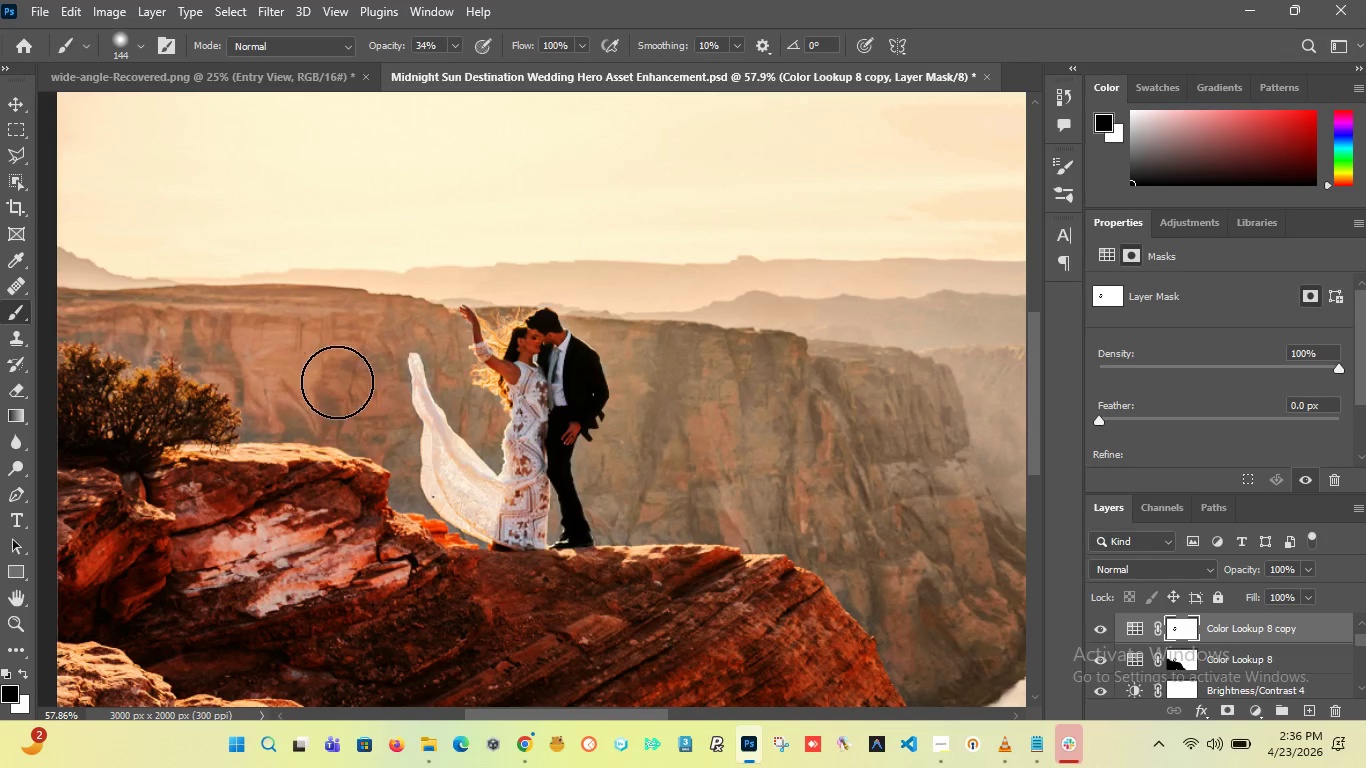 
left_click_drag(start_coordinate=[337, 382], to_coordinate=[370, 397])
 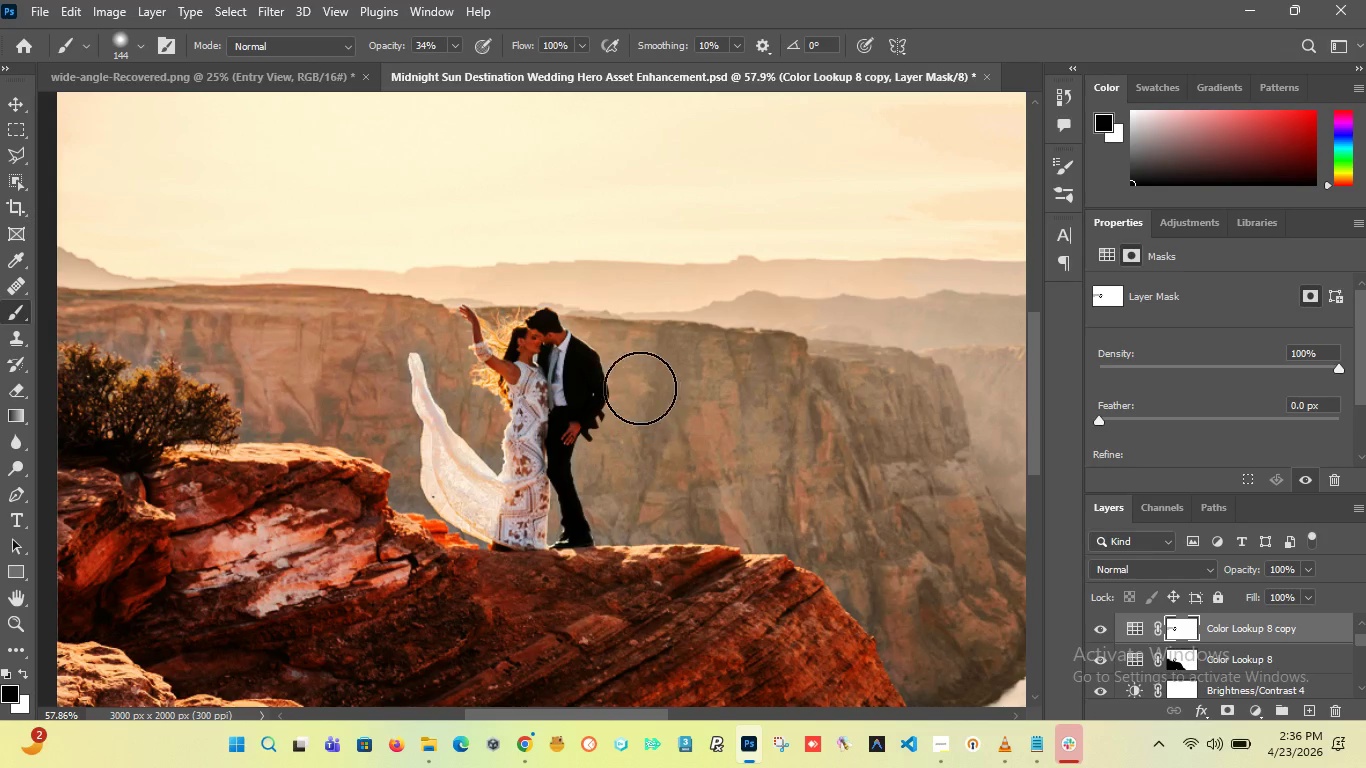 
left_click_drag(start_coordinate=[639, 385], to_coordinate=[921, 485])
 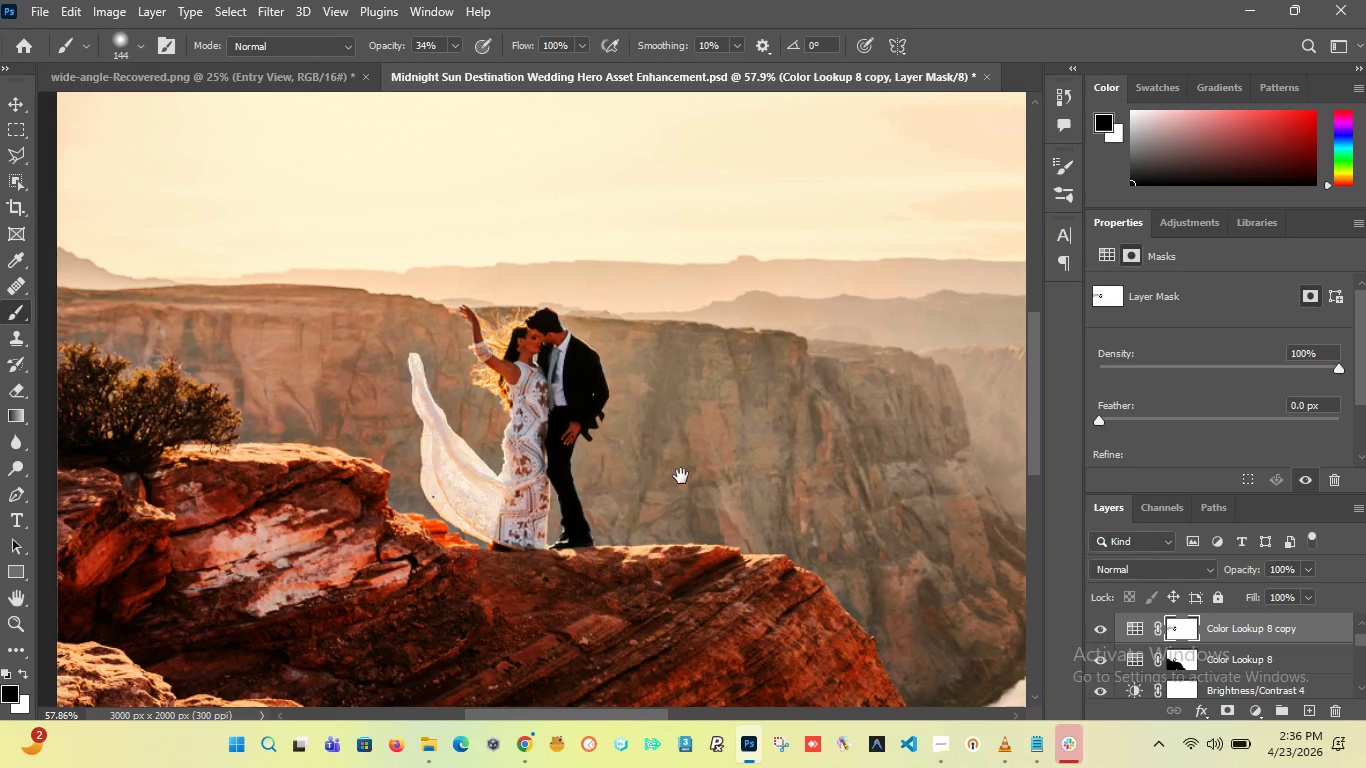 
hold_key(key=Space, duration=1.03)
 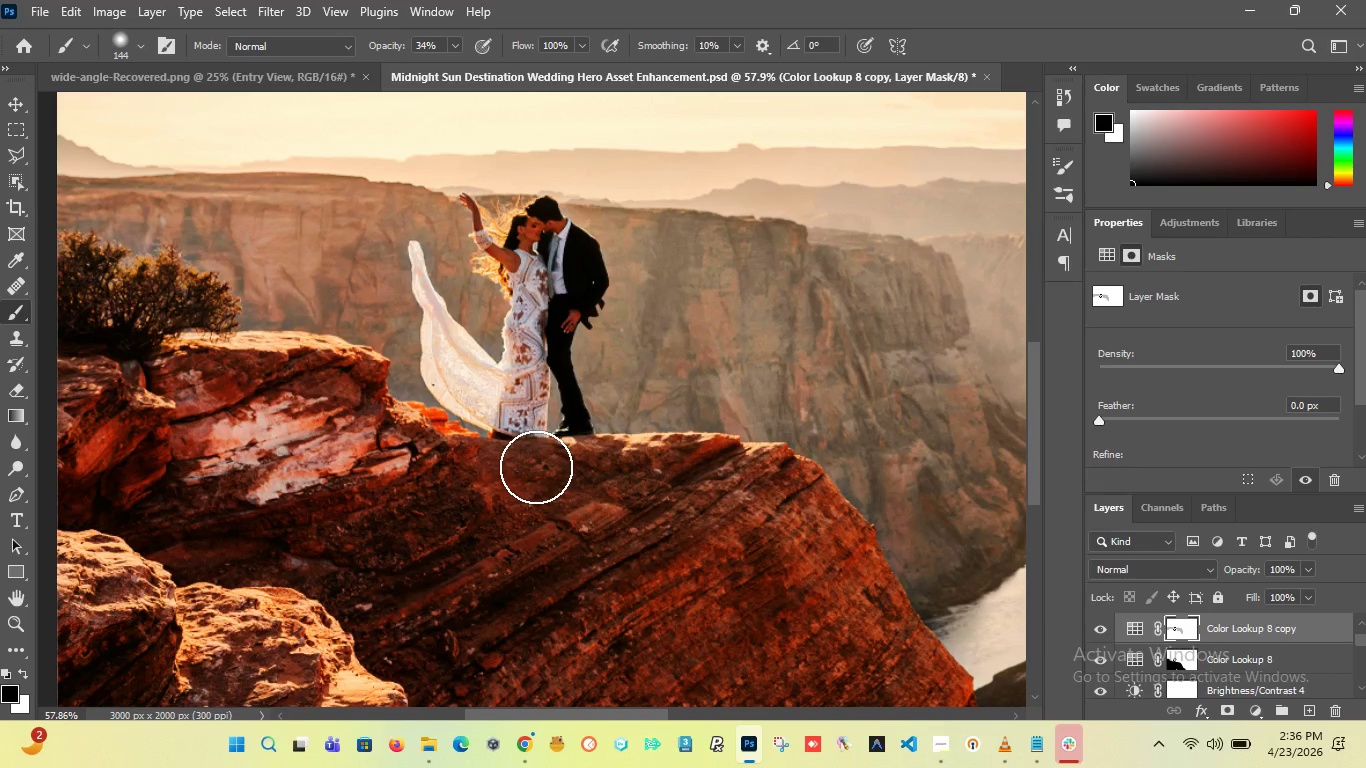 
scroll: coordinate [531, 466], scroll_direction: down, amount: 7.0
 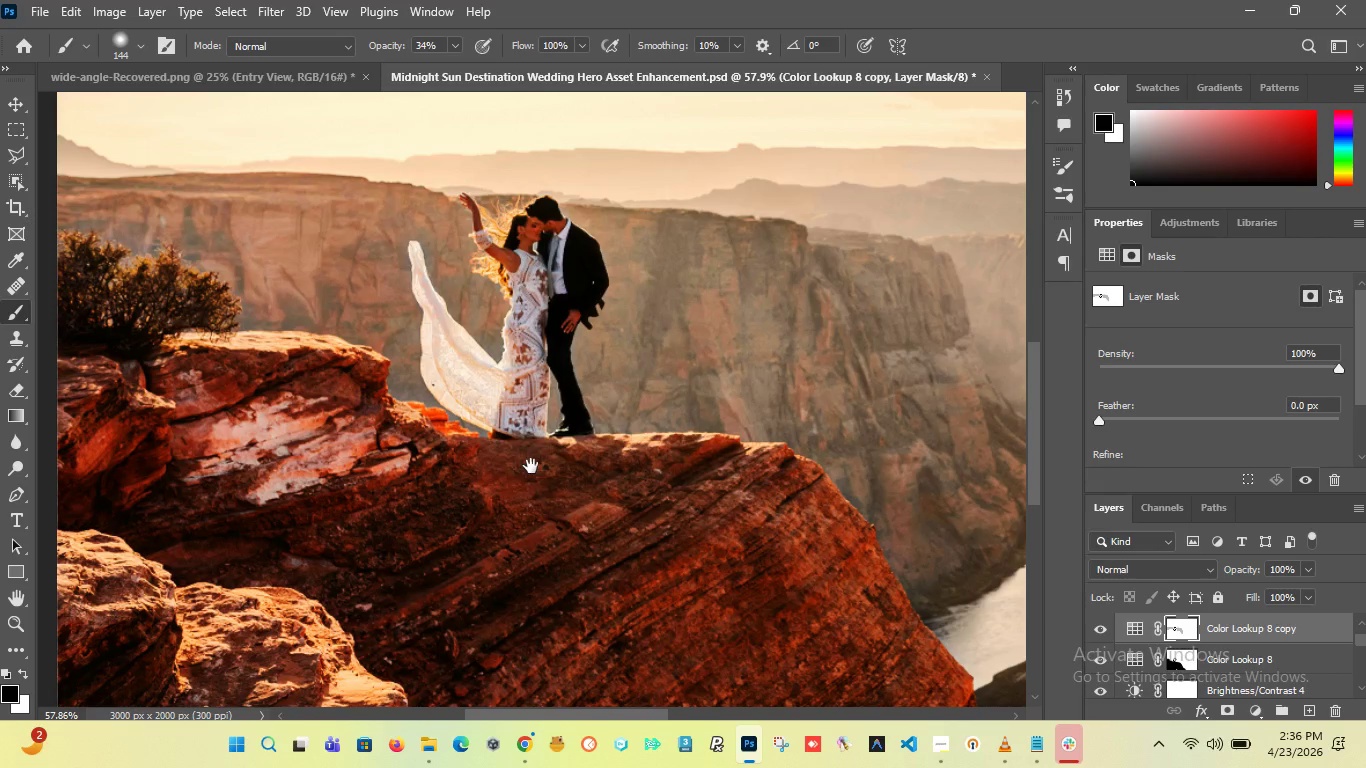 
hold_key(key=AltLeft, duration=7.06)
scroll: coordinate [687, 485], scroll_direction: up, amount: 1.0
 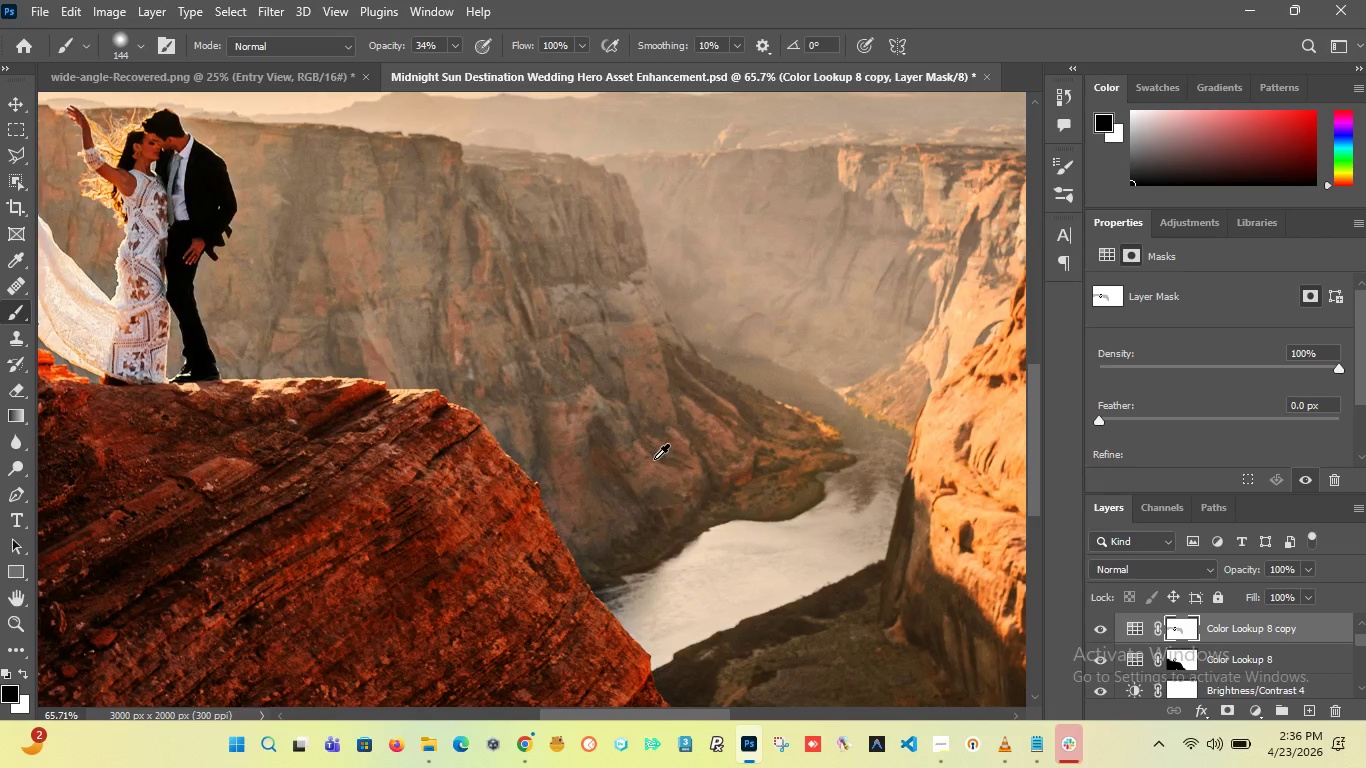 
scroll: coordinate [650, 458], scroll_direction: down, amount: 12.0
 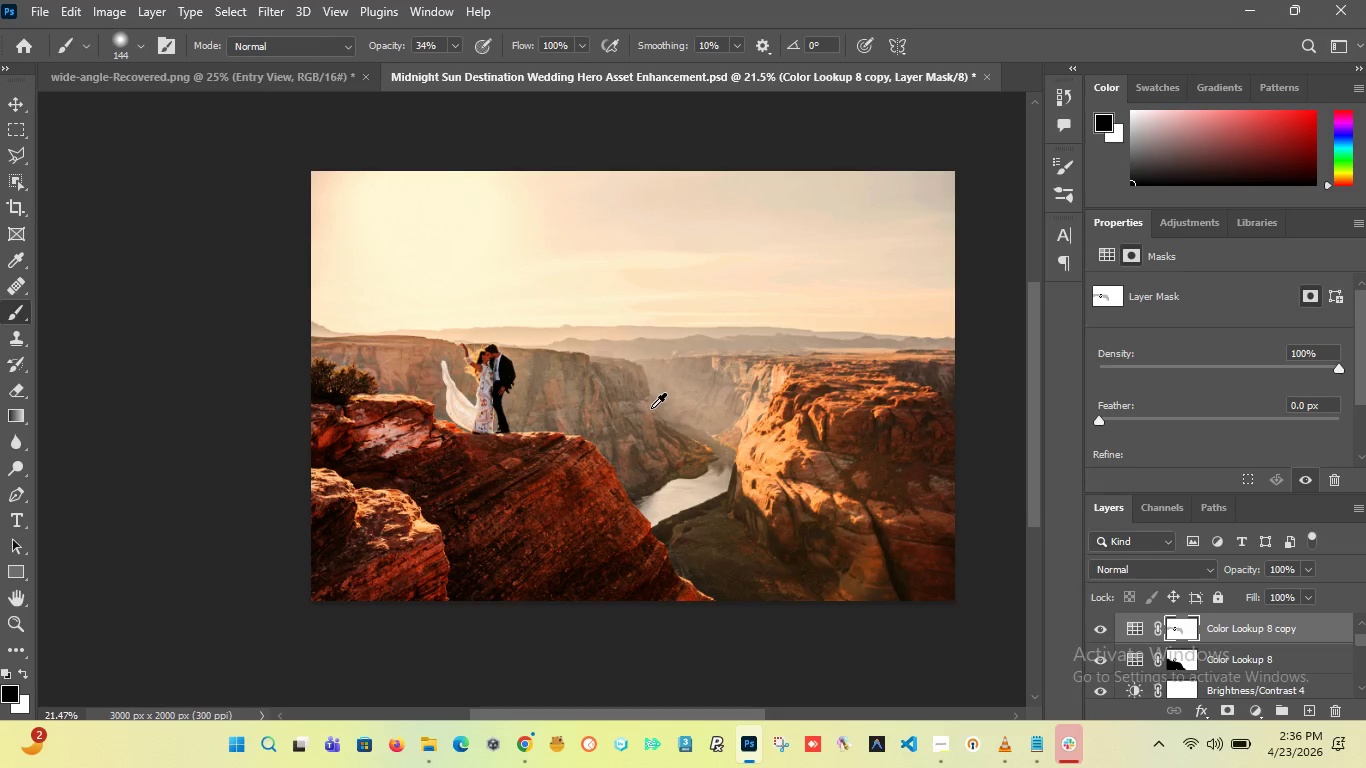 
scroll: coordinate [648, 403], scroll_direction: none, amount: 0.0
 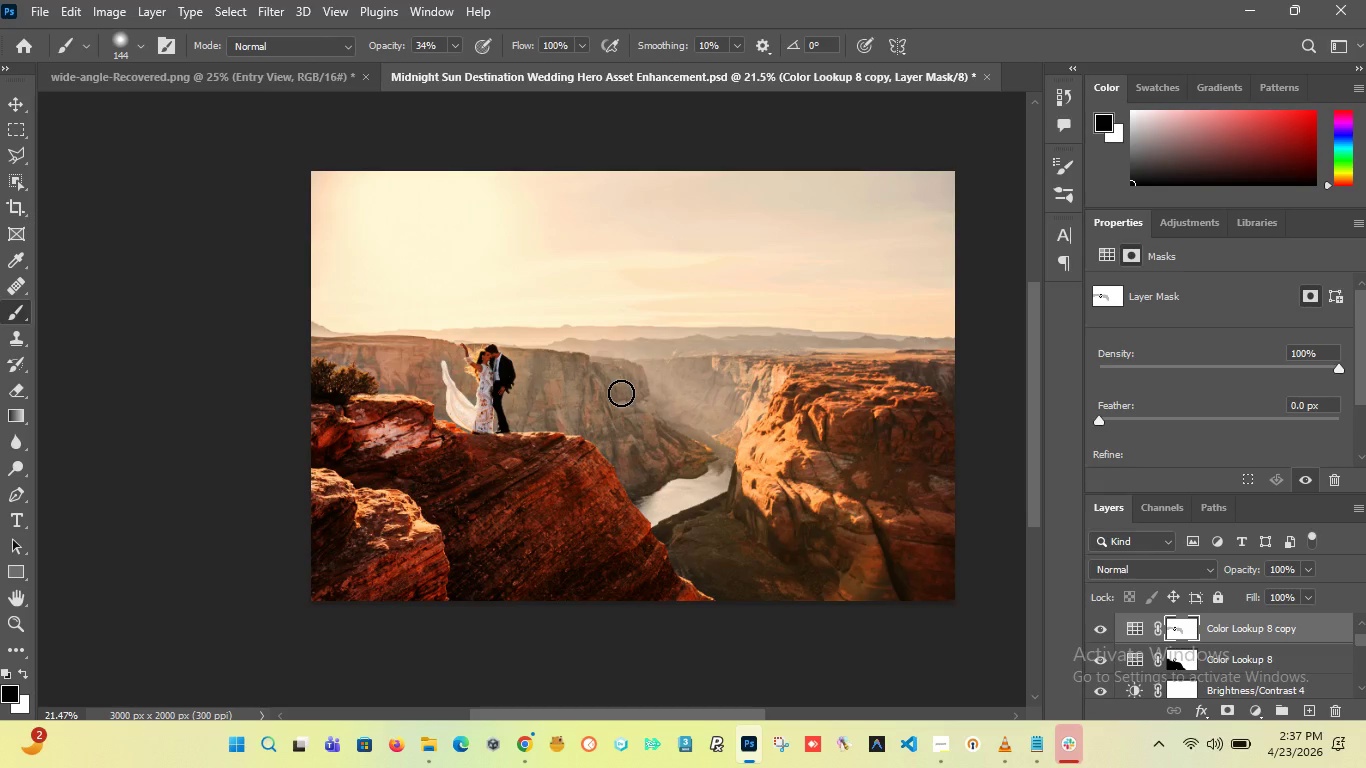 
wait(69.63)
 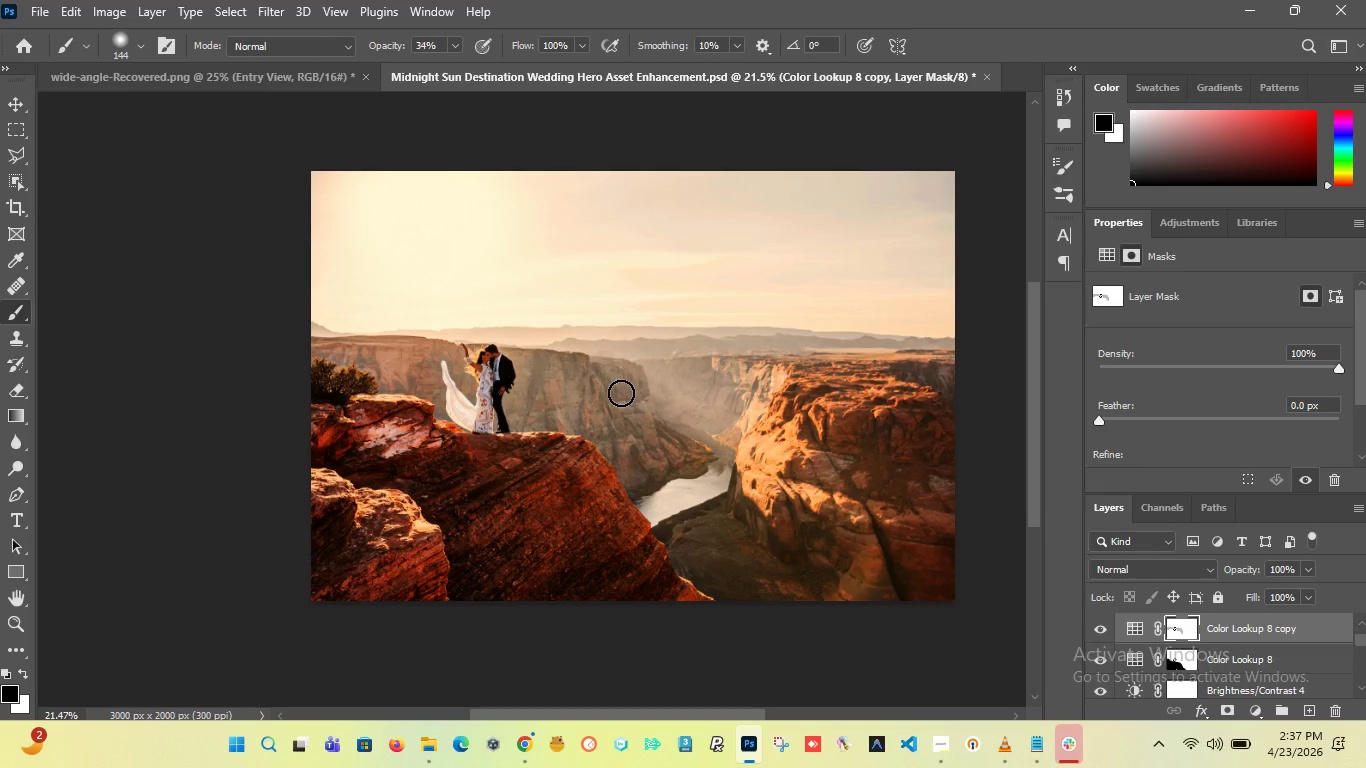 
hold_key(key=AltLeft, duration=10.42)
scroll: coordinate [466, 381], scroll_direction: up, amount: 10.0
 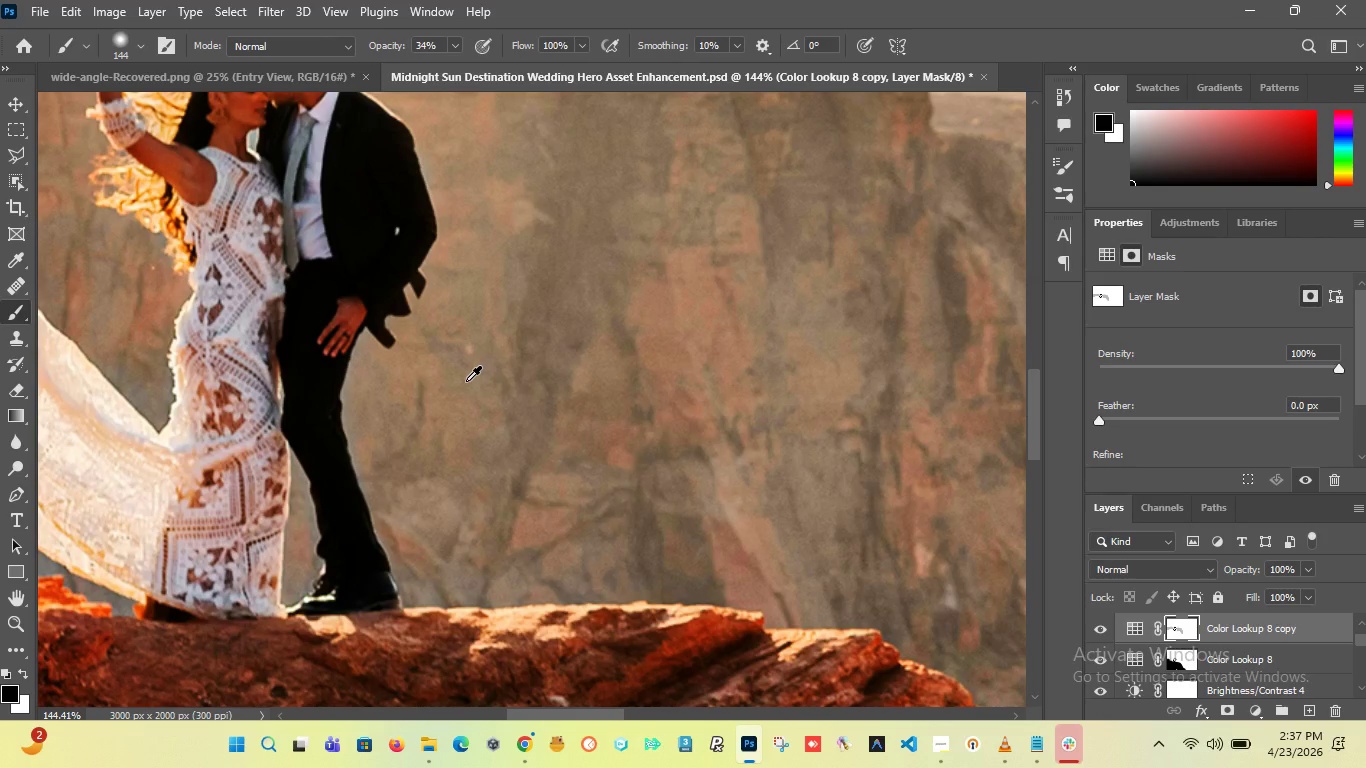 
scroll: coordinate [393, 388], scroll_direction: down, amount: 20.0
 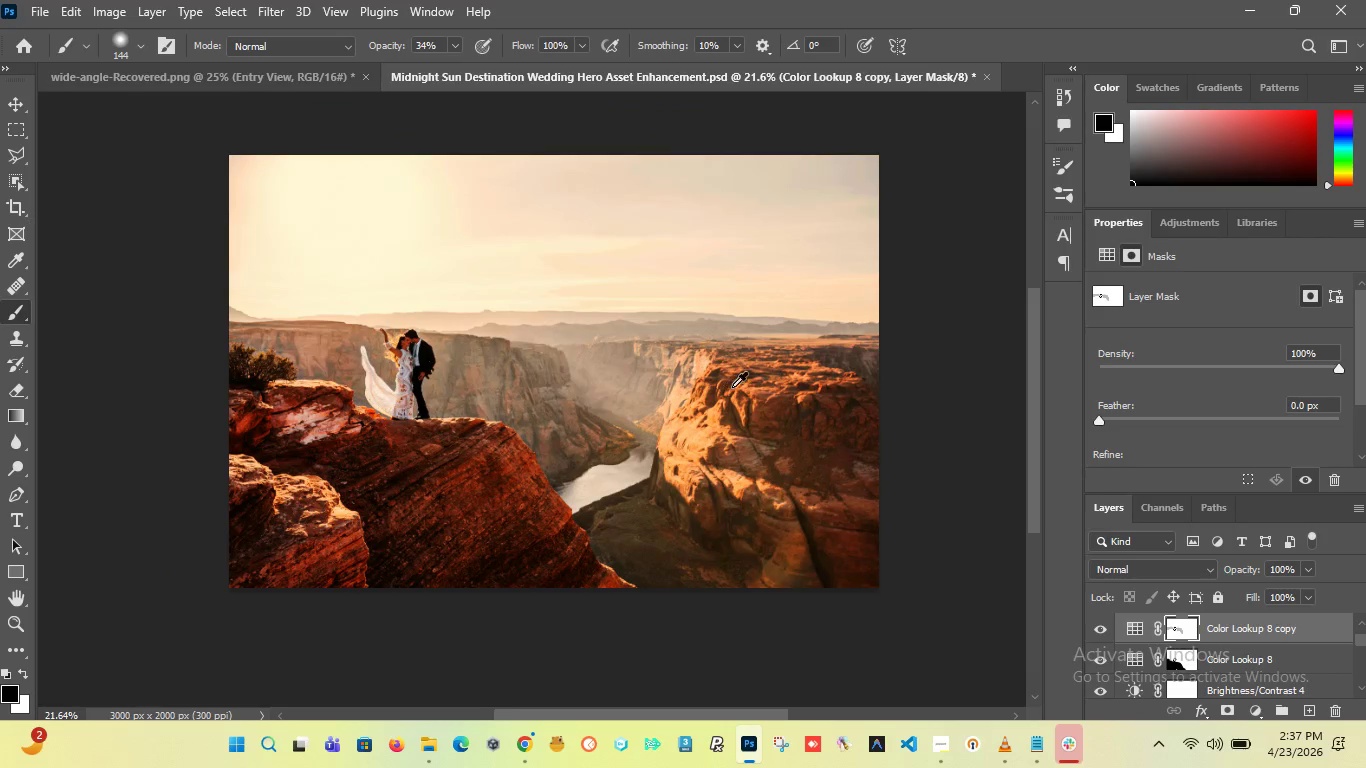 
scroll: coordinate [664, 394], scroll_direction: up, amount: 3.0
 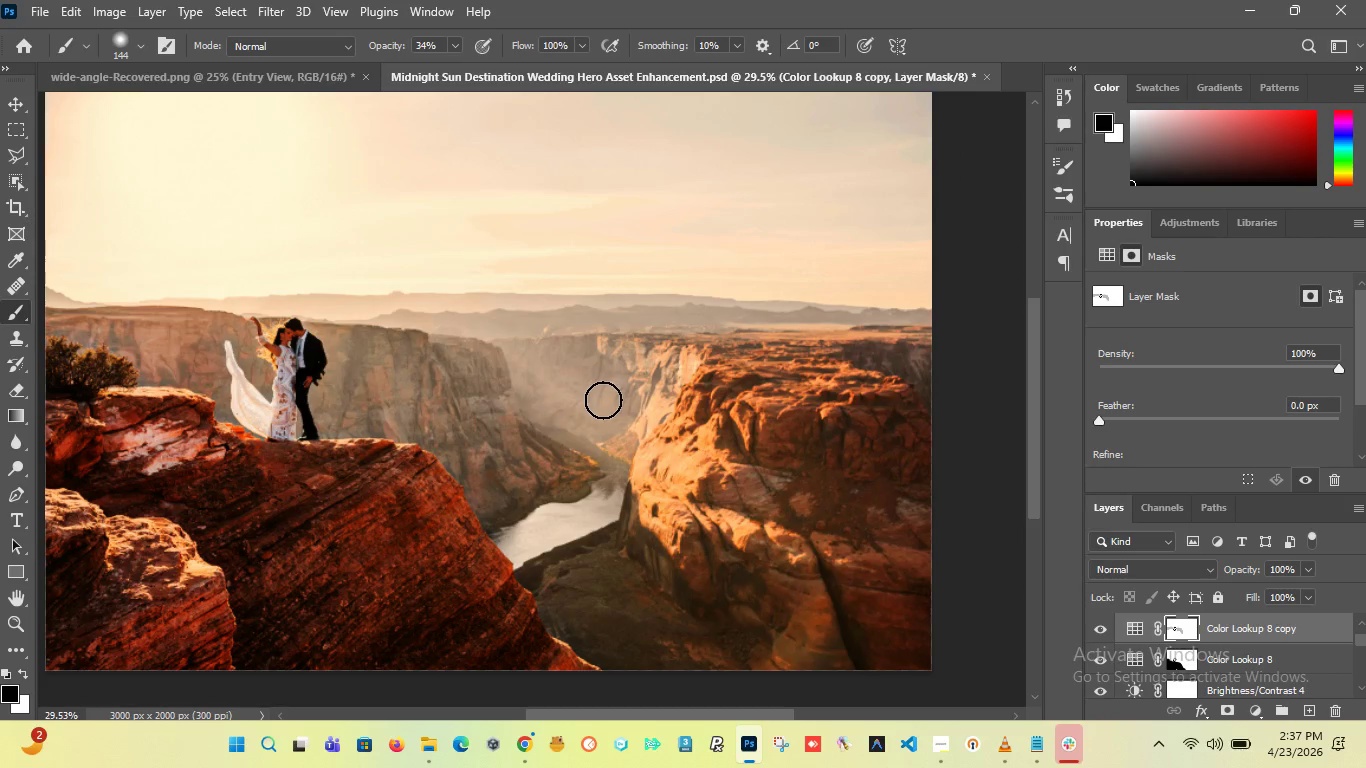 
hold_key(key=AltLeft, duration=7.75)
scroll: coordinate [555, 394], scroll_direction: down, amount: 4.0
 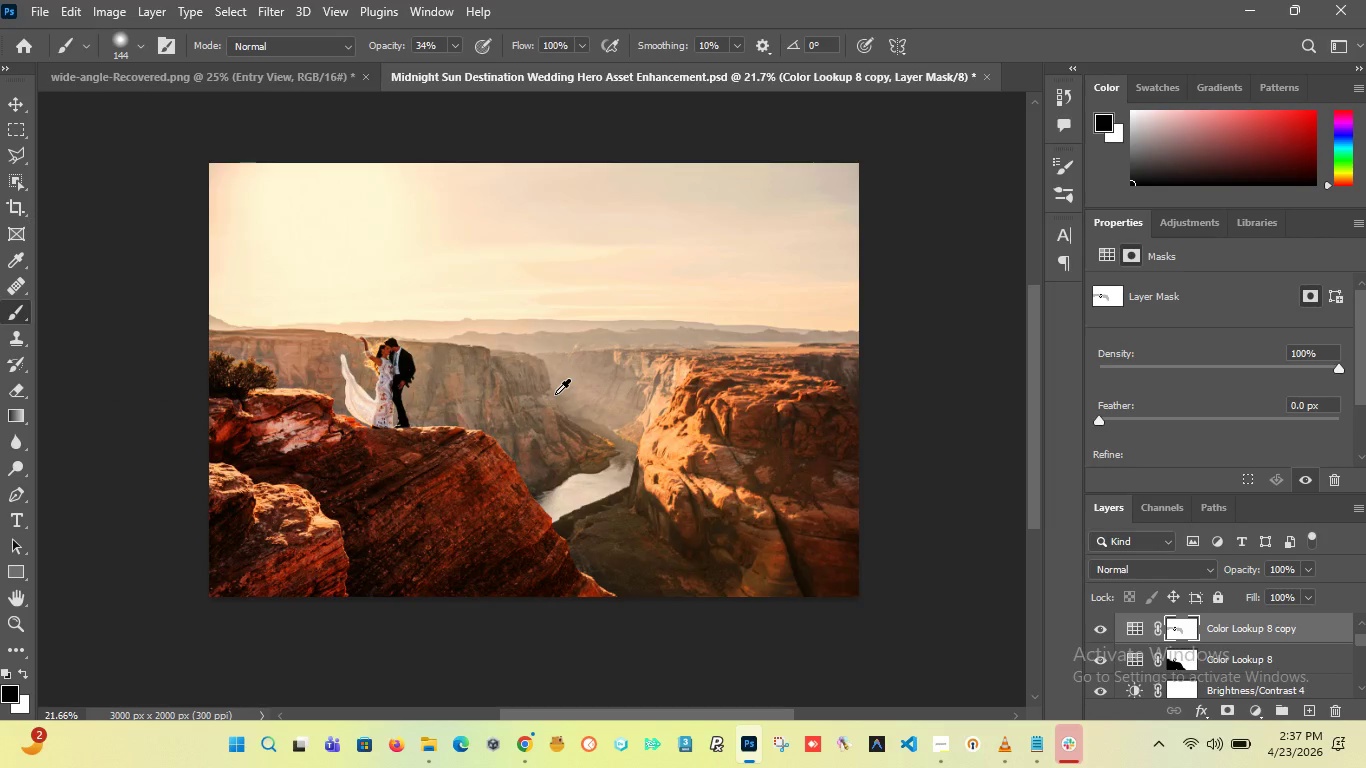 
scroll: coordinate [555, 394], scroll_direction: up, amount: 2.0
 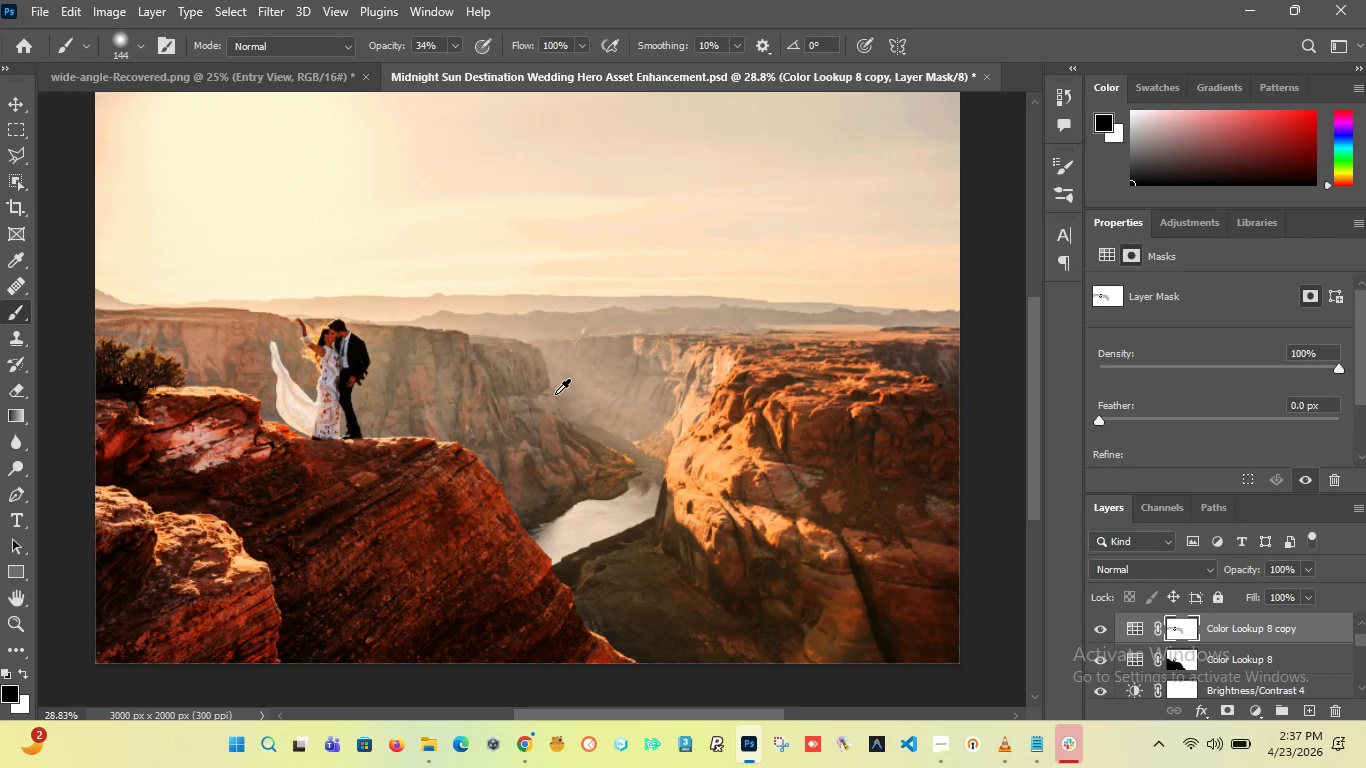 
scroll: coordinate [555, 395], scroll_direction: down, amount: 5.0
 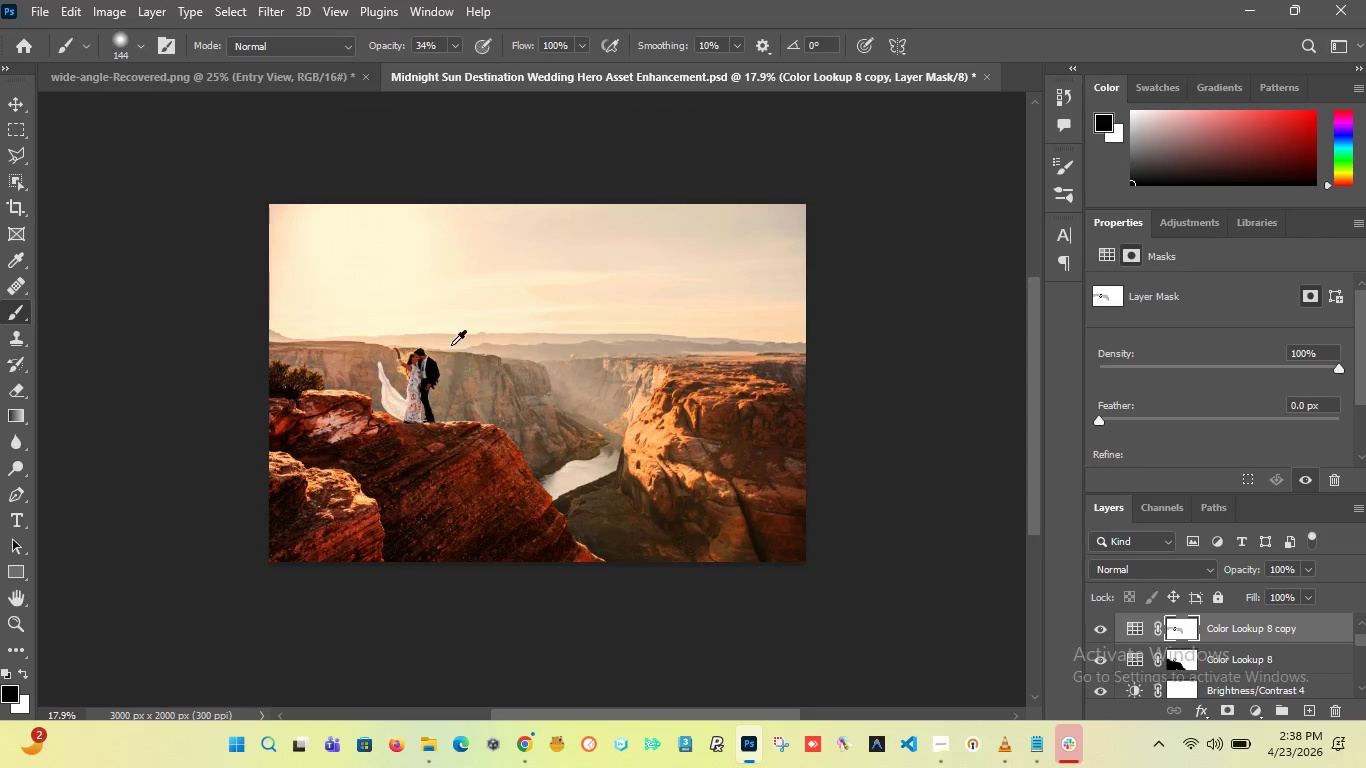 
scroll: coordinate [443, 327], scroll_direction: up, amount: 3.0
 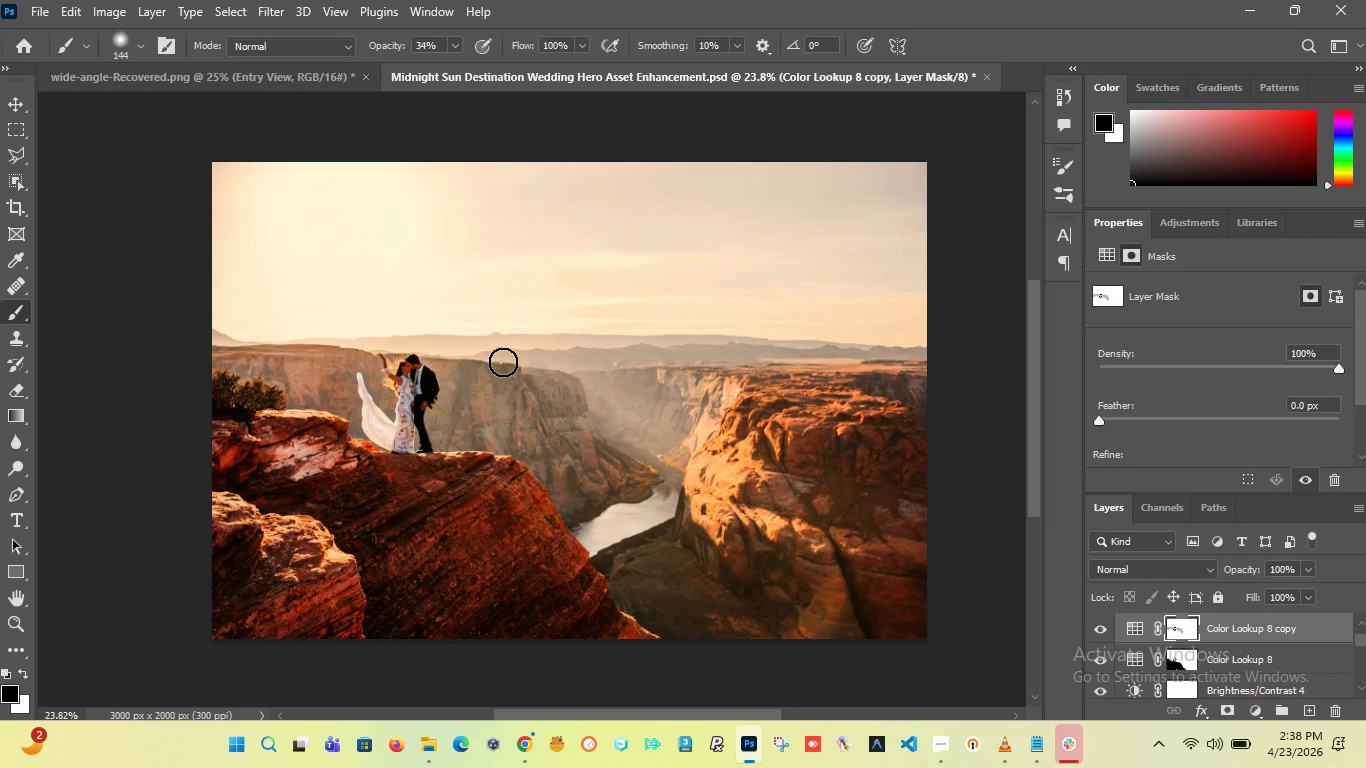 
wait(7.41)
 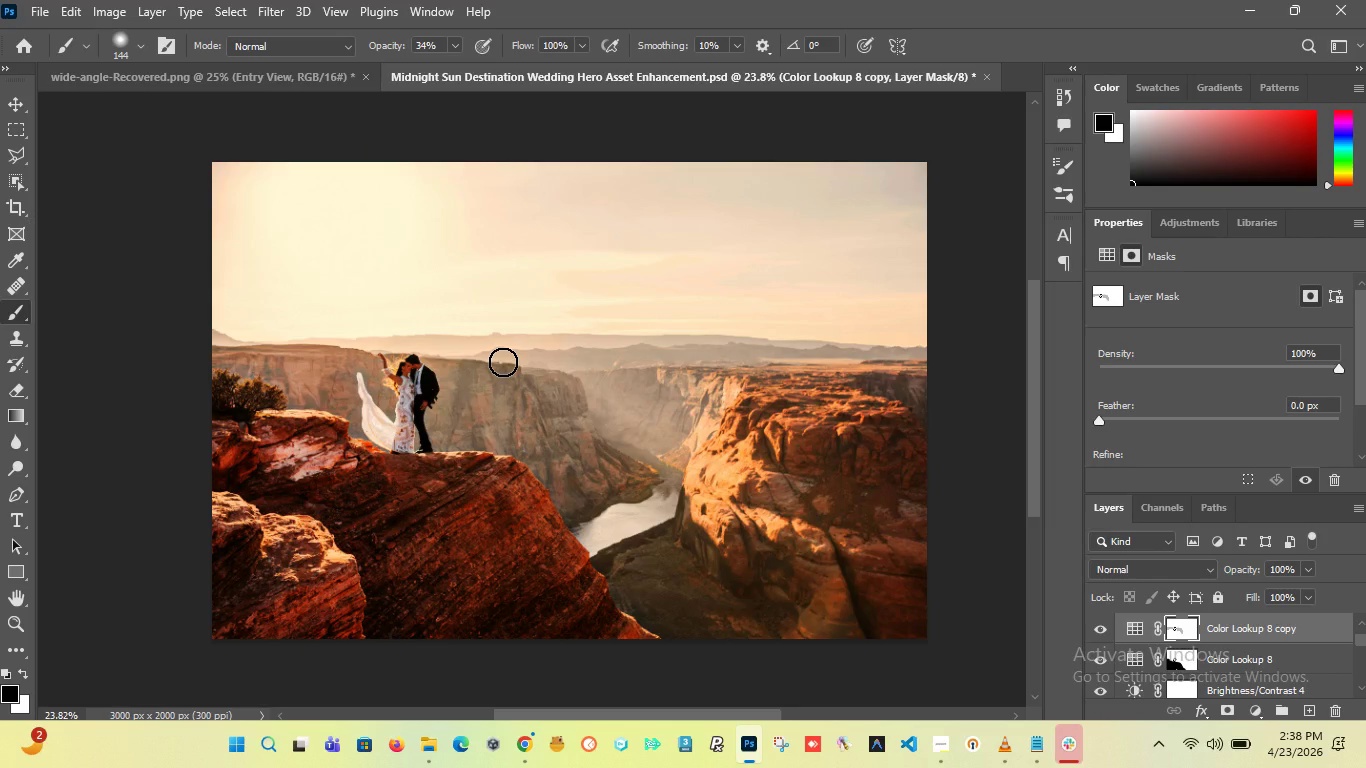 
hold_key(key=AltLeft, duration=2.14)
scroll: coordinate [530, 343], scroll_direction: down, amount: 4.0
 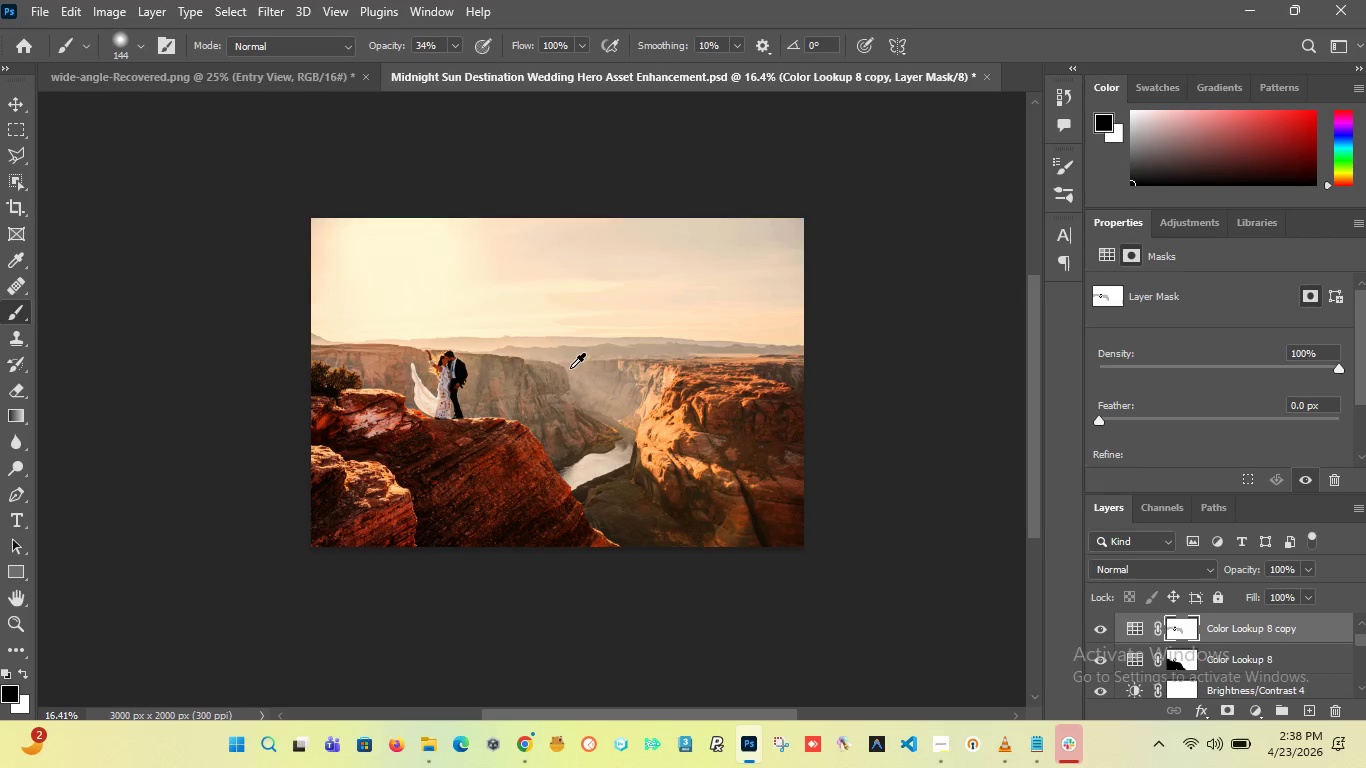 
scroll: coordinate [567, 360], scroll_direction: up, amount: 4.0
 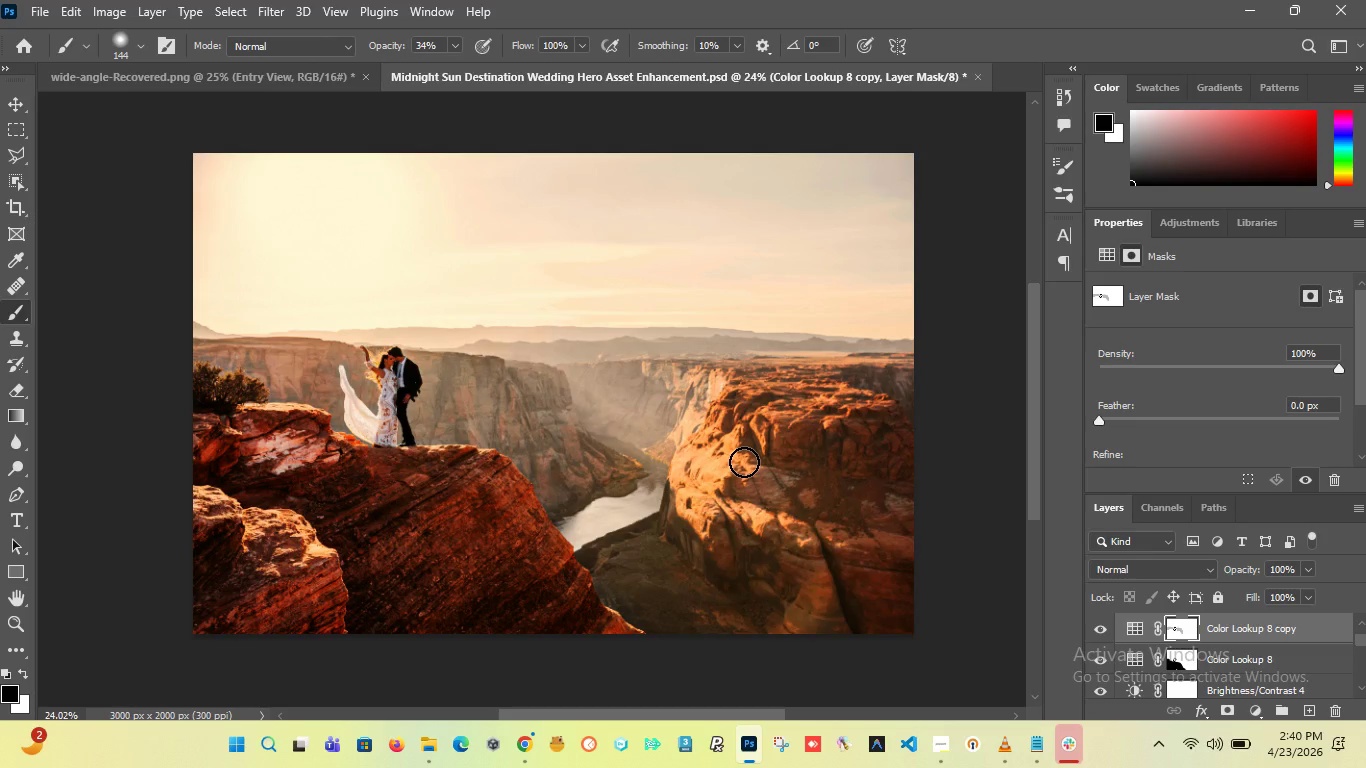 
wait(120.89)
 